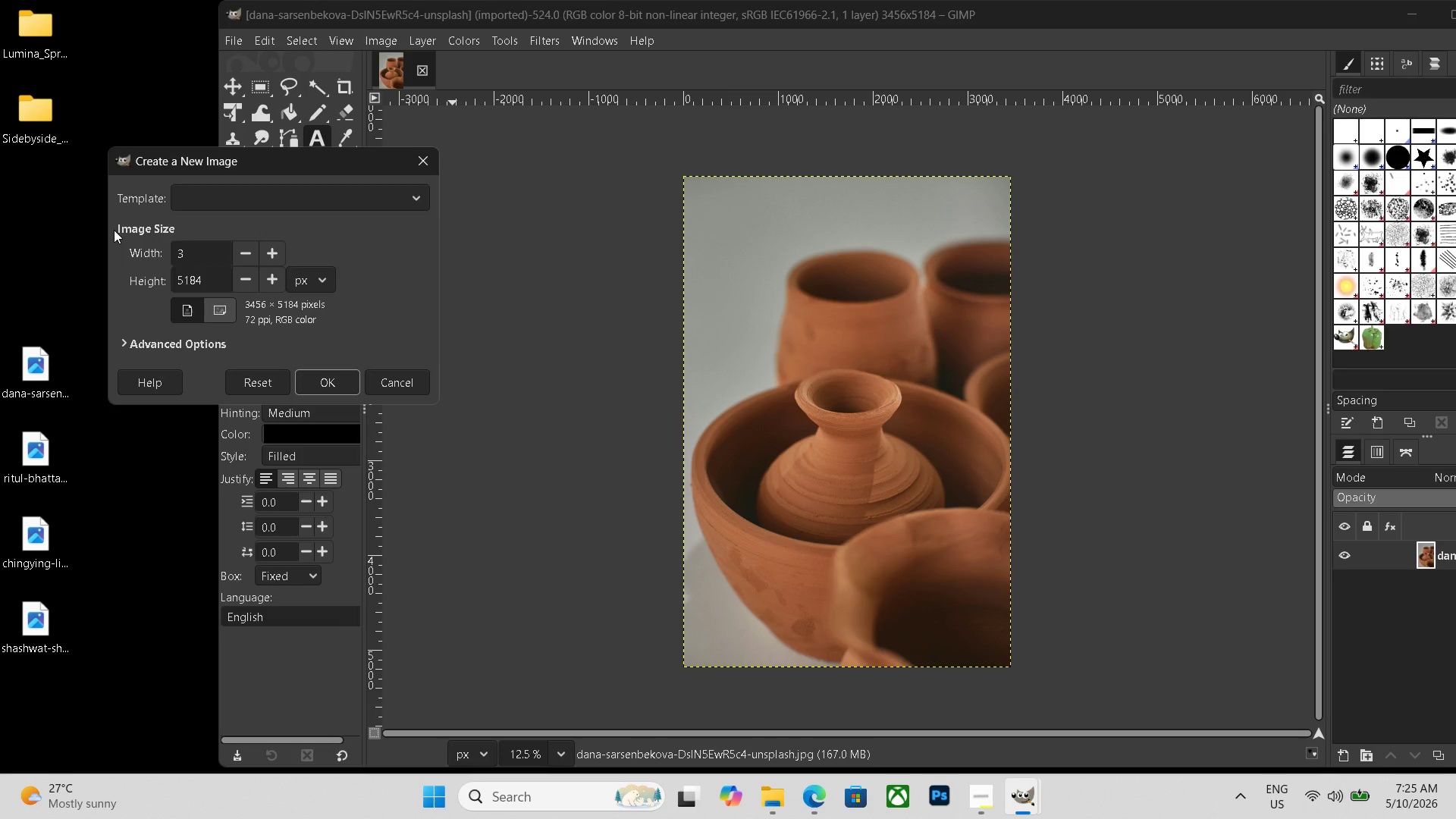 
key(Backspace)
 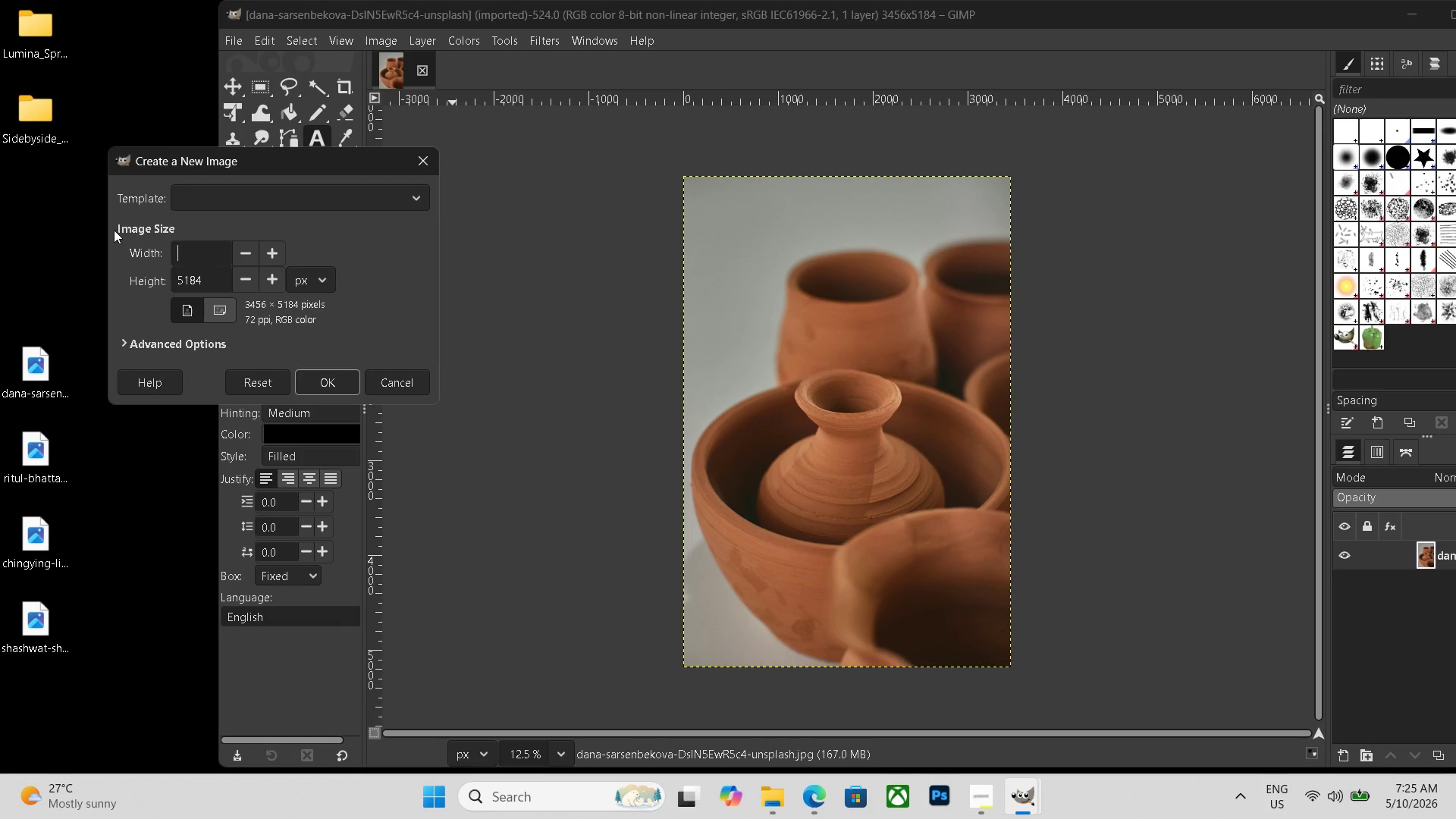 
key(Backspace)
 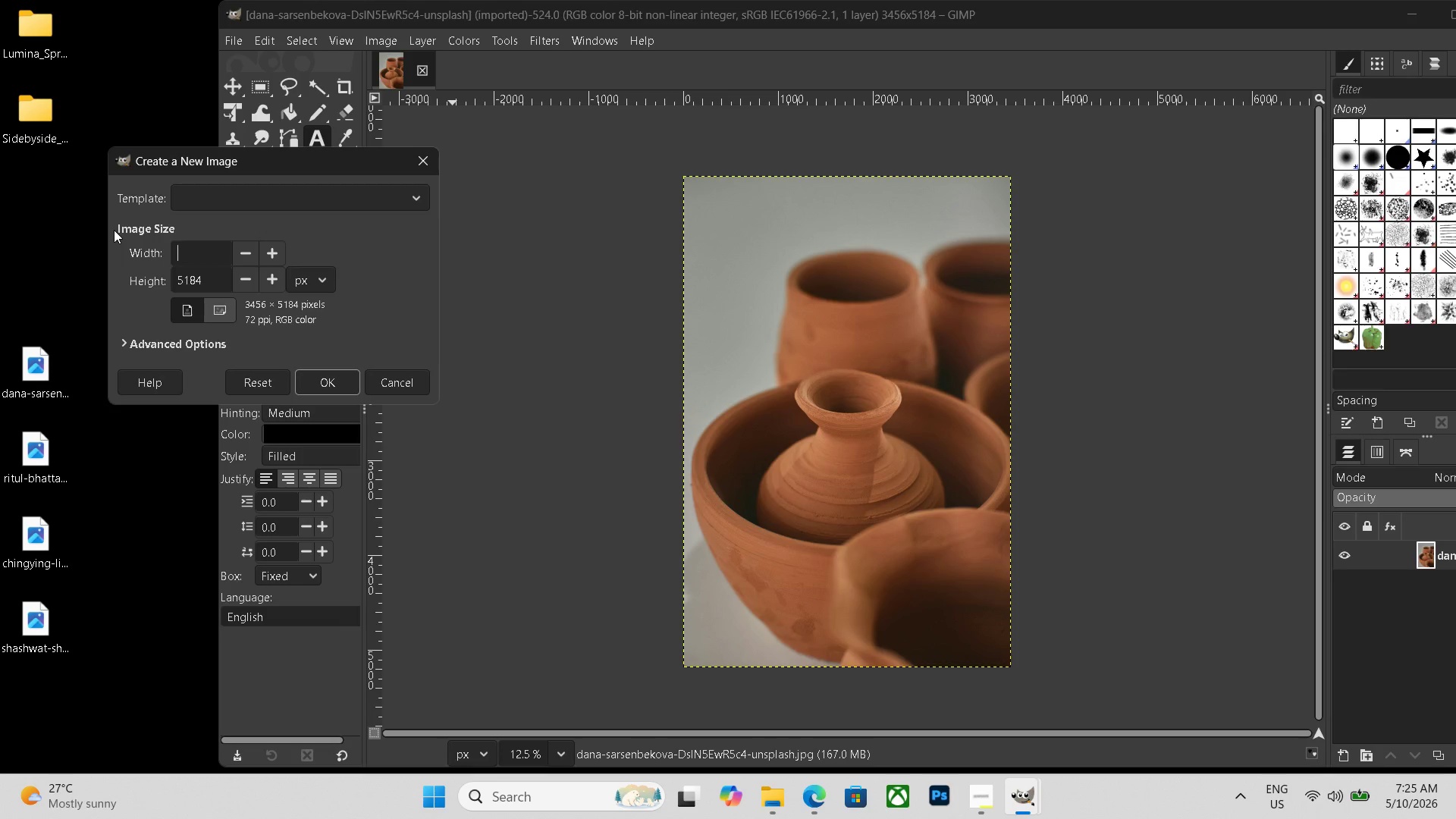 
key(Backspace)
 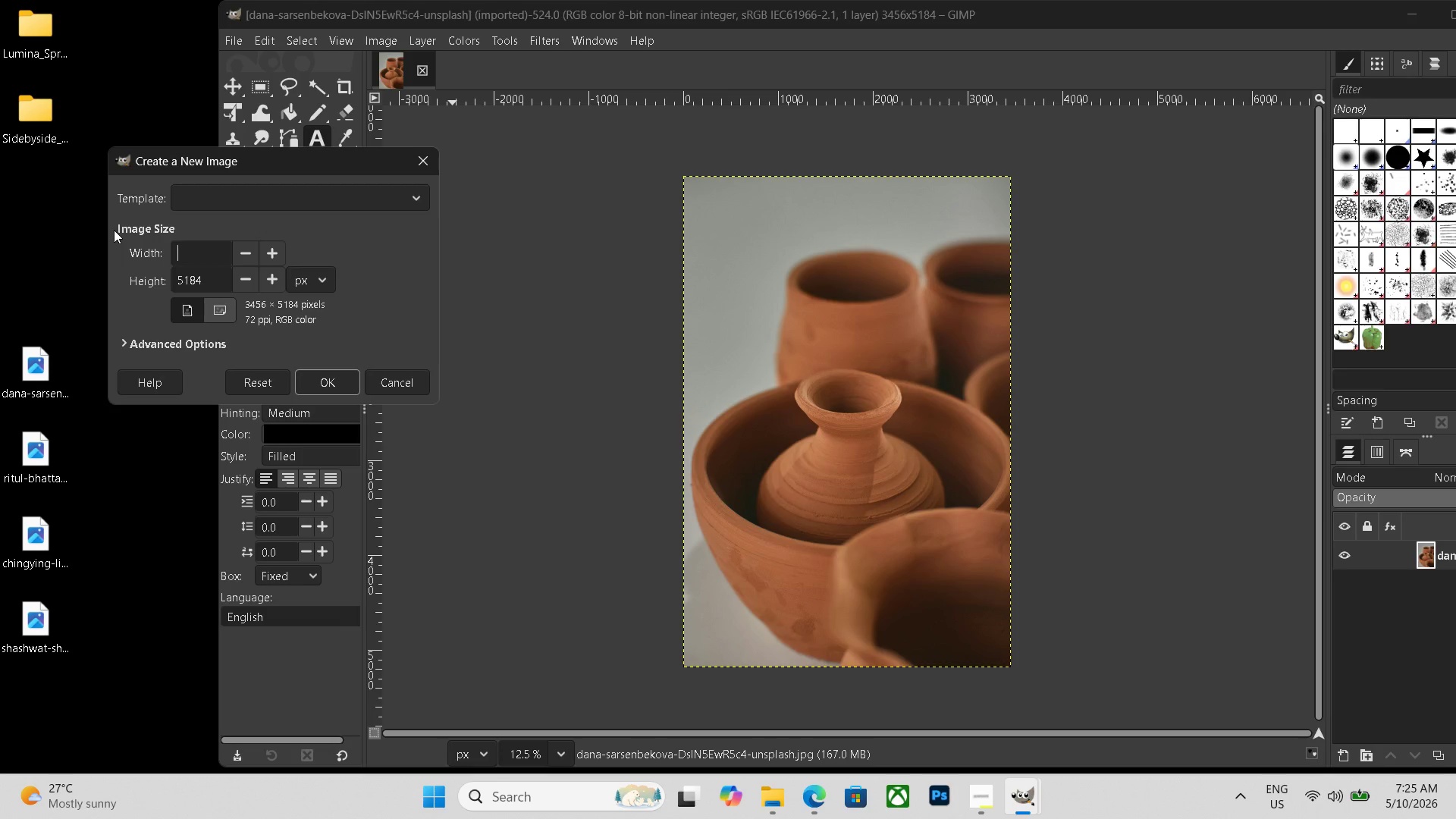 
key(Backspace)
 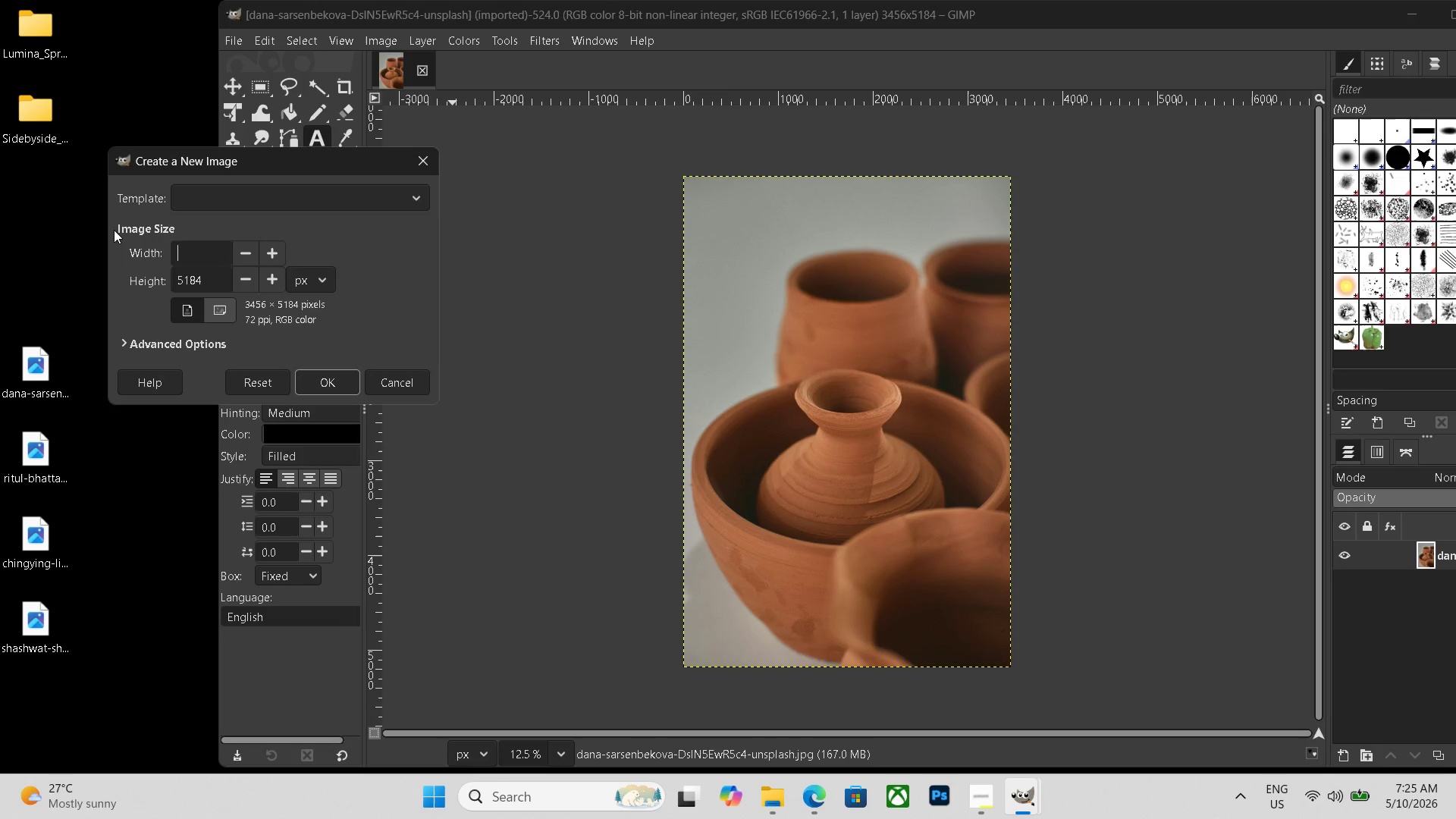 
key(Backspace)
 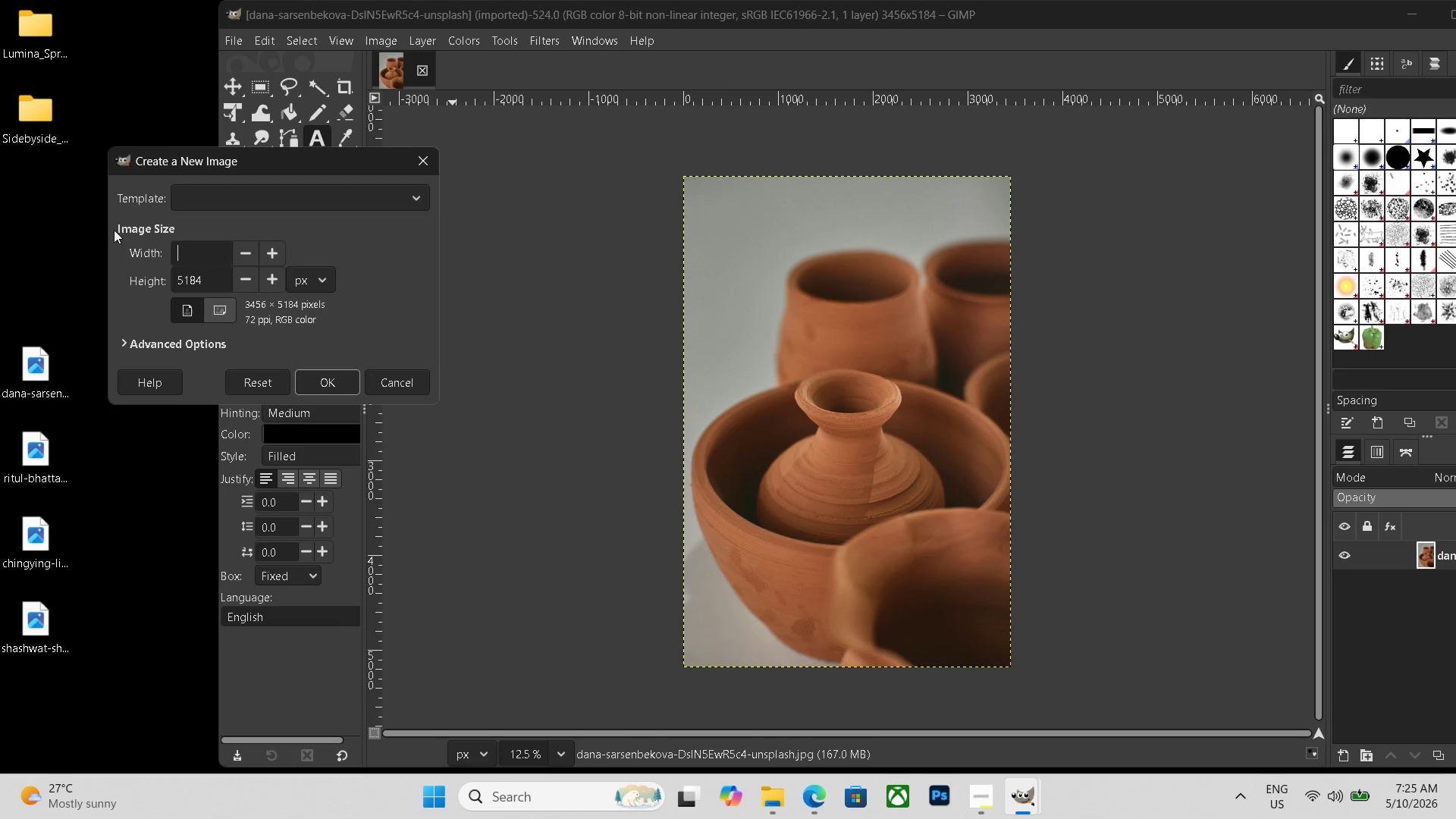 
key(Numpad6)
 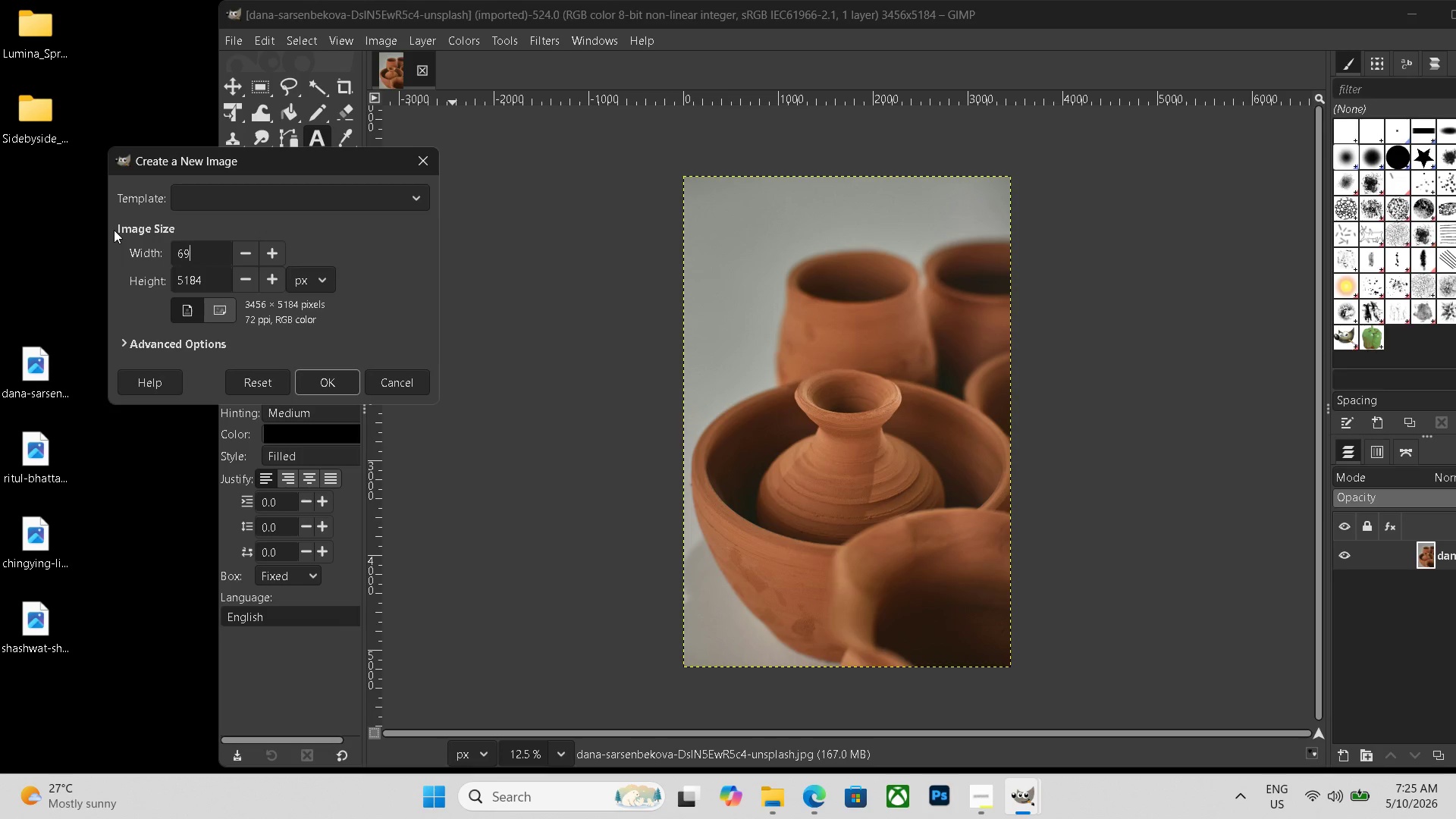 
key(Numpad9)
 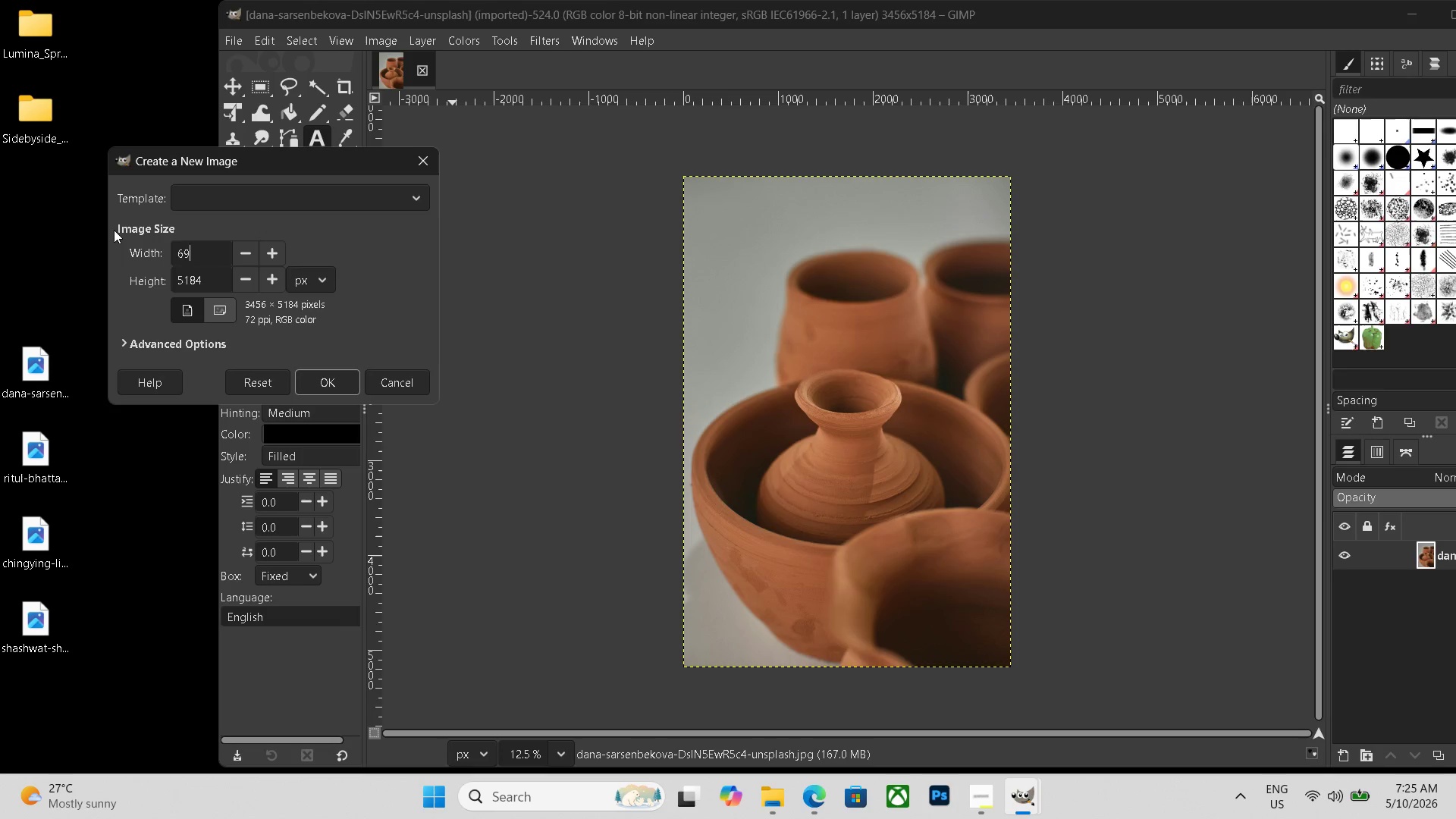 
key(Numpad1)
 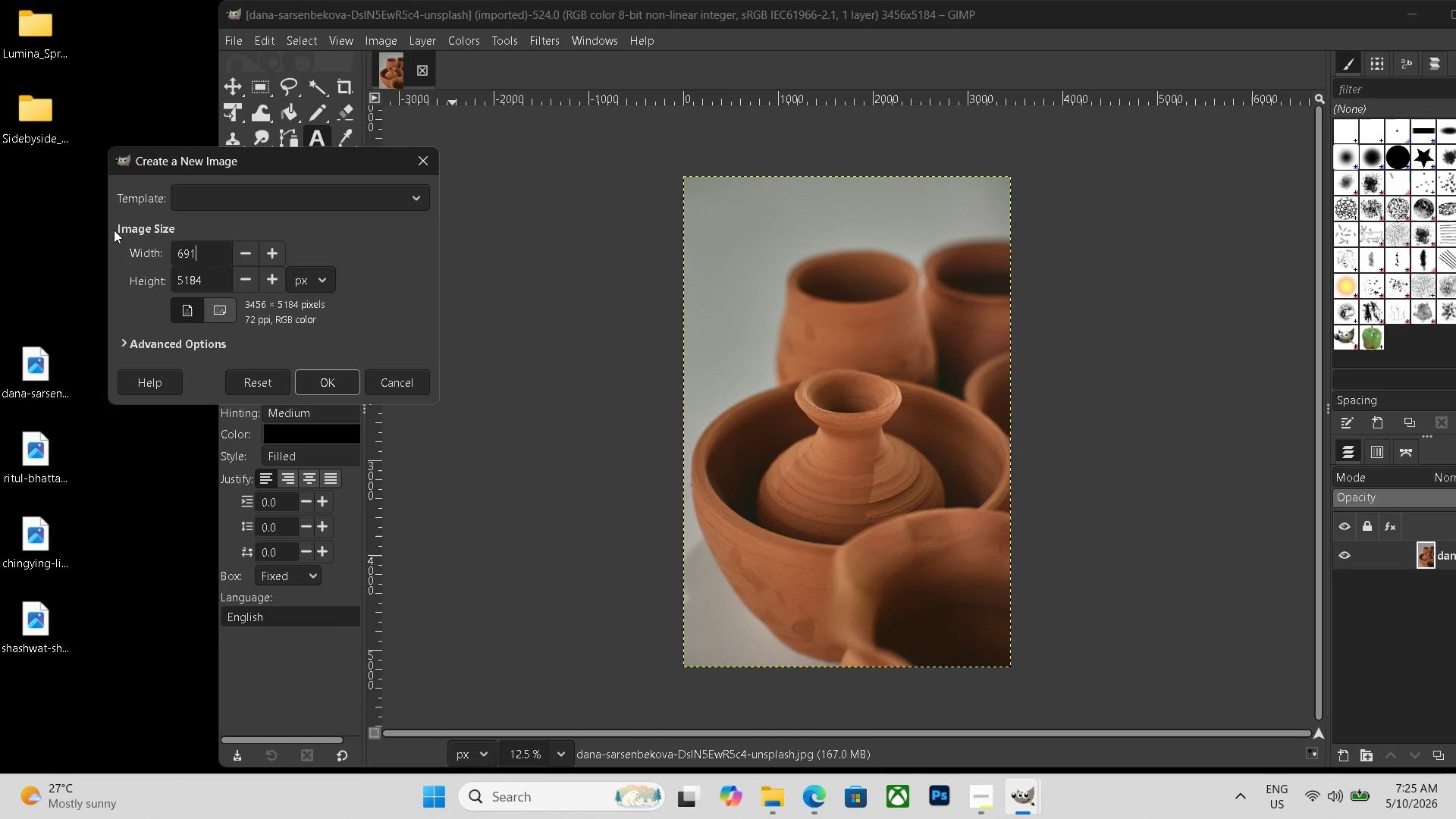 
key(Numpad2)
 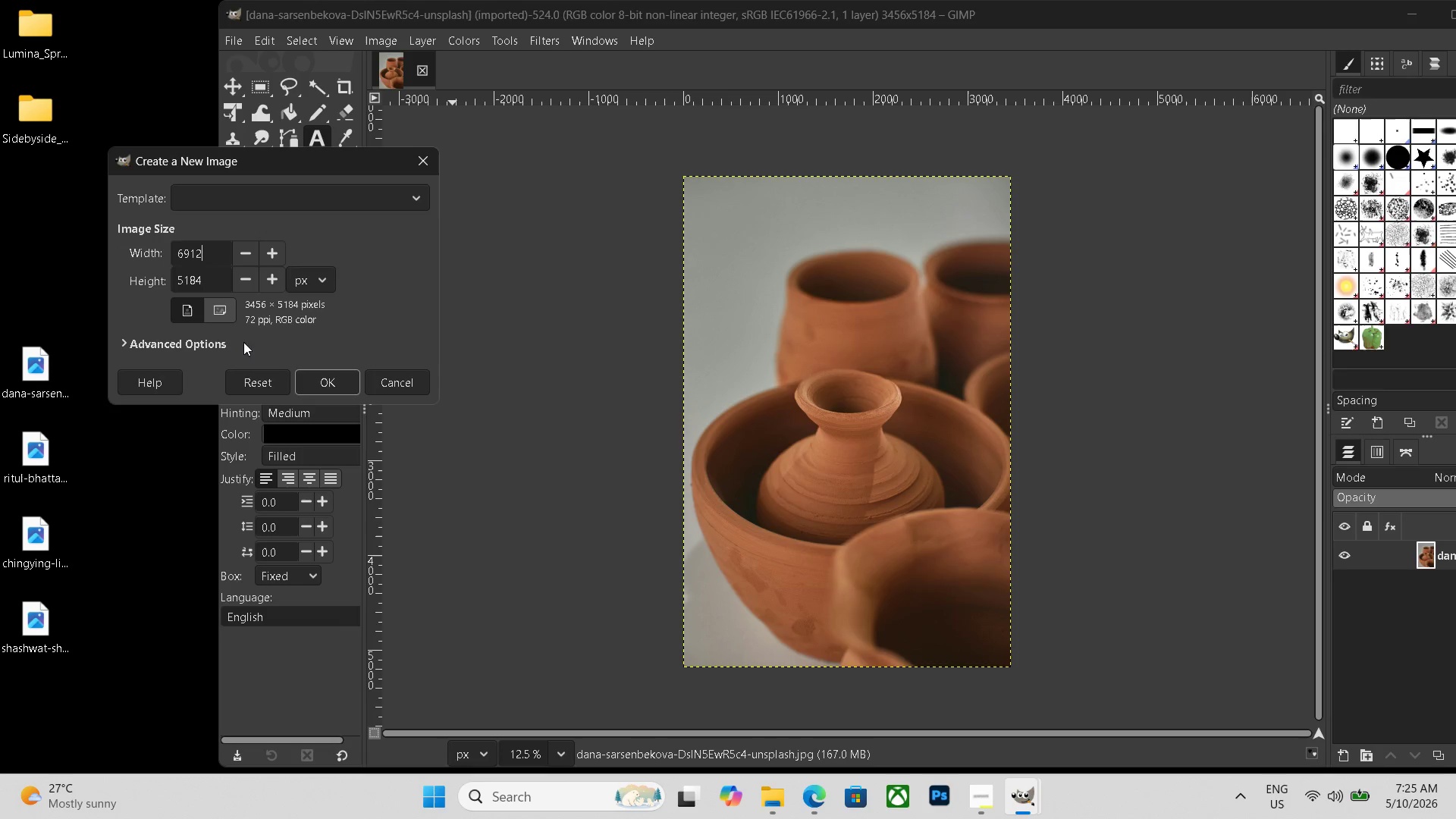 
left_click([315, 375])
 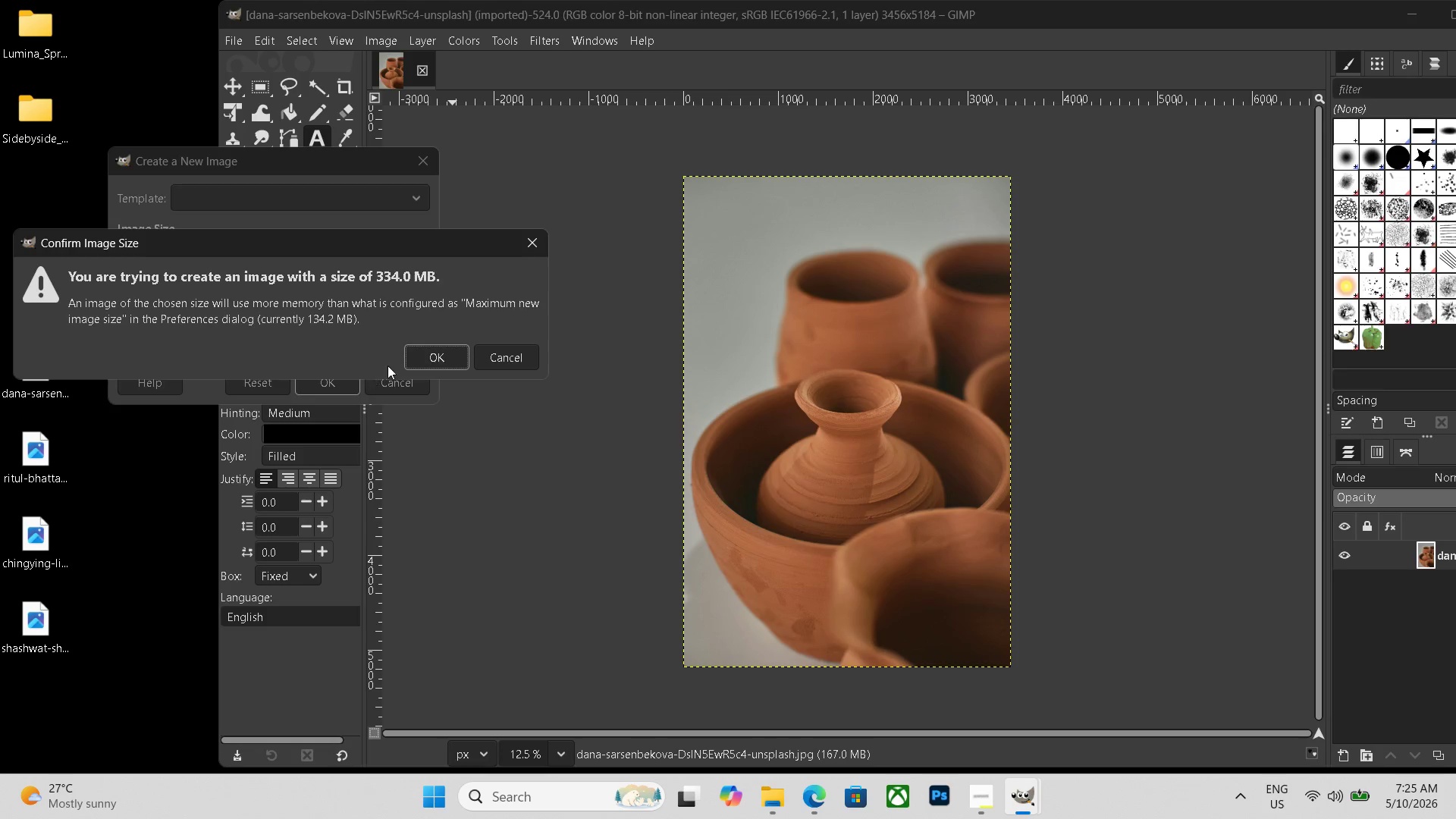 
left_click([422, 353])
 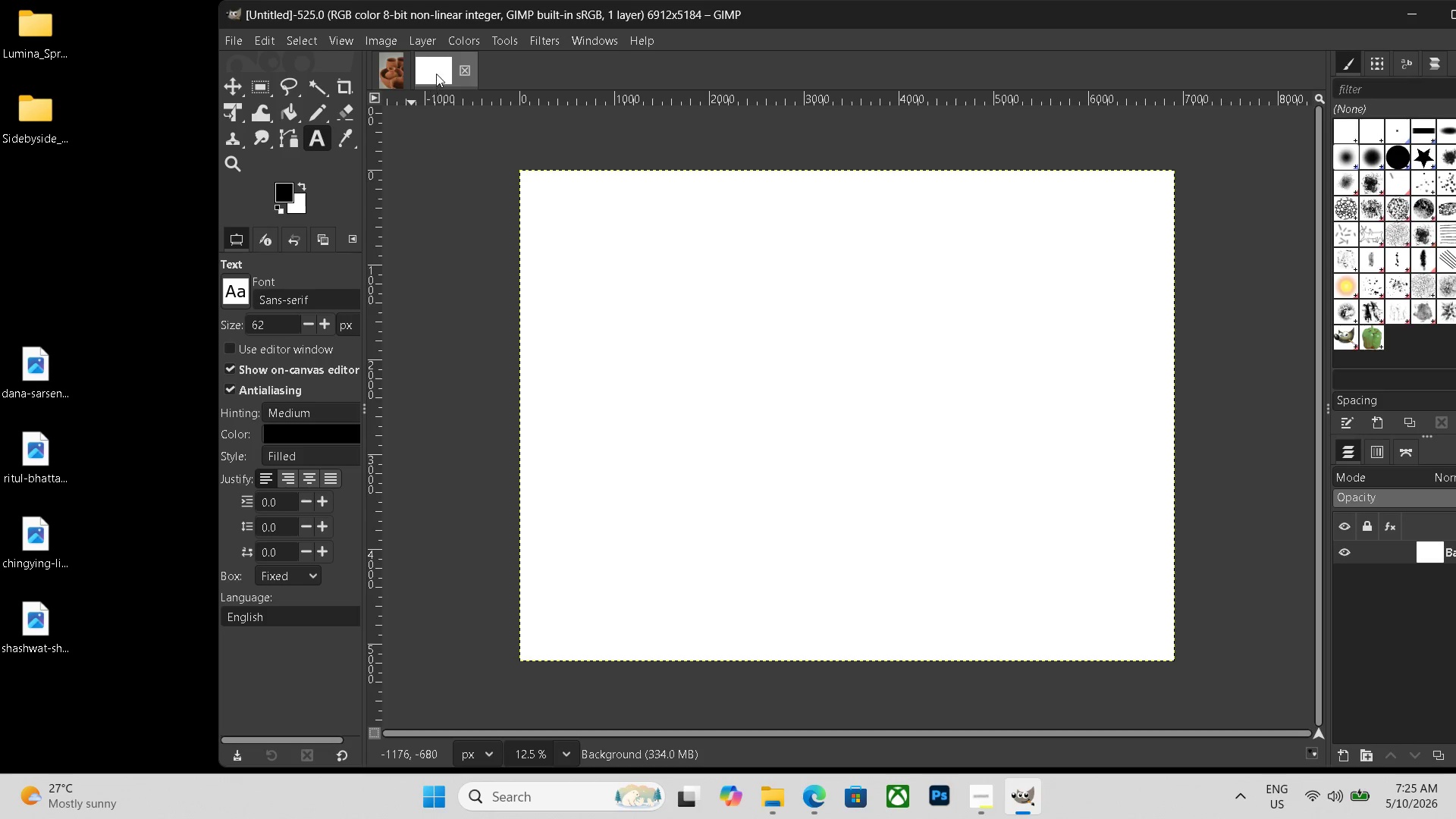 
left_click([385, 69])
 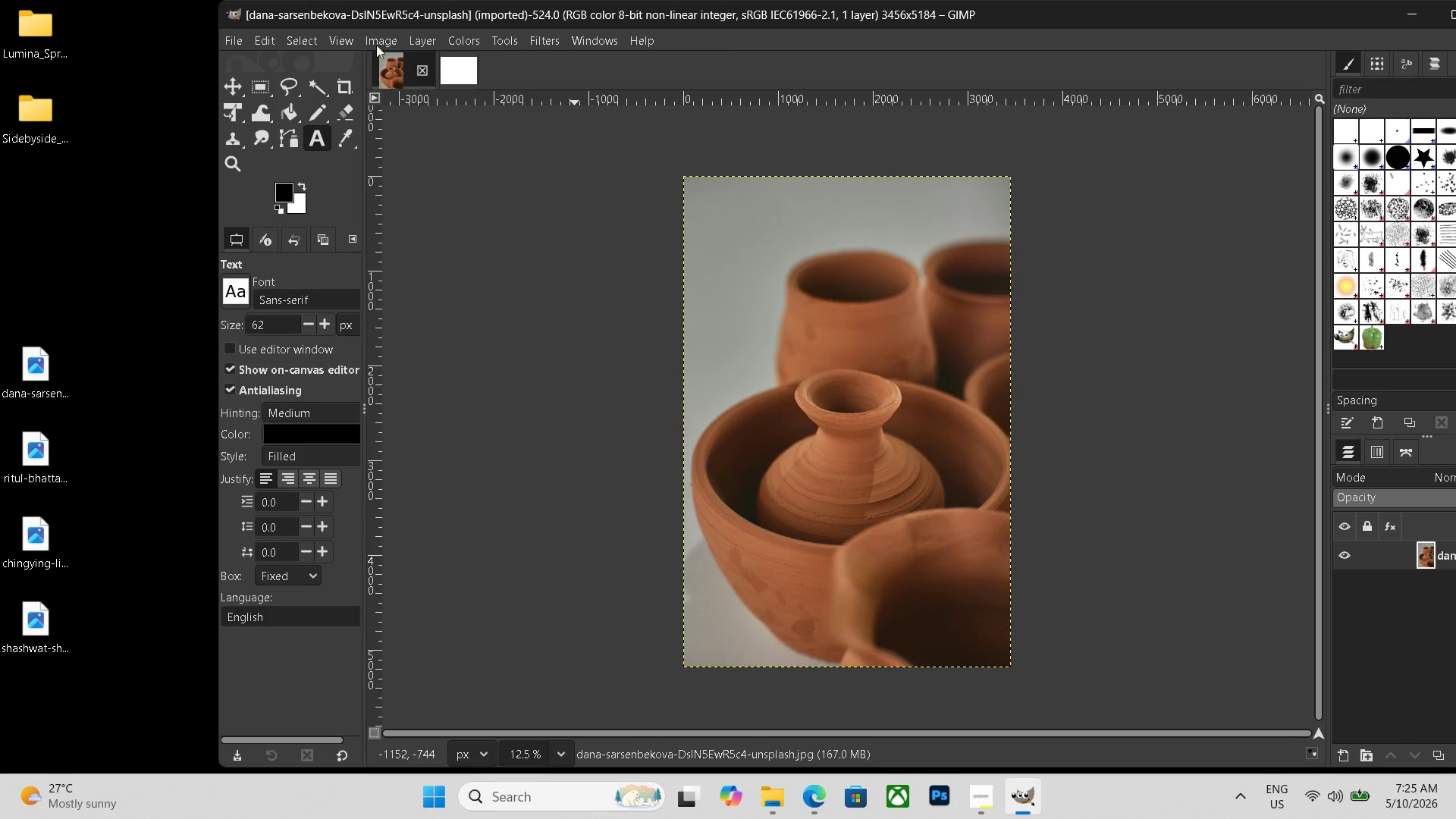 
double_click([46, 354])
 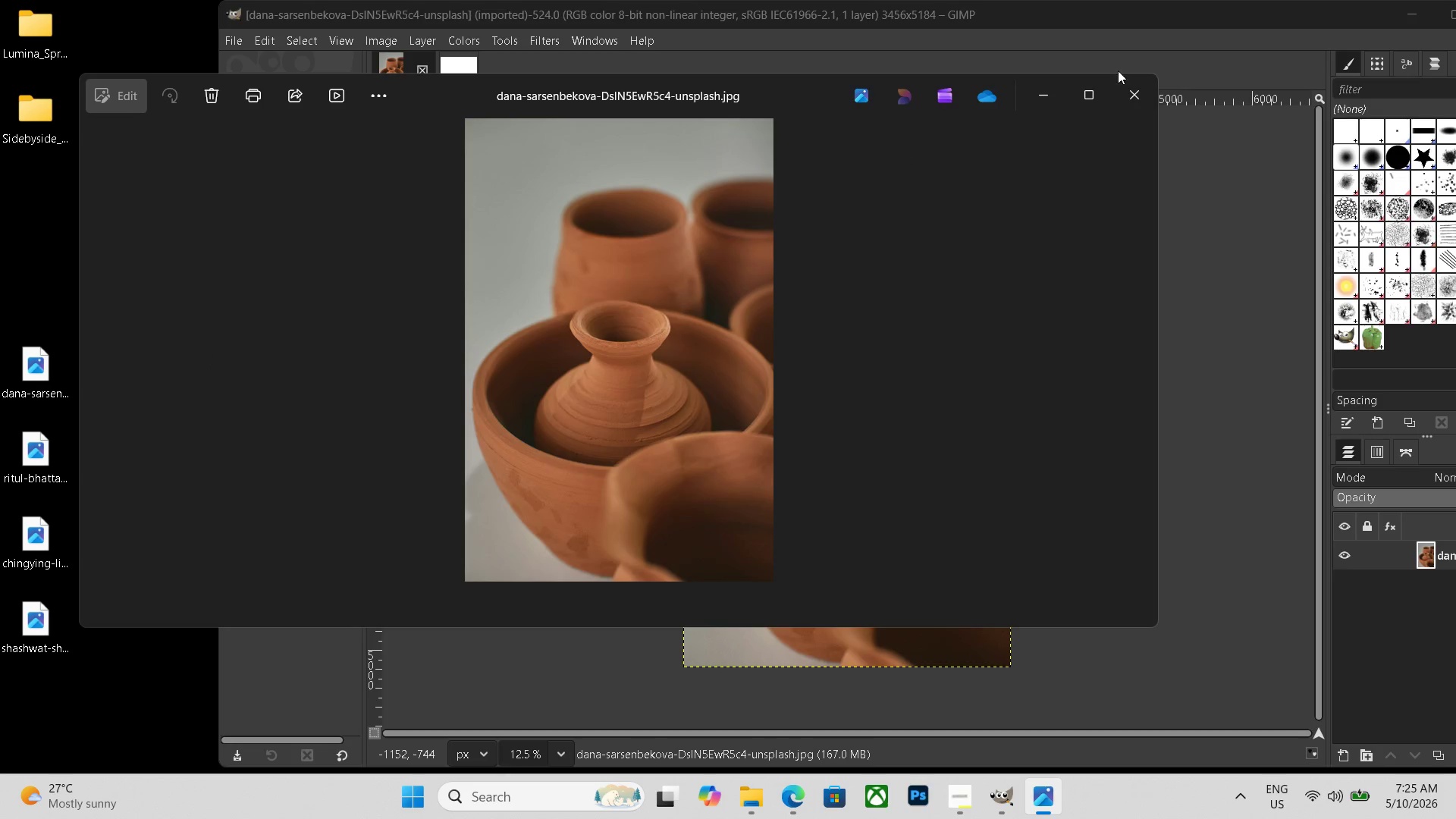 
left_click([1122, 88])
 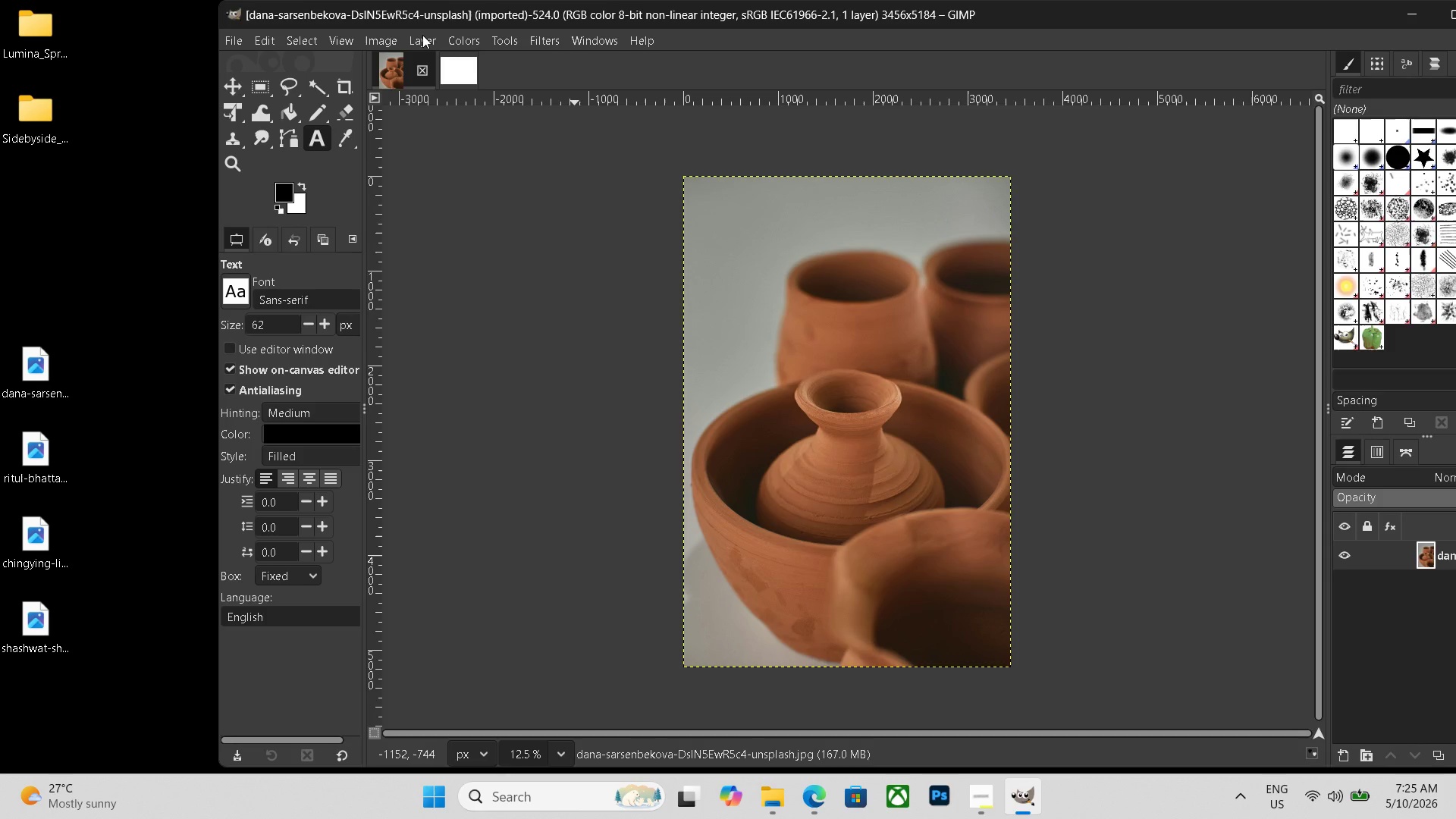 
left_click([422, 35])
 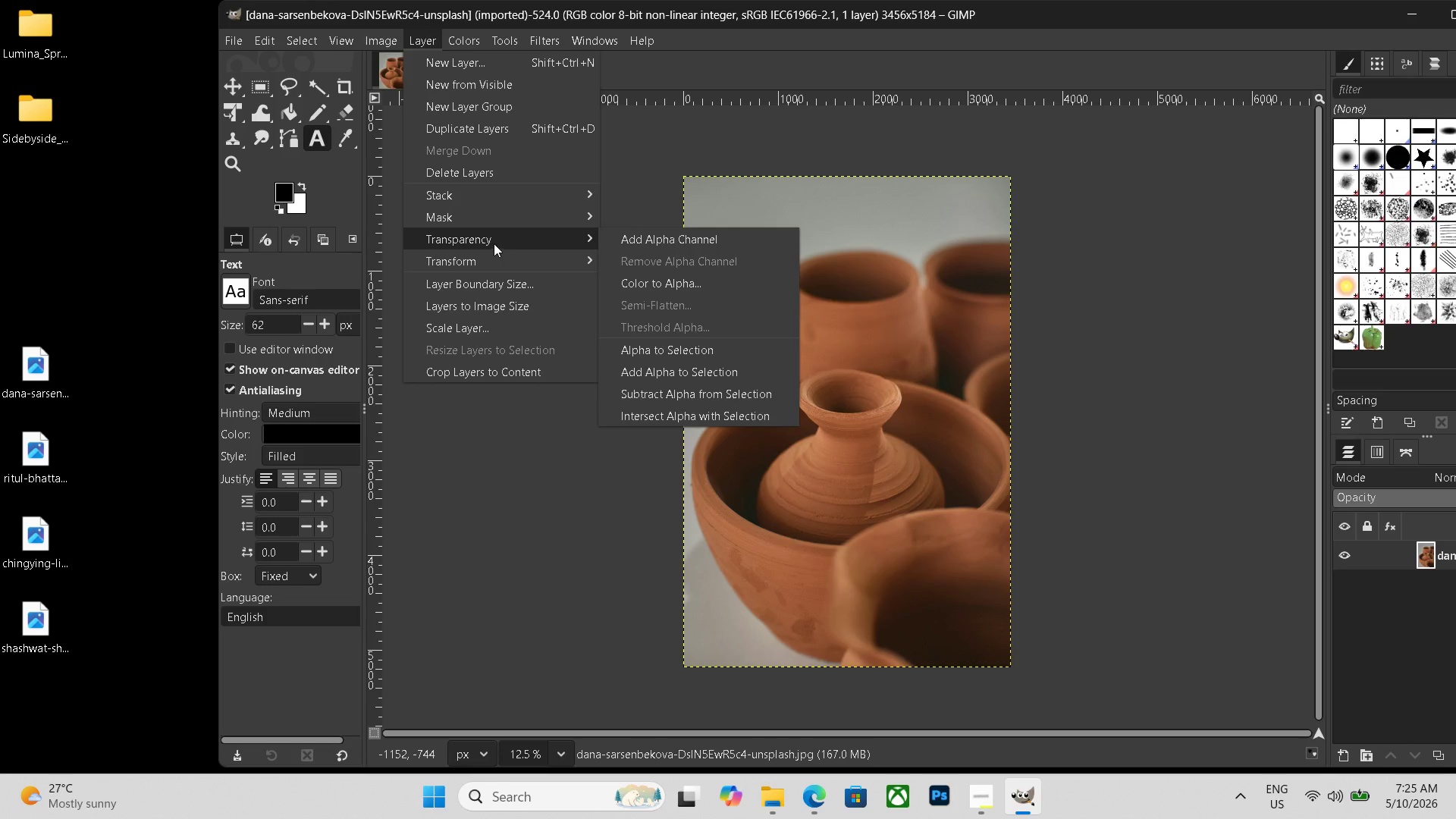 
wait(7.51)
 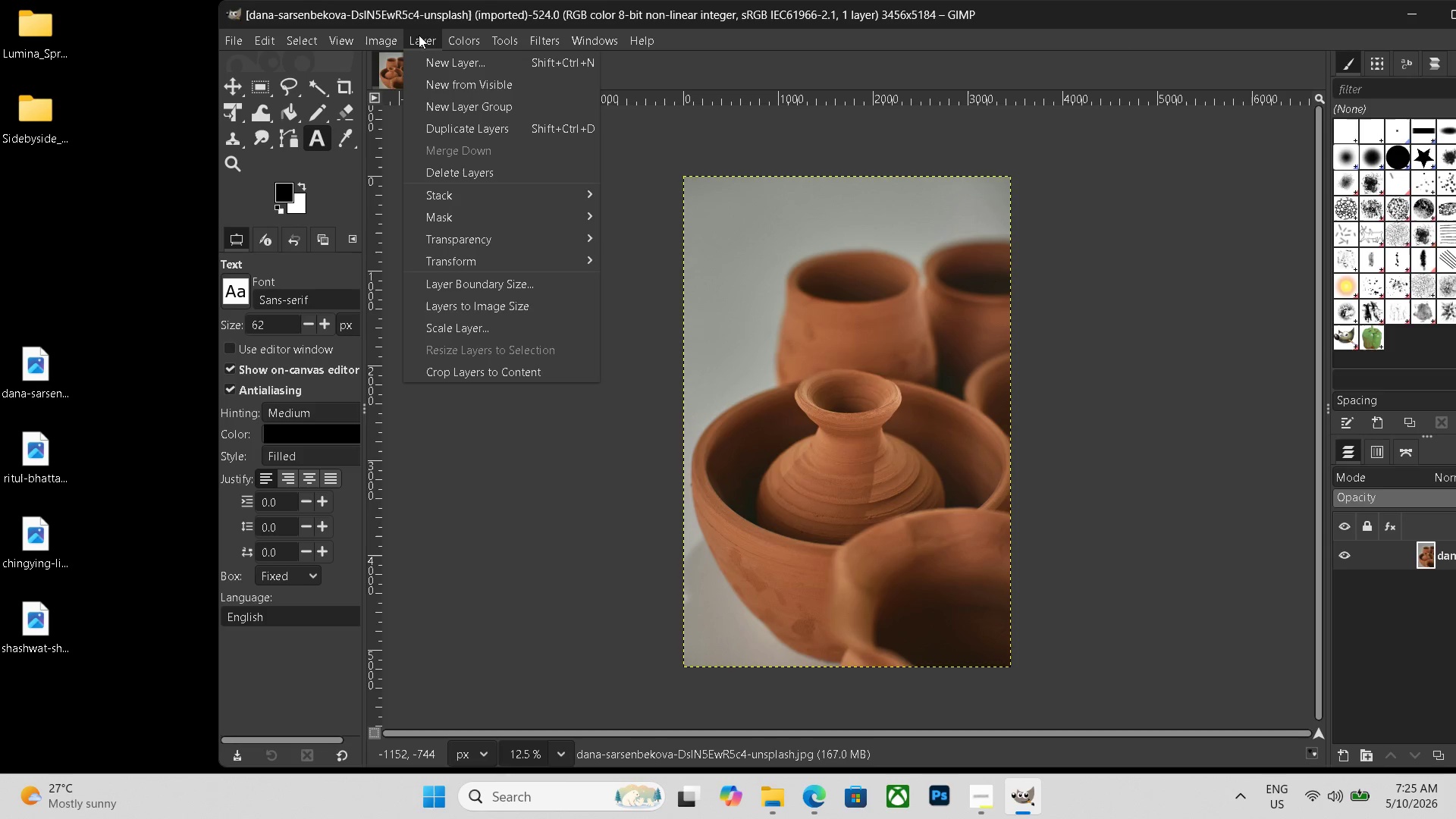 
left_click([629, 265])
 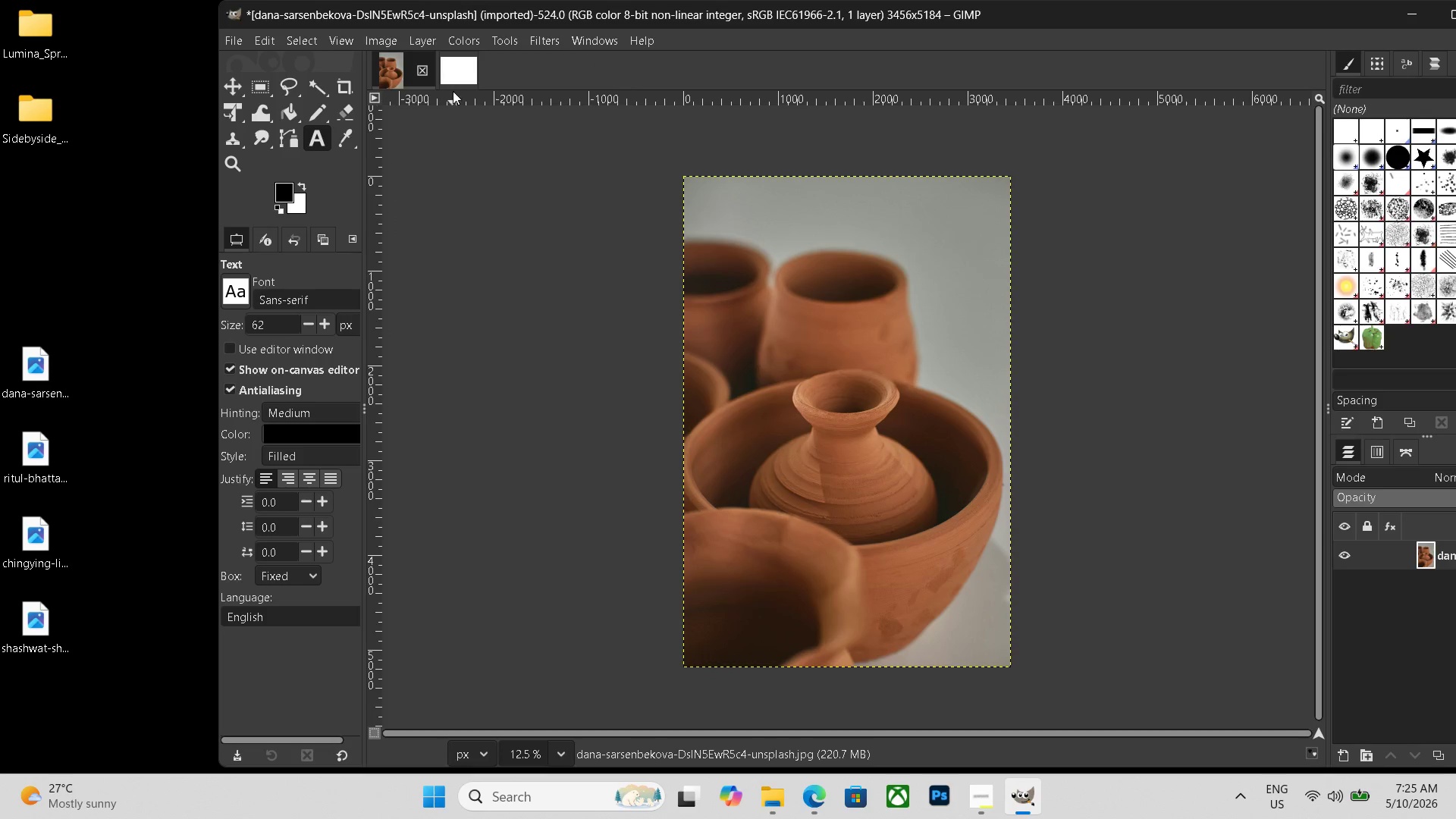 
left_click([459, 78])
 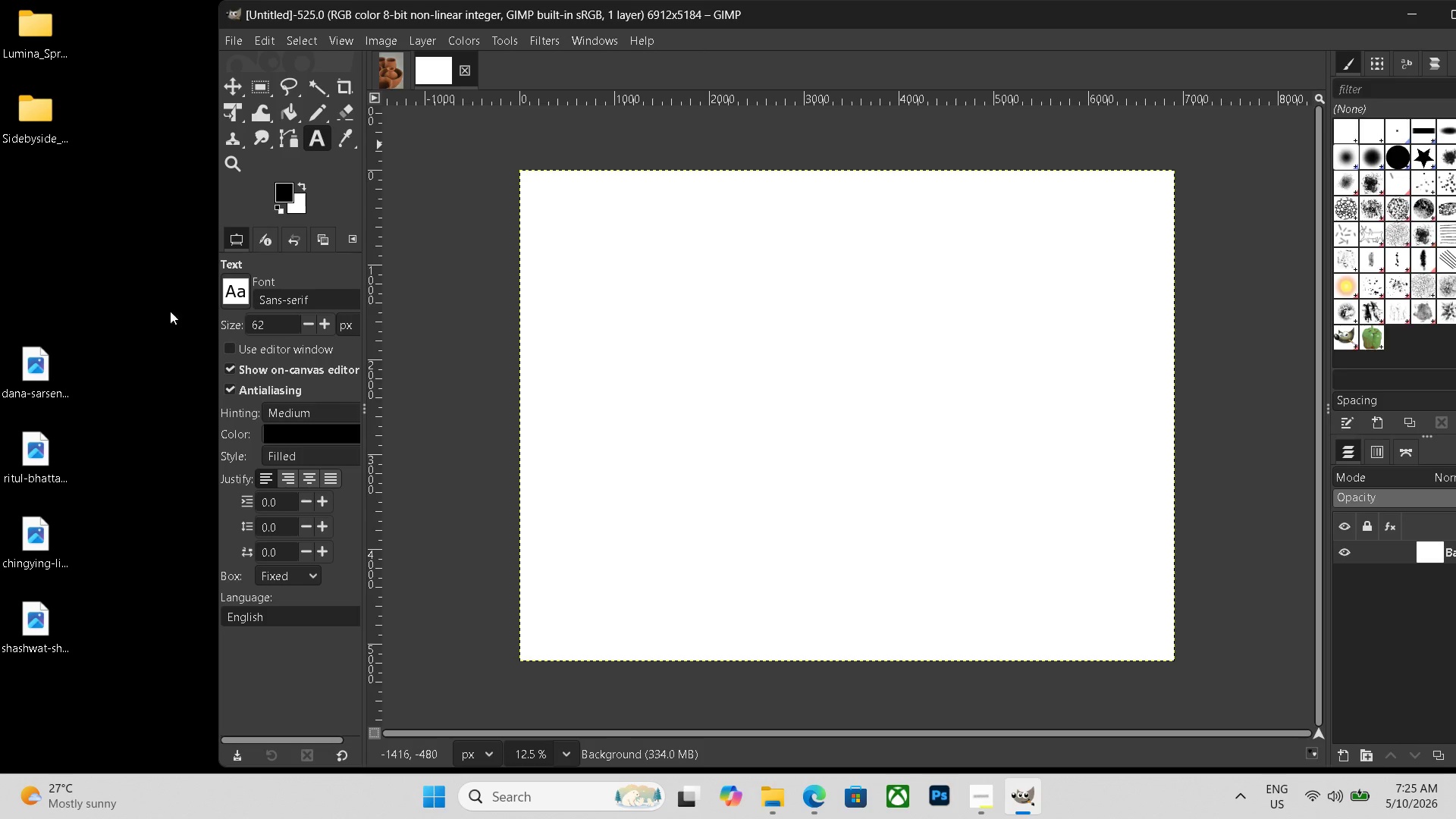 
left_click_drag(start_coordinate=[29, 357], to_coordinate=[581, 350])
 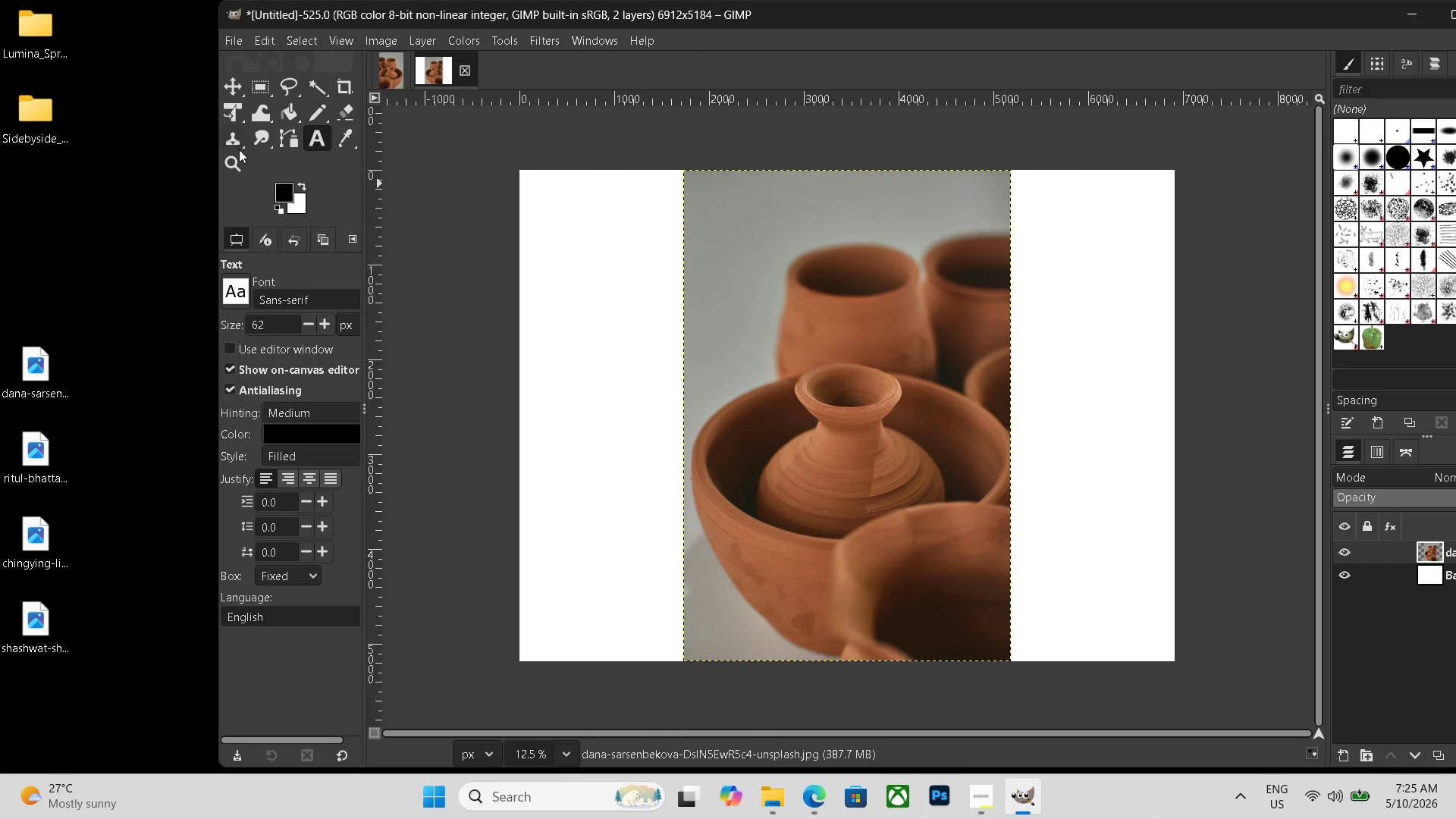 
left_click([230, 115])
 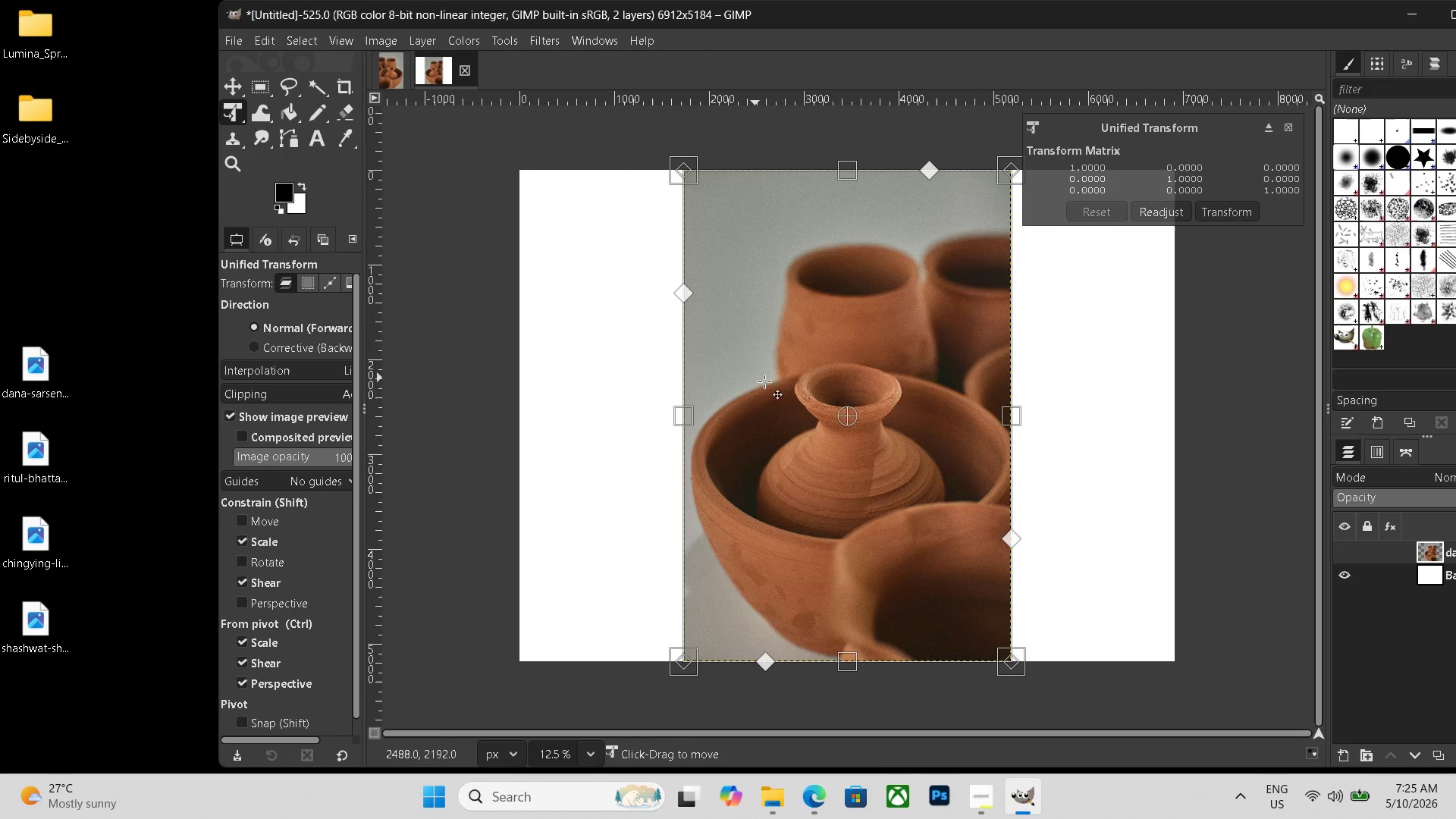 
left_click_drag(start_coordinate=[805, 397], to_coordinate=[639, 393])
 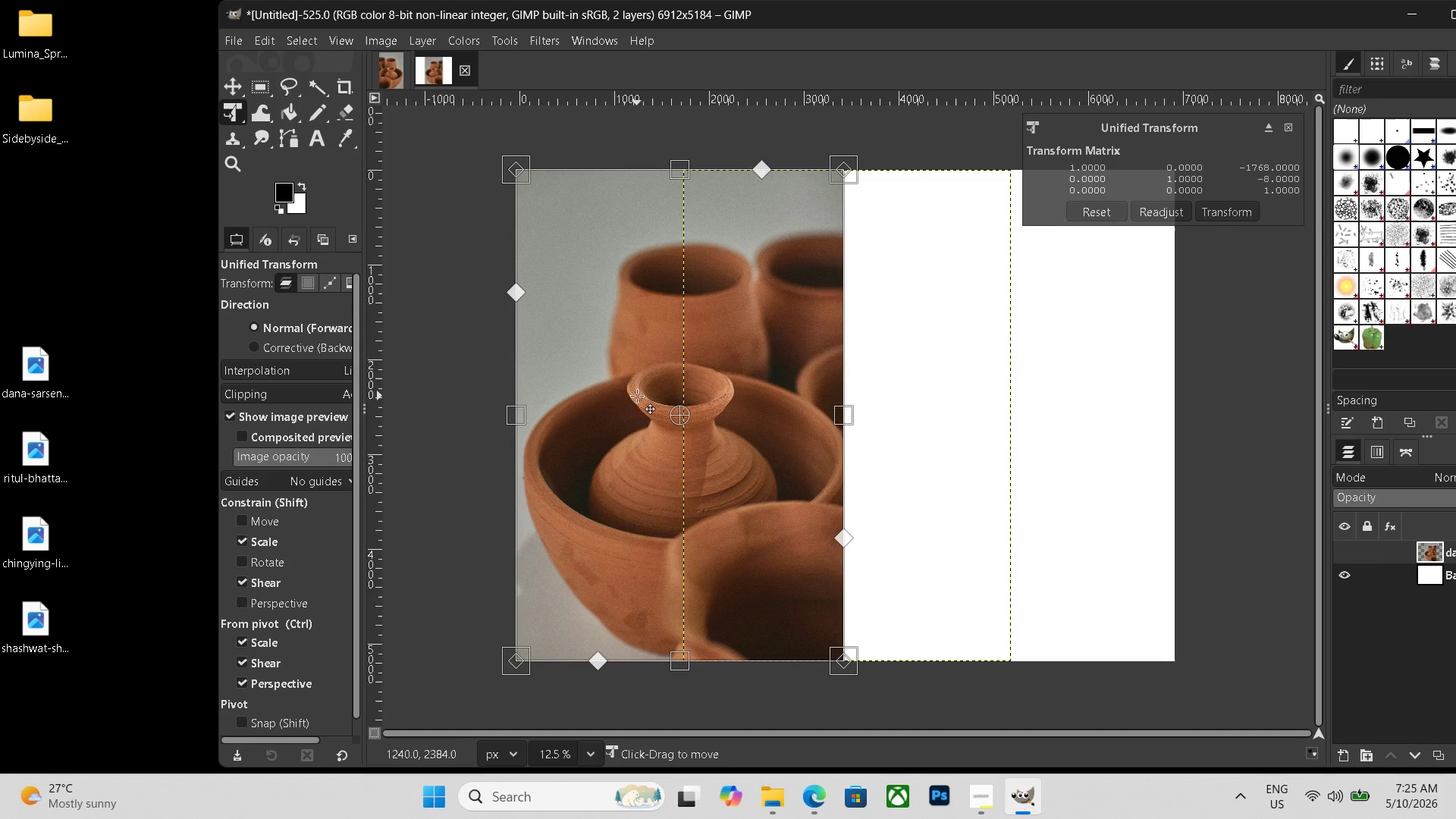 
key(Enter)
 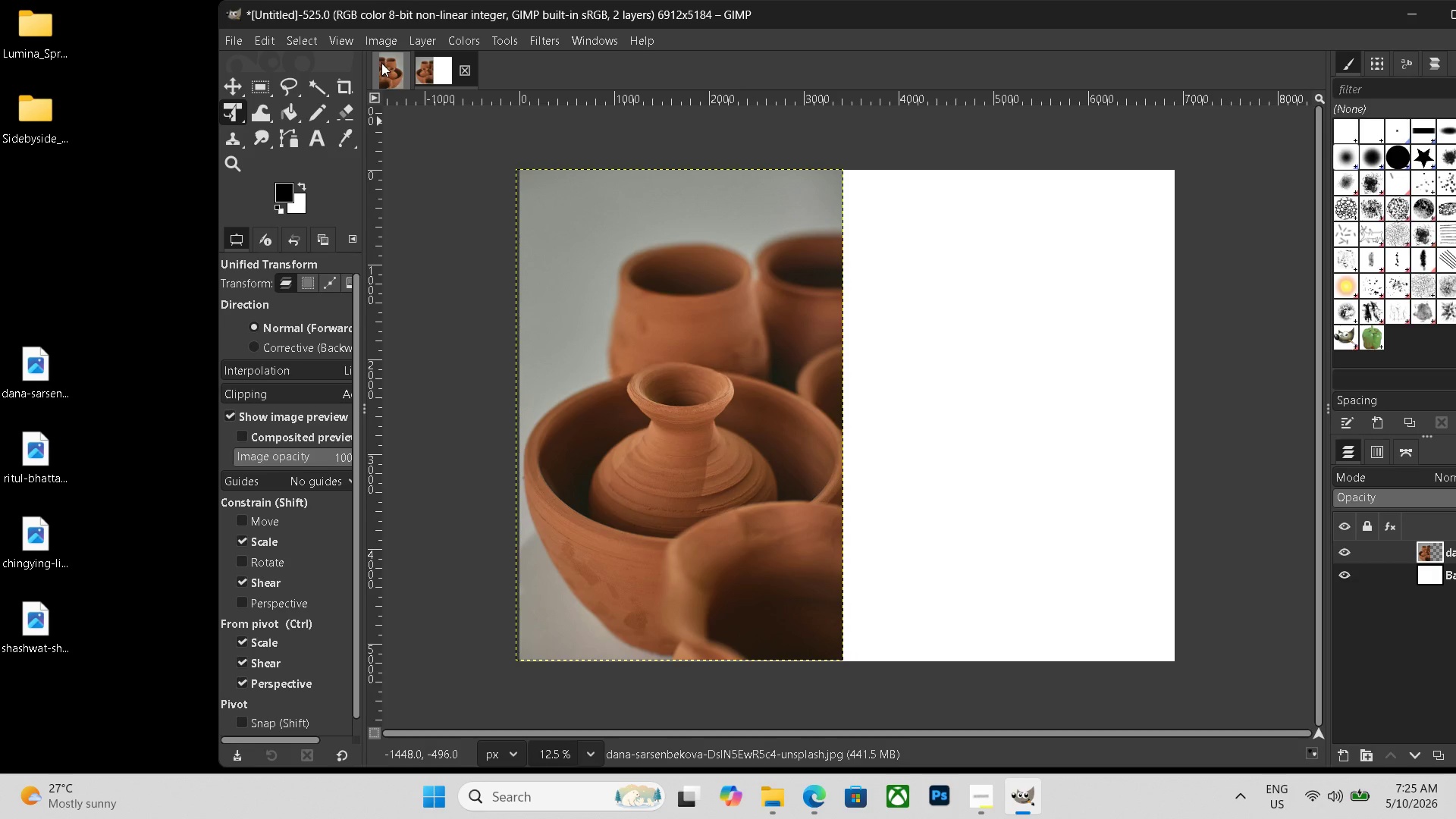 
left_click([388, 66])
 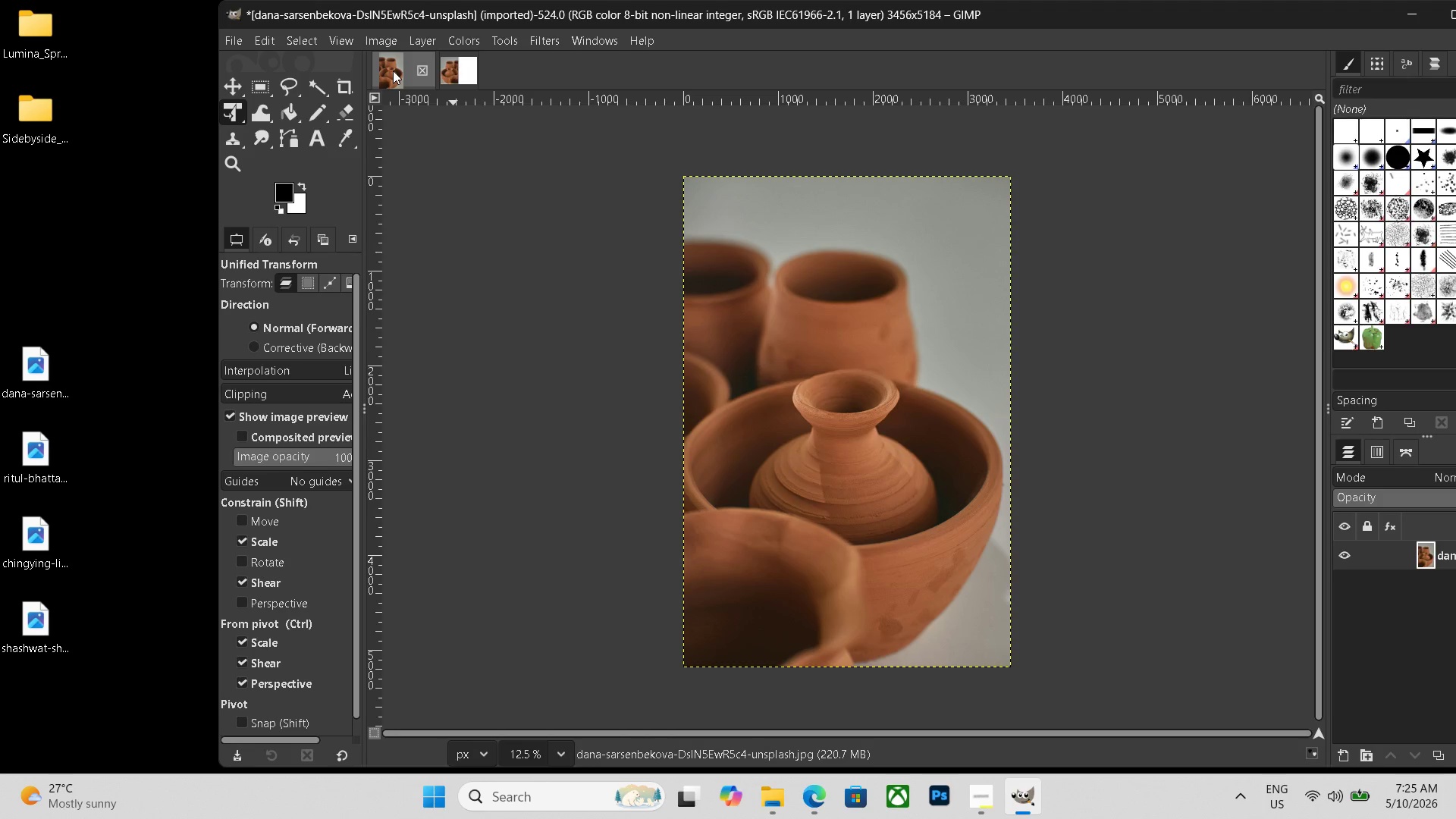 
key(Control+Shift+E)
 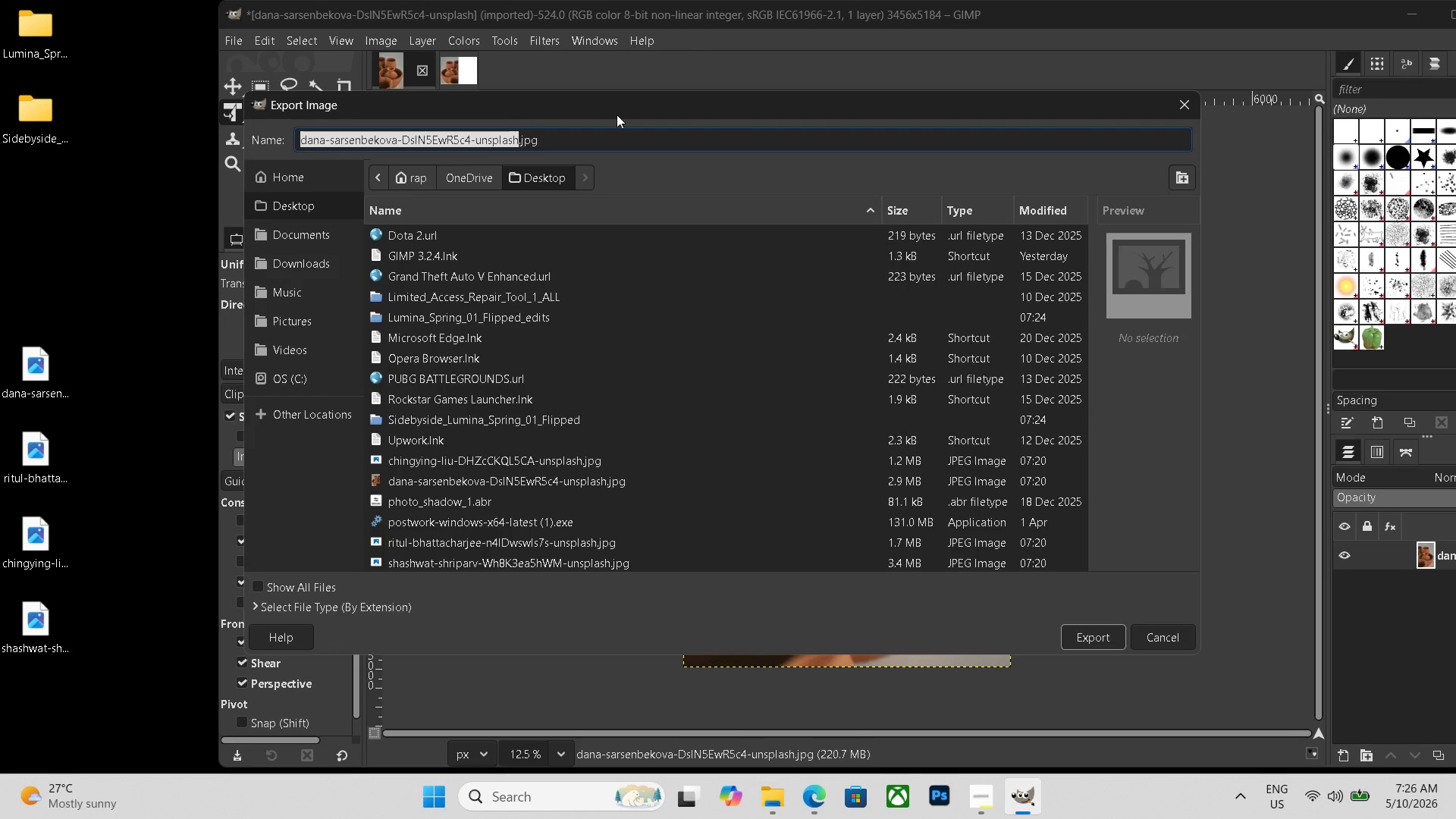 
left_click_drag(start_coordinate=[570, 142], to_coordinate=[143, 128])
 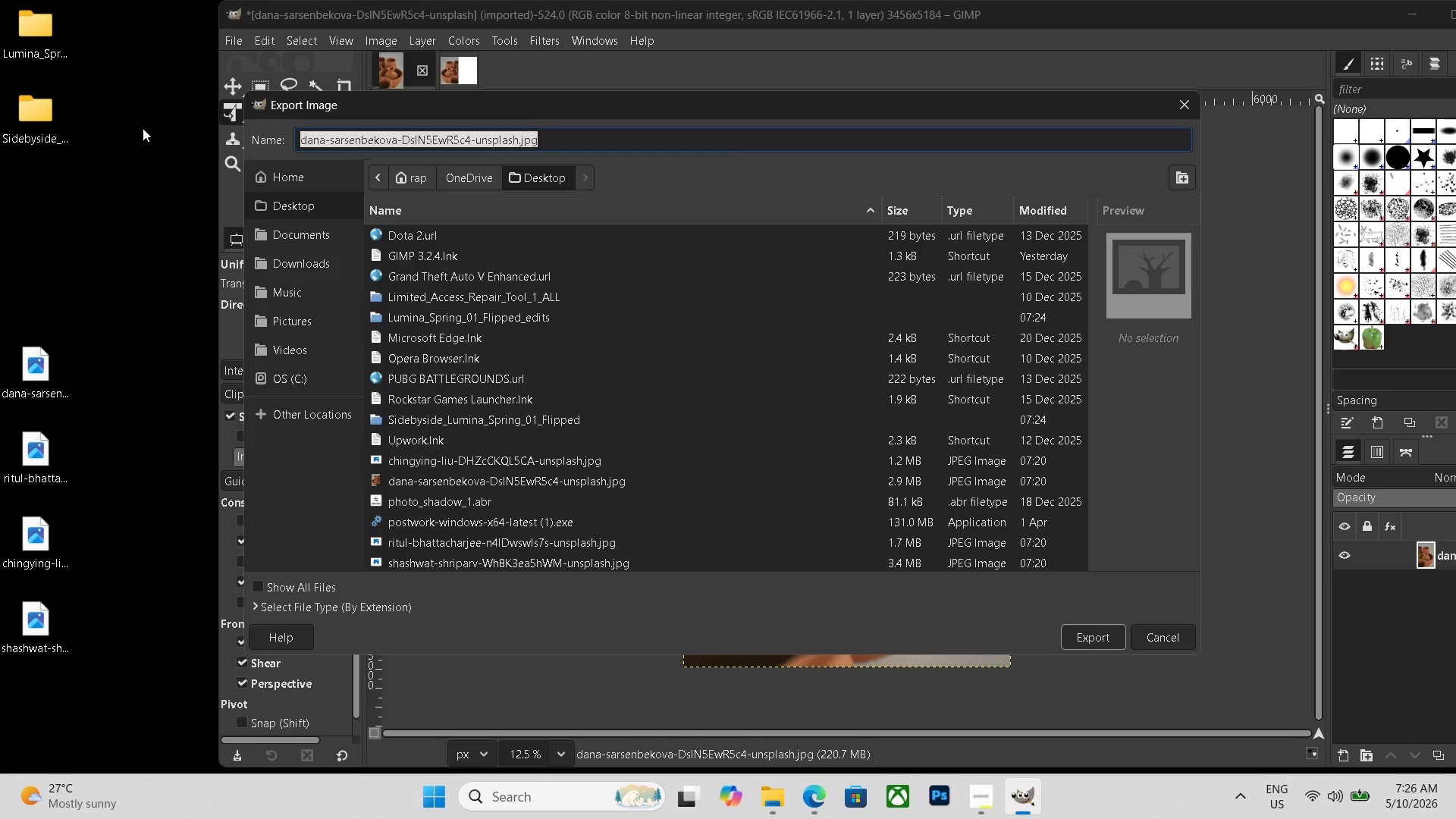 
key(Backspace)
 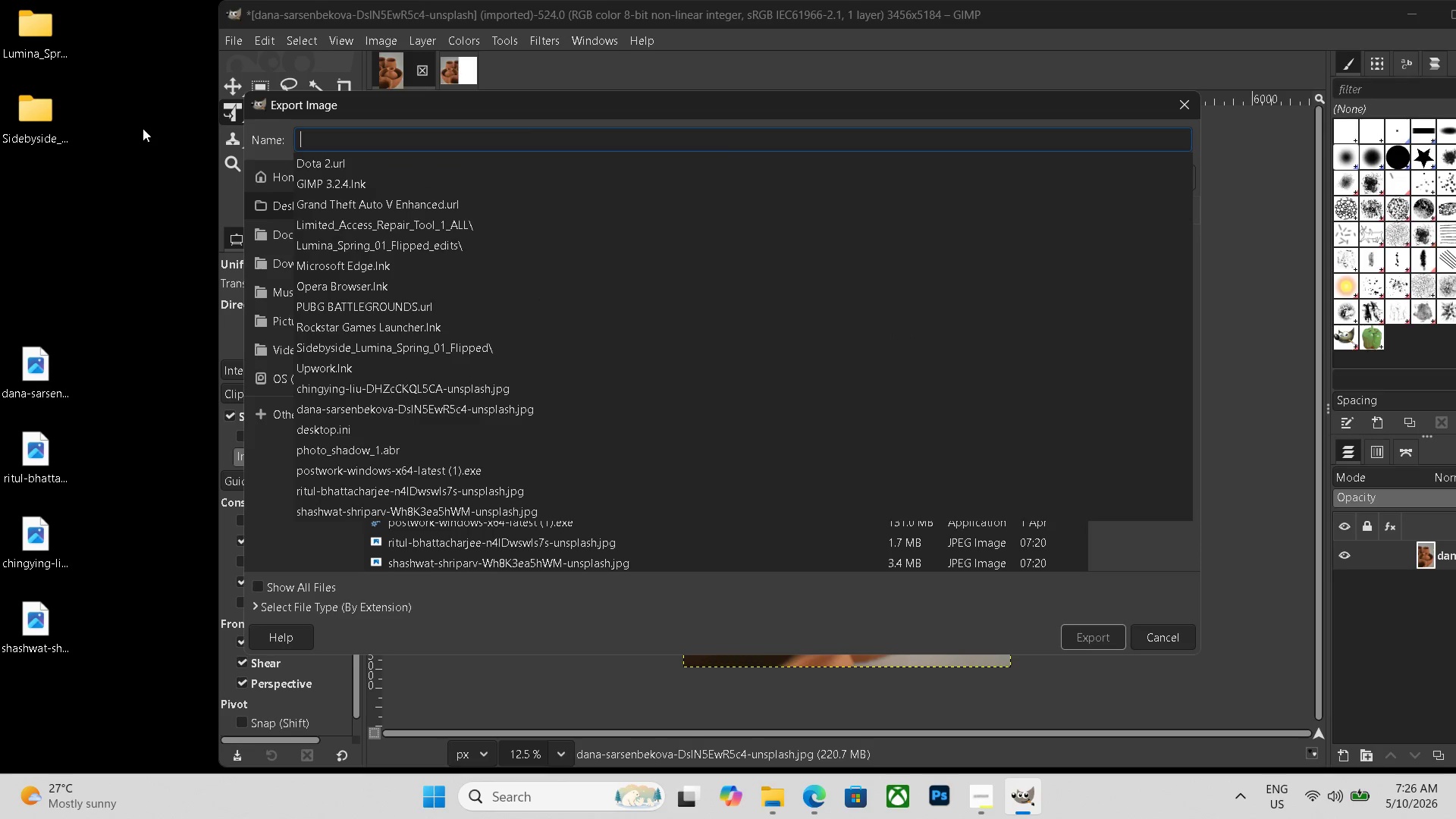 
key(Control+ControlLeft)
 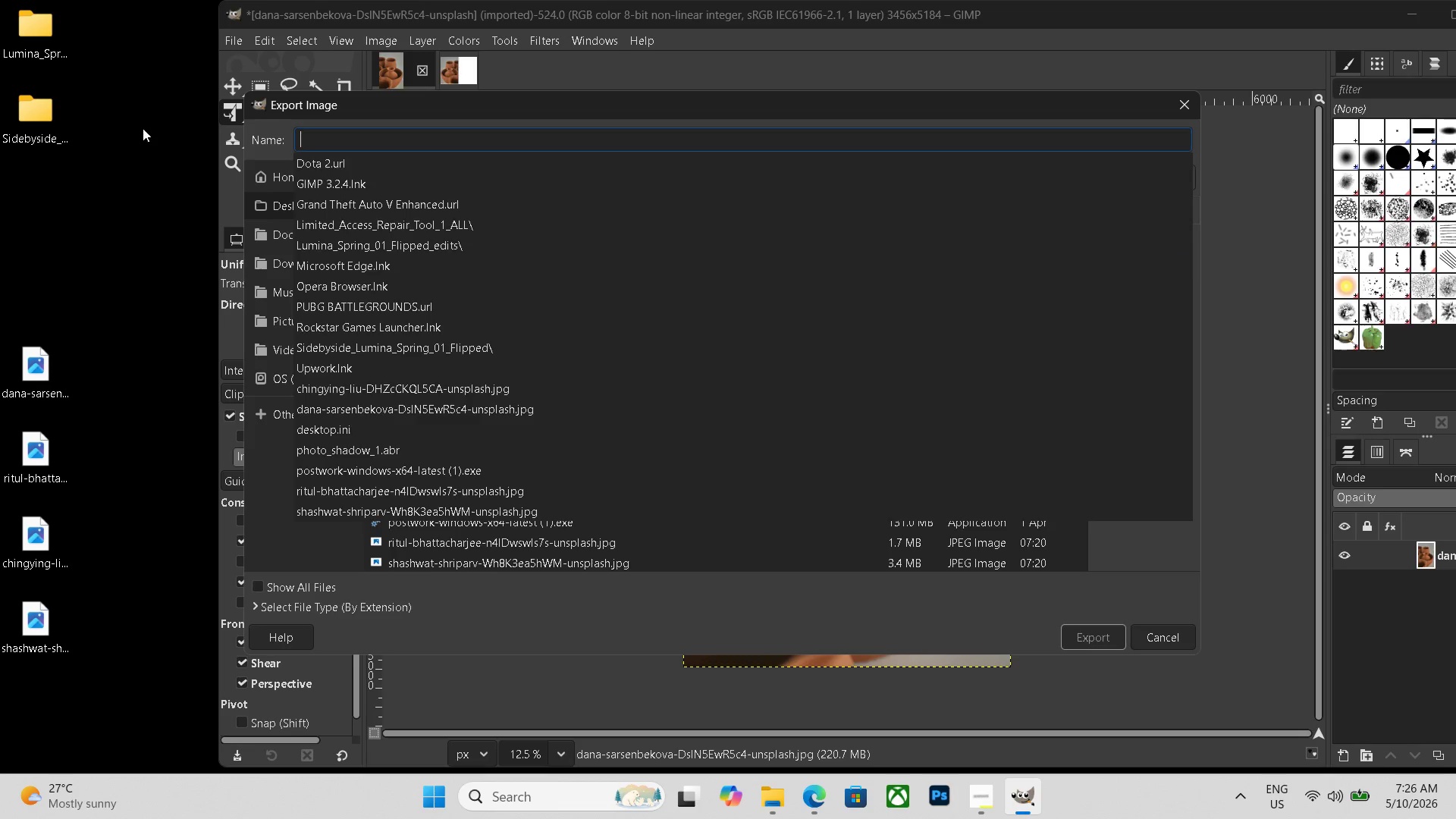 
key(Control+V)
 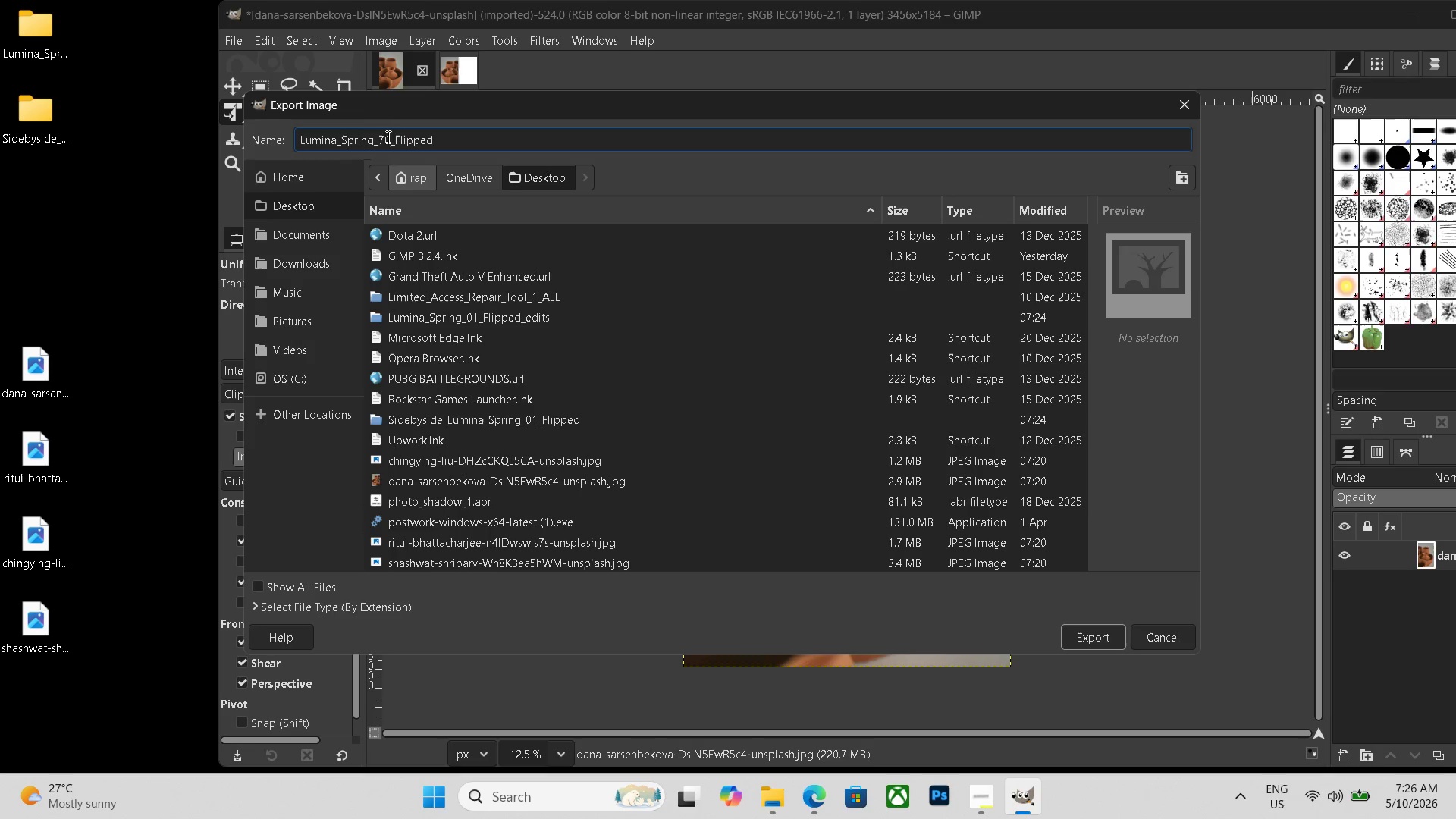 
key(Numpad7)
 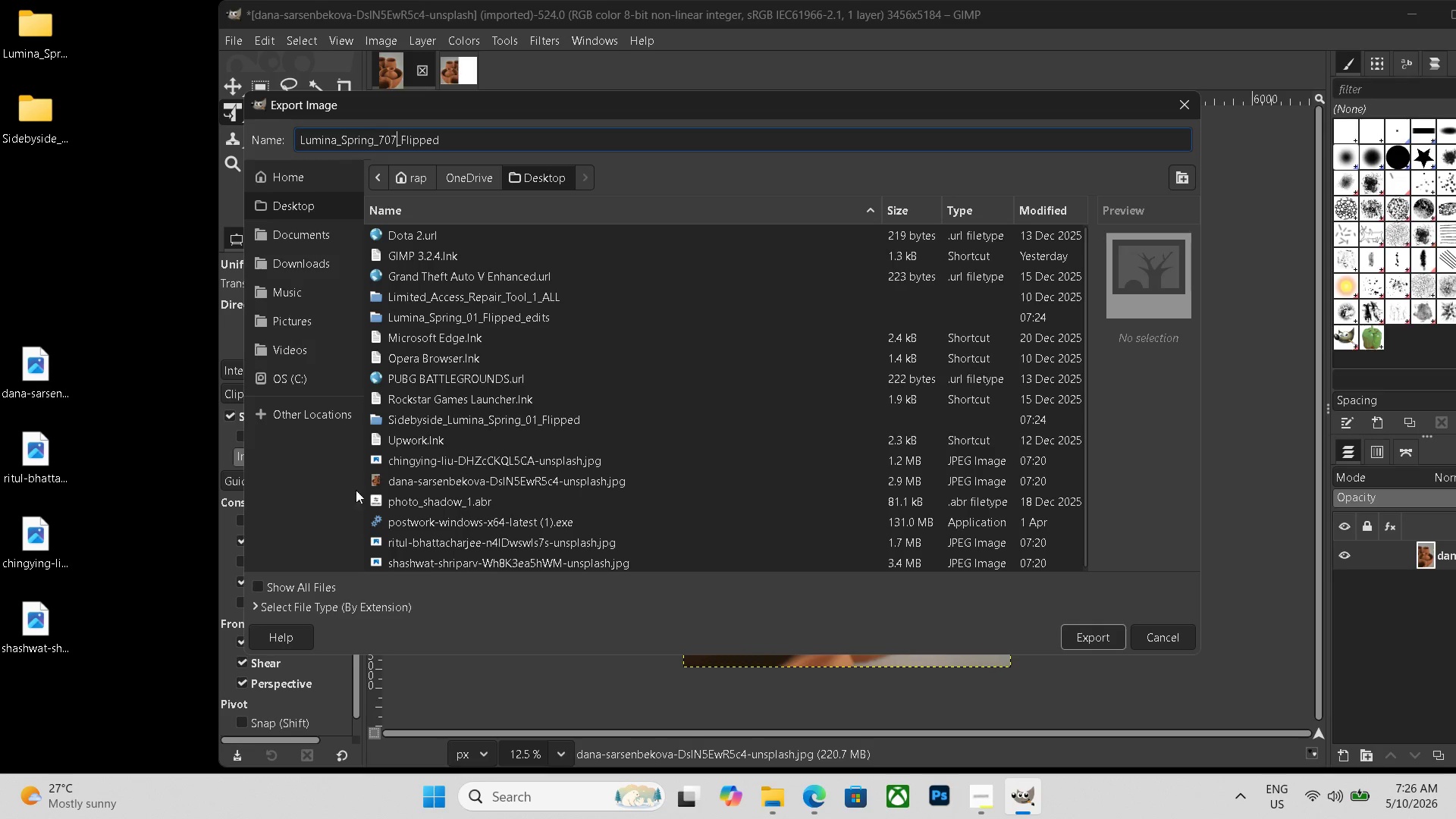 
left_click([350, 600])
 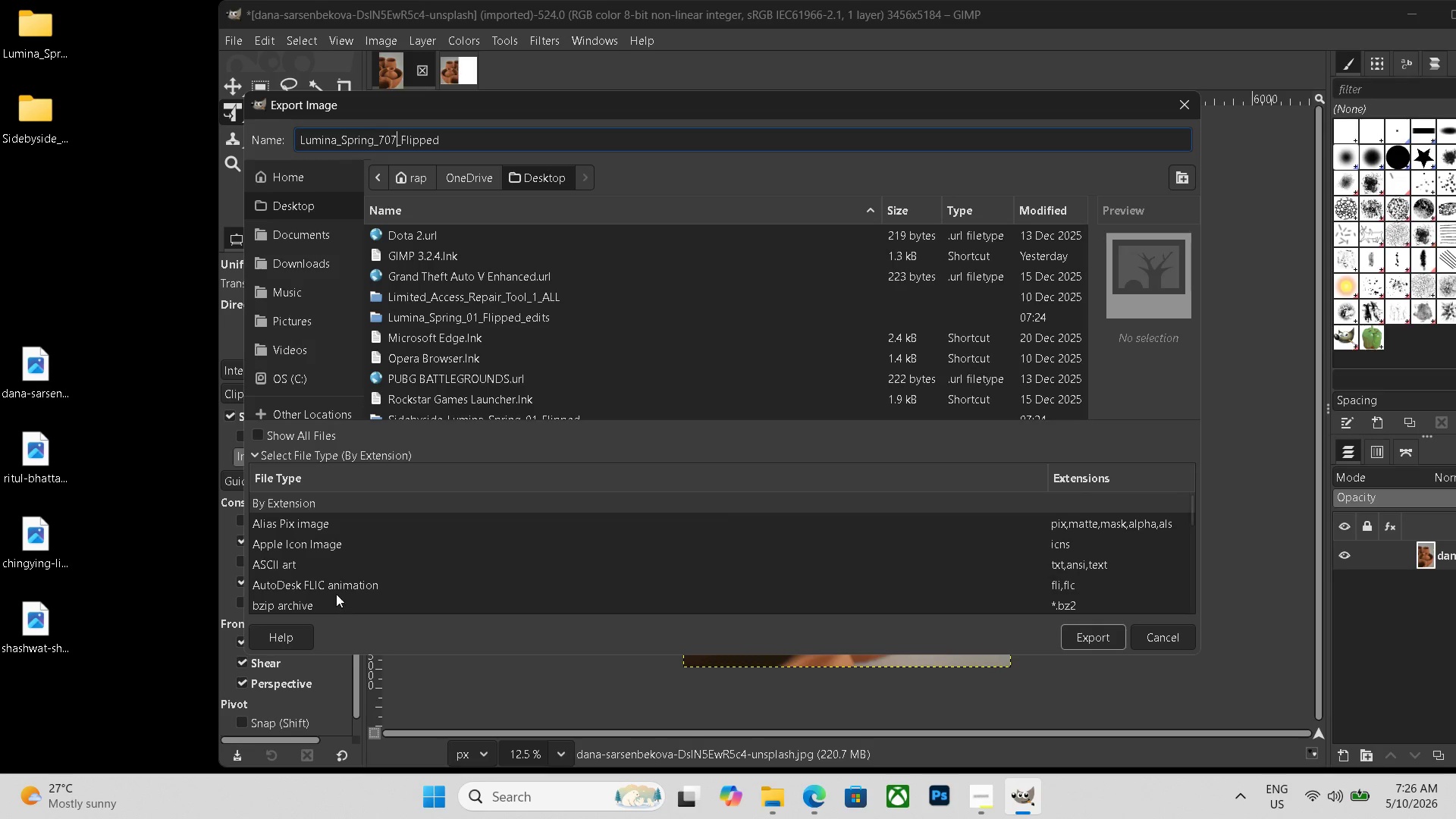 
scroll: coordinate [319, 556], scroll_direction: down, amount: 18.0
 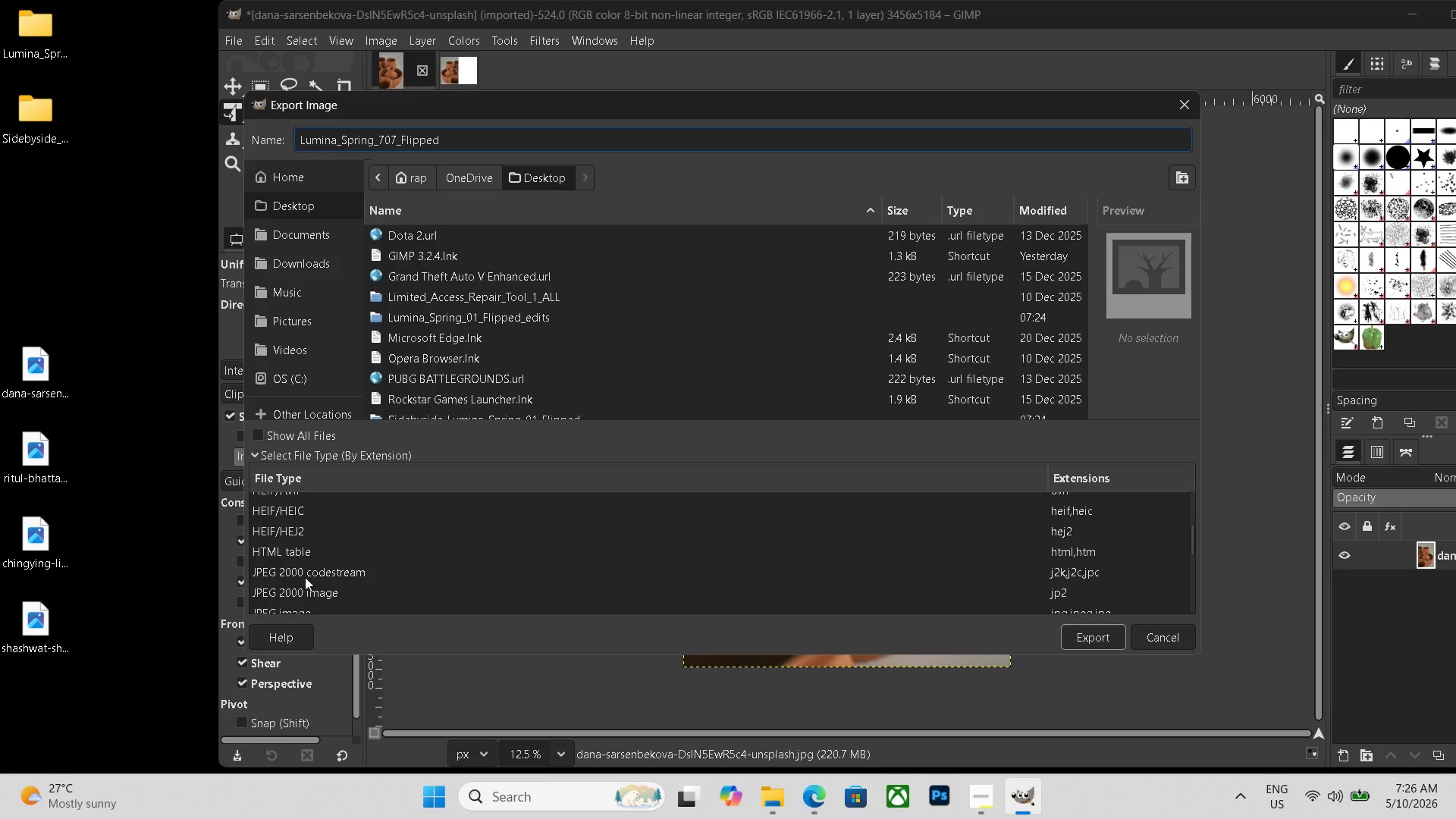 
left_click([297, 586])
 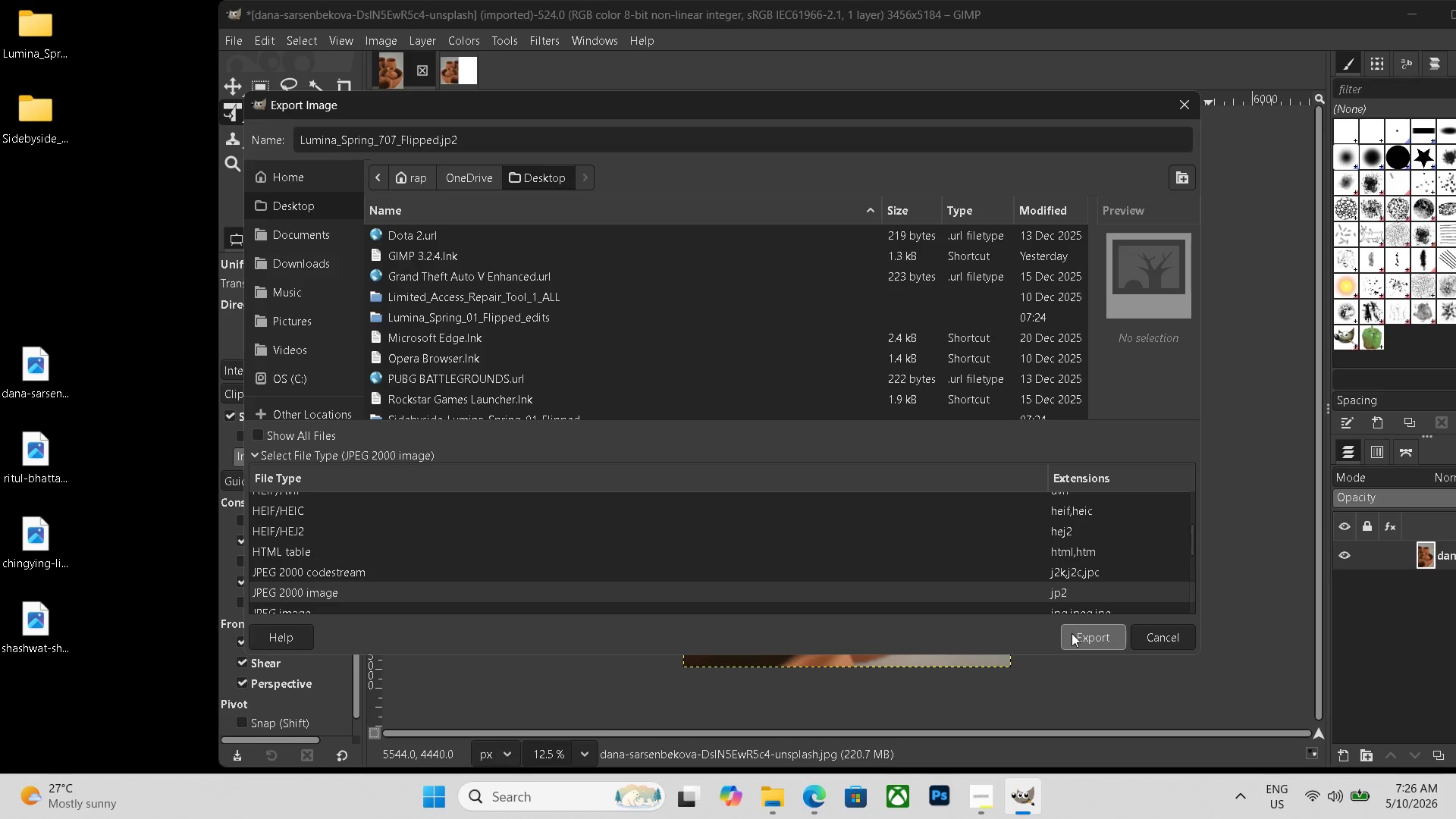 
left_click([1071, 636])
 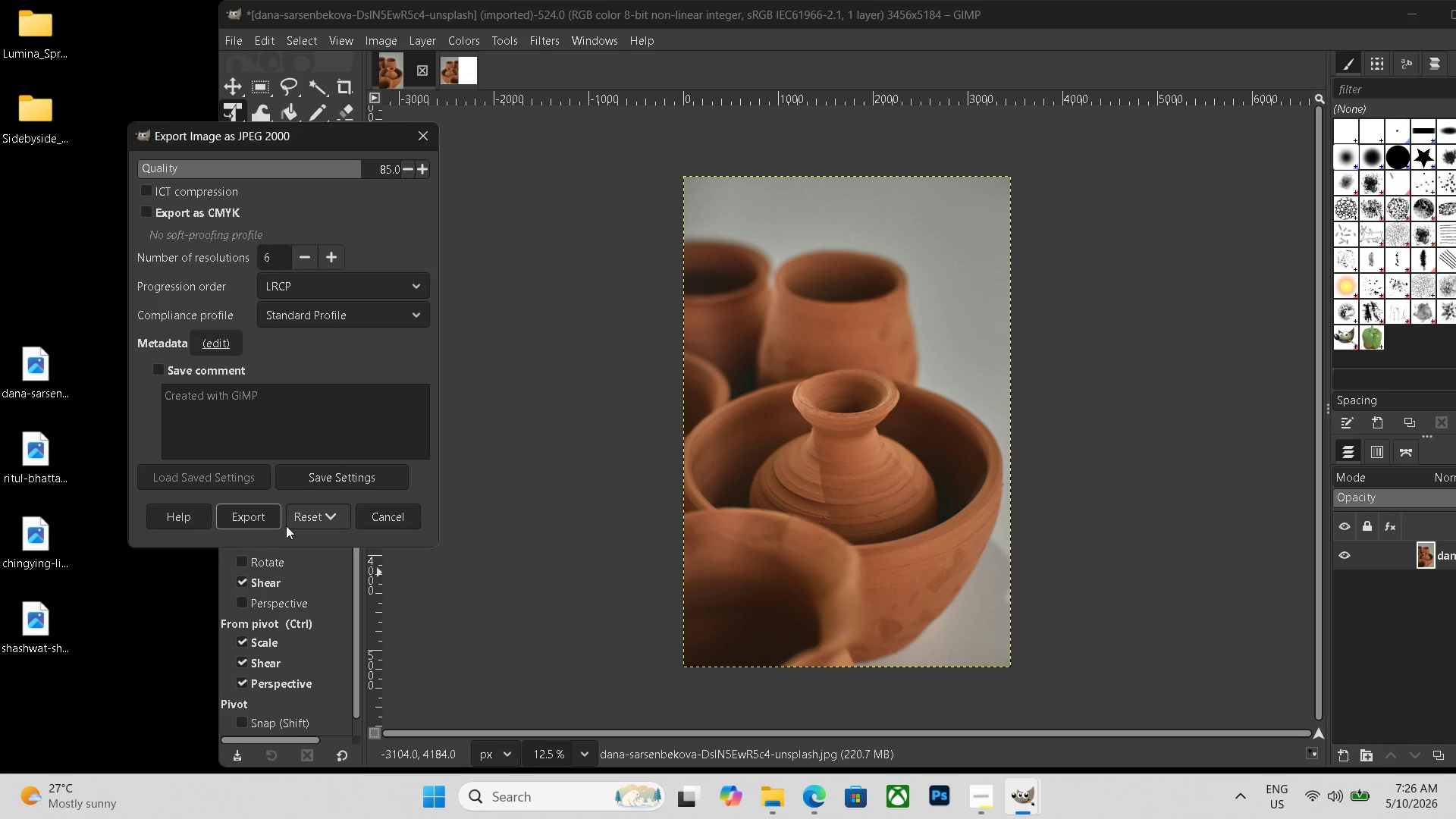 
left_click([393, 512])
 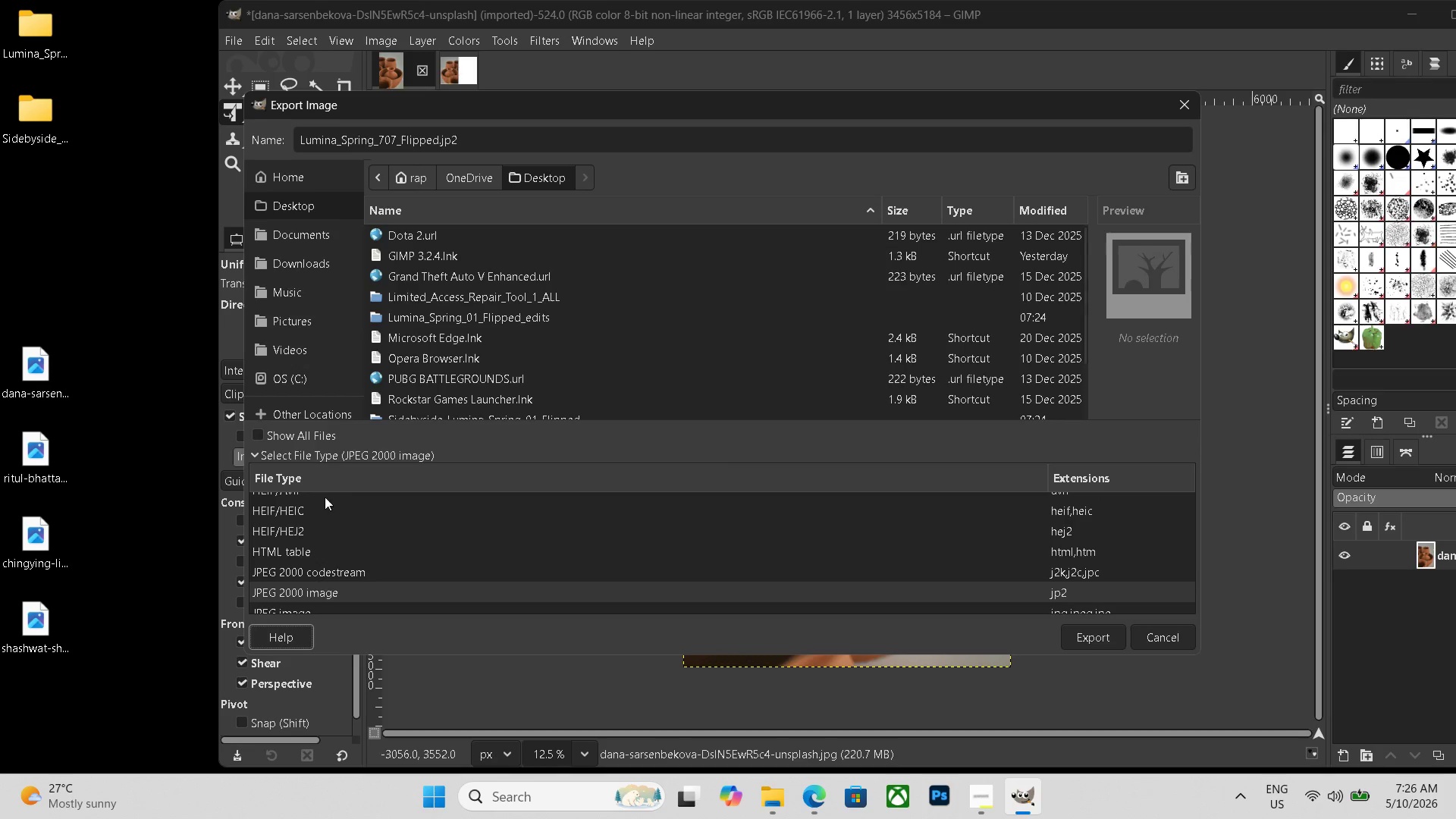 
scroll: coordinate [303, 595], scroll_direction: down, amount: 1.0
 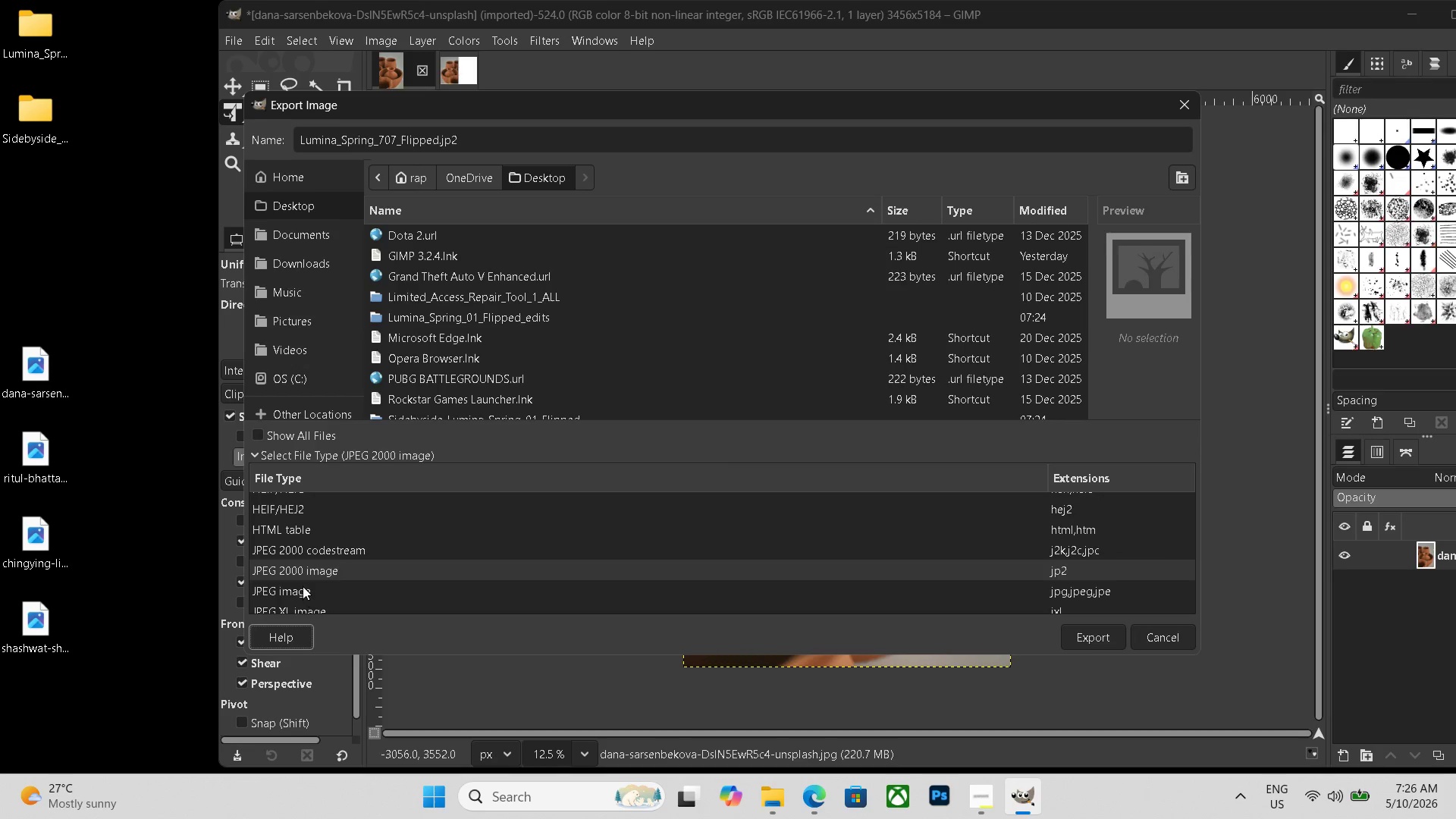 
left_click([303, 585])
 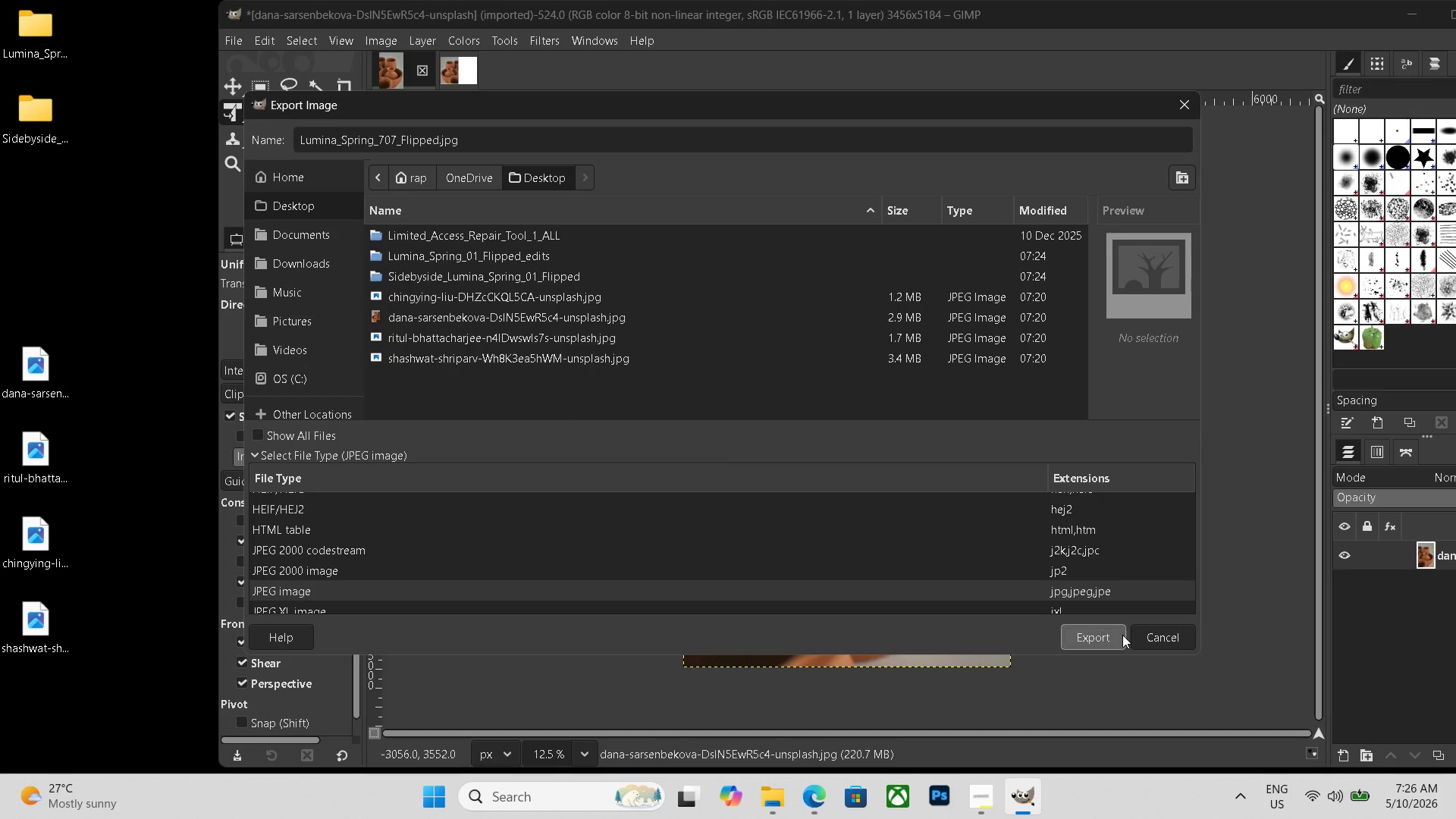 
left_click([1102, 635])
 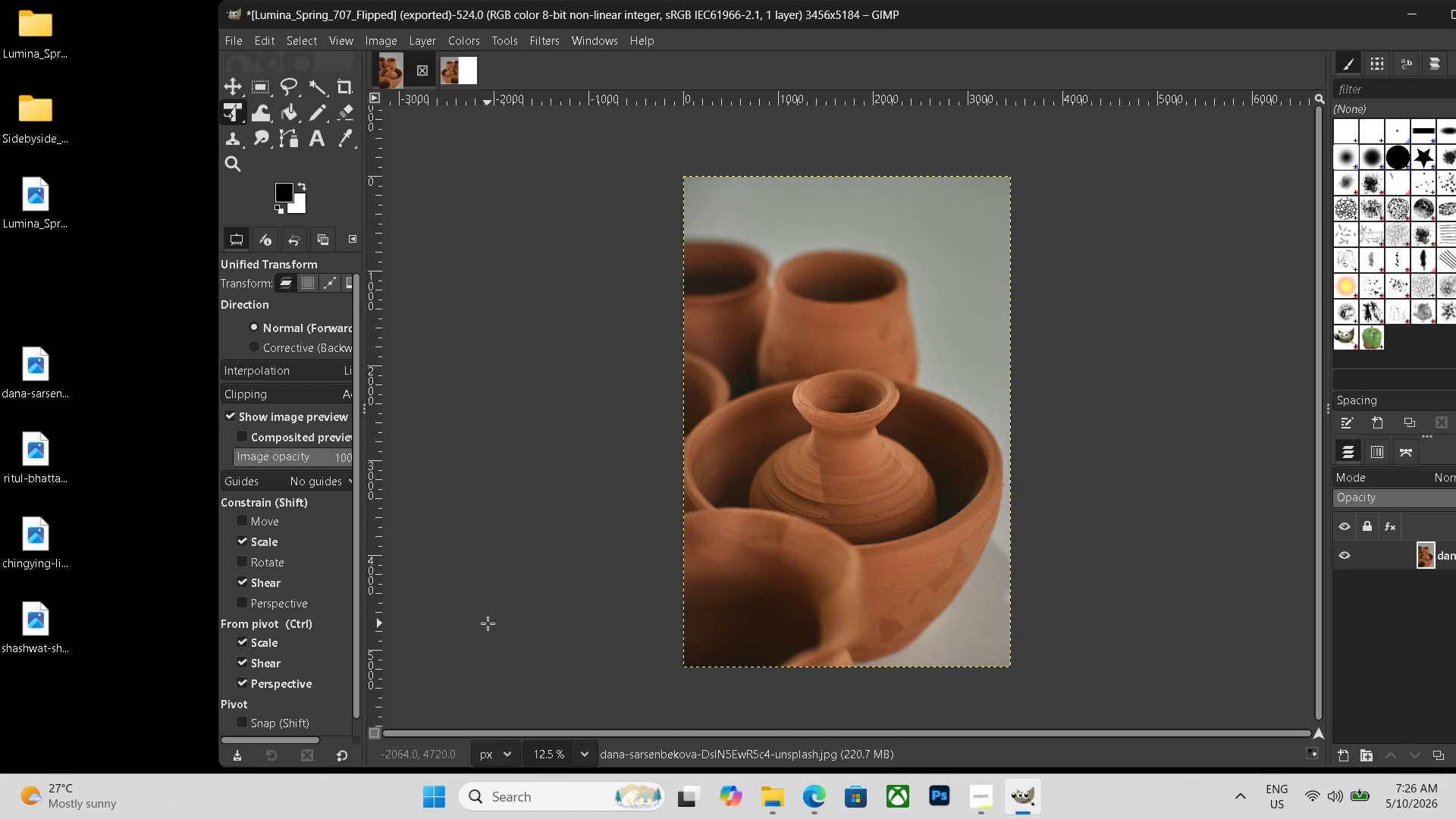 
wait(31.31)
 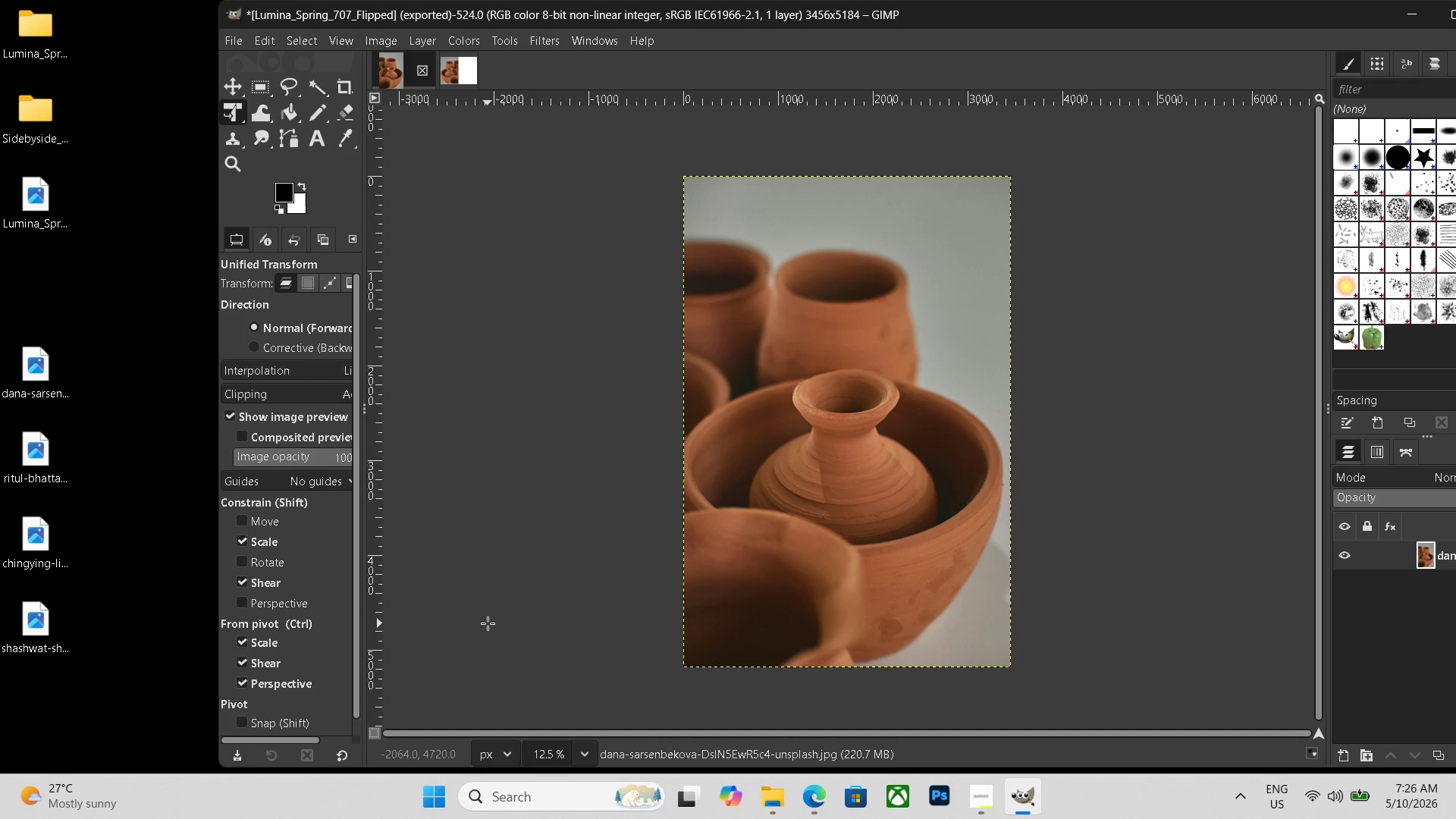 
left_click([471, 74])
 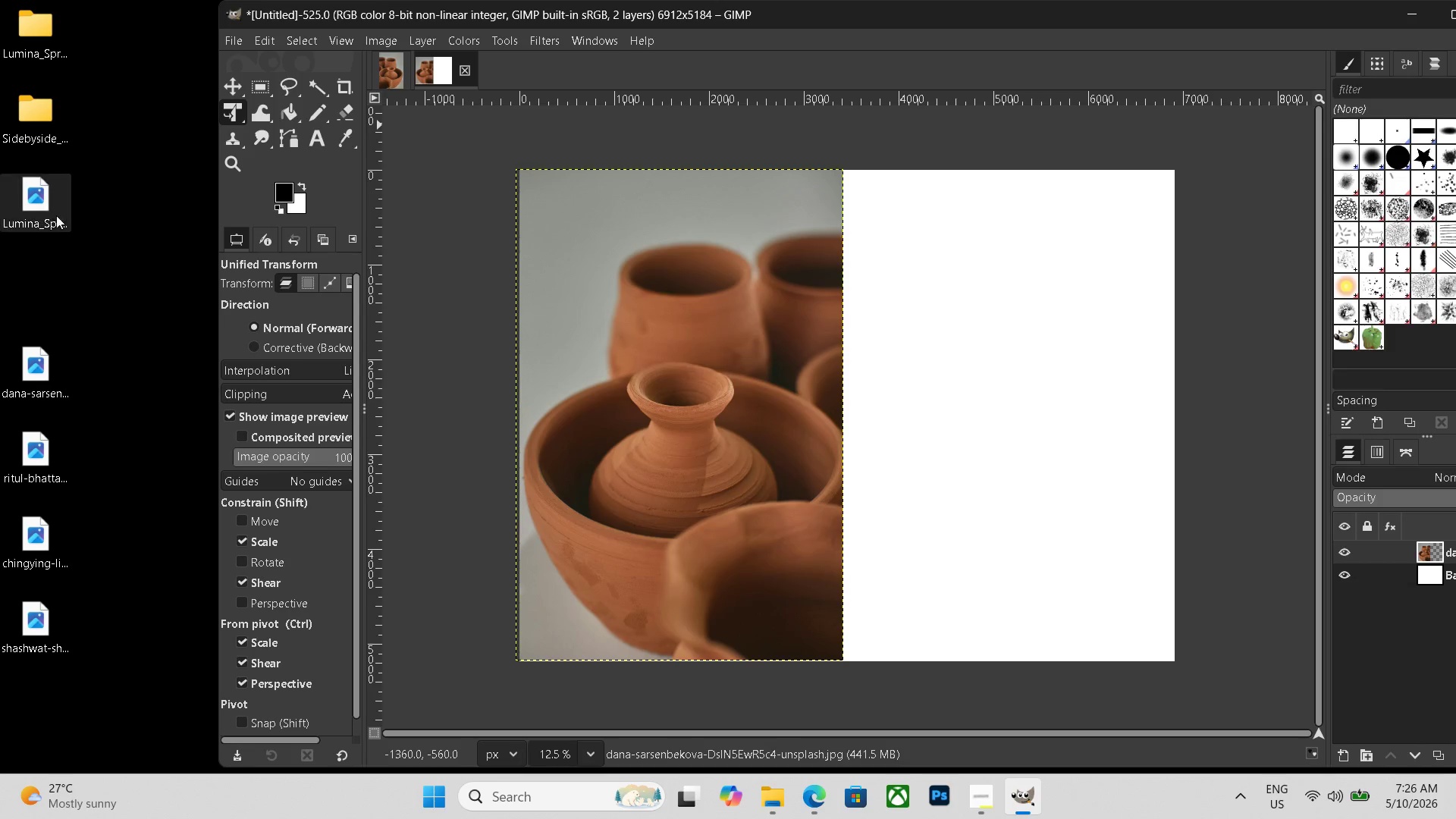 
left_click_drag(start_coordinate=[45, 213], to_coordinate=[1030, 396])
 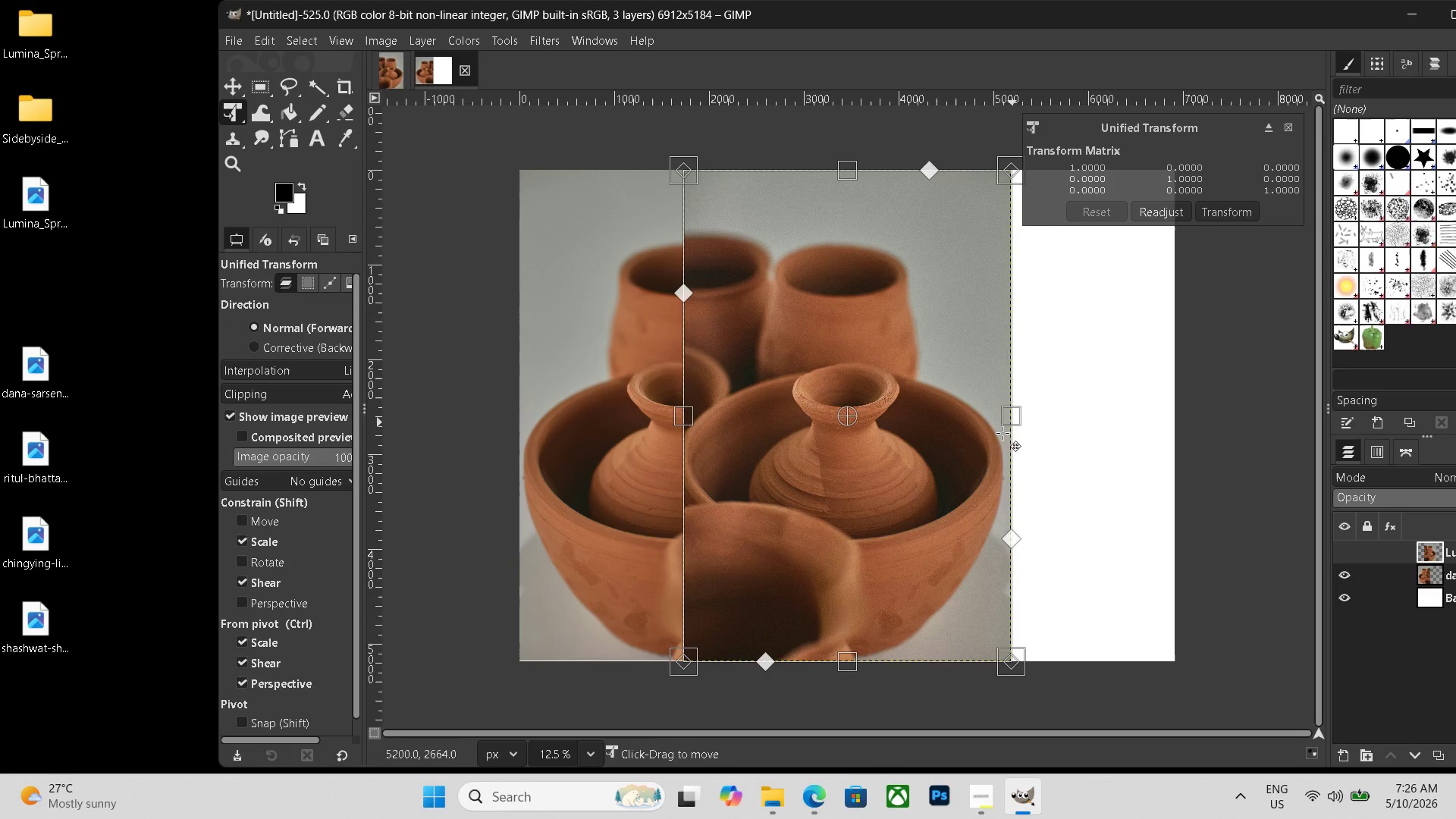 
left_click_drag(start_coordinate=[883, 479], to_coordinate=[1042, 481])
 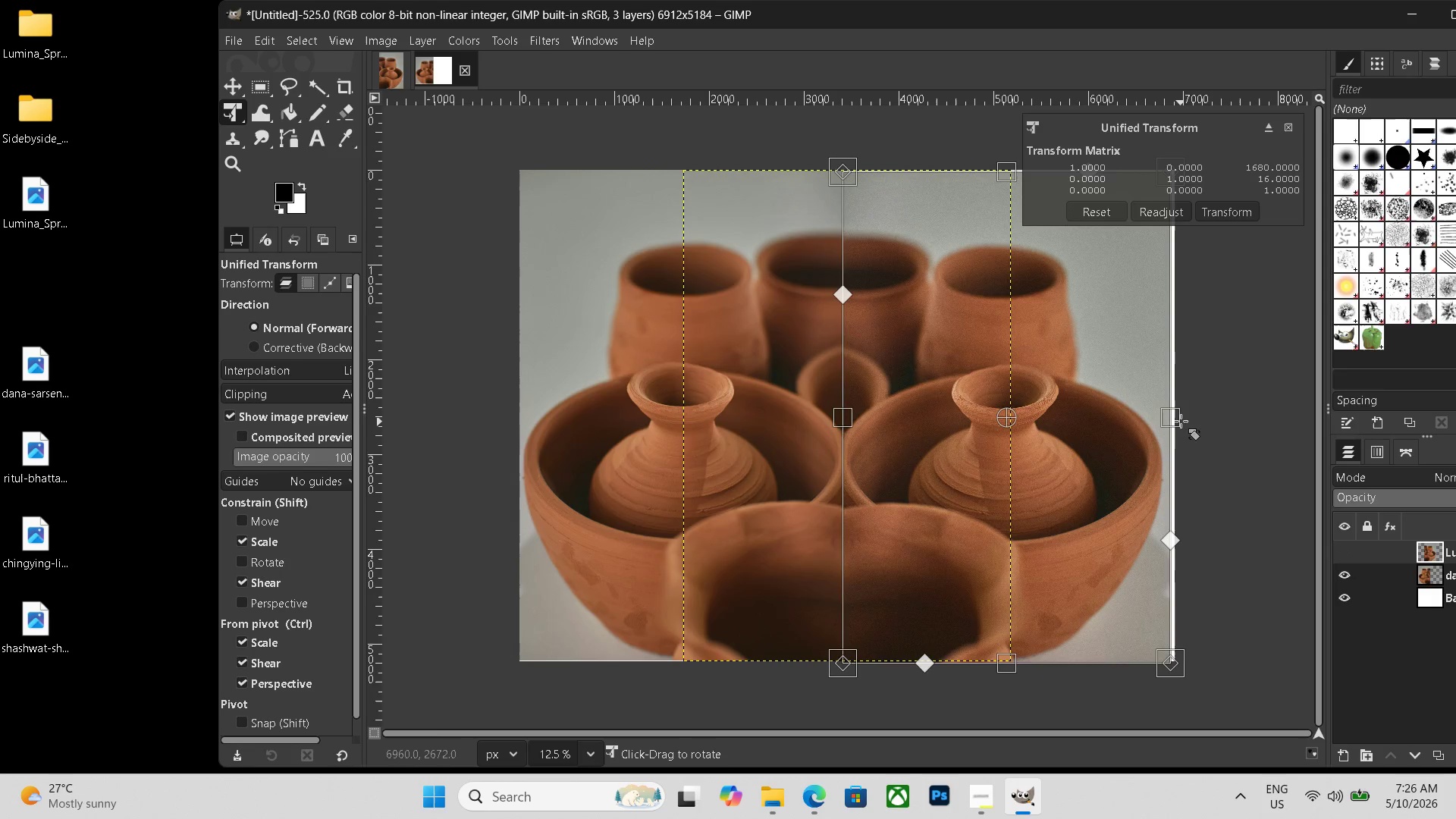 
left_click_drag(start_coordinate=[1181, 419], to_coordinate=[1190, 419])
 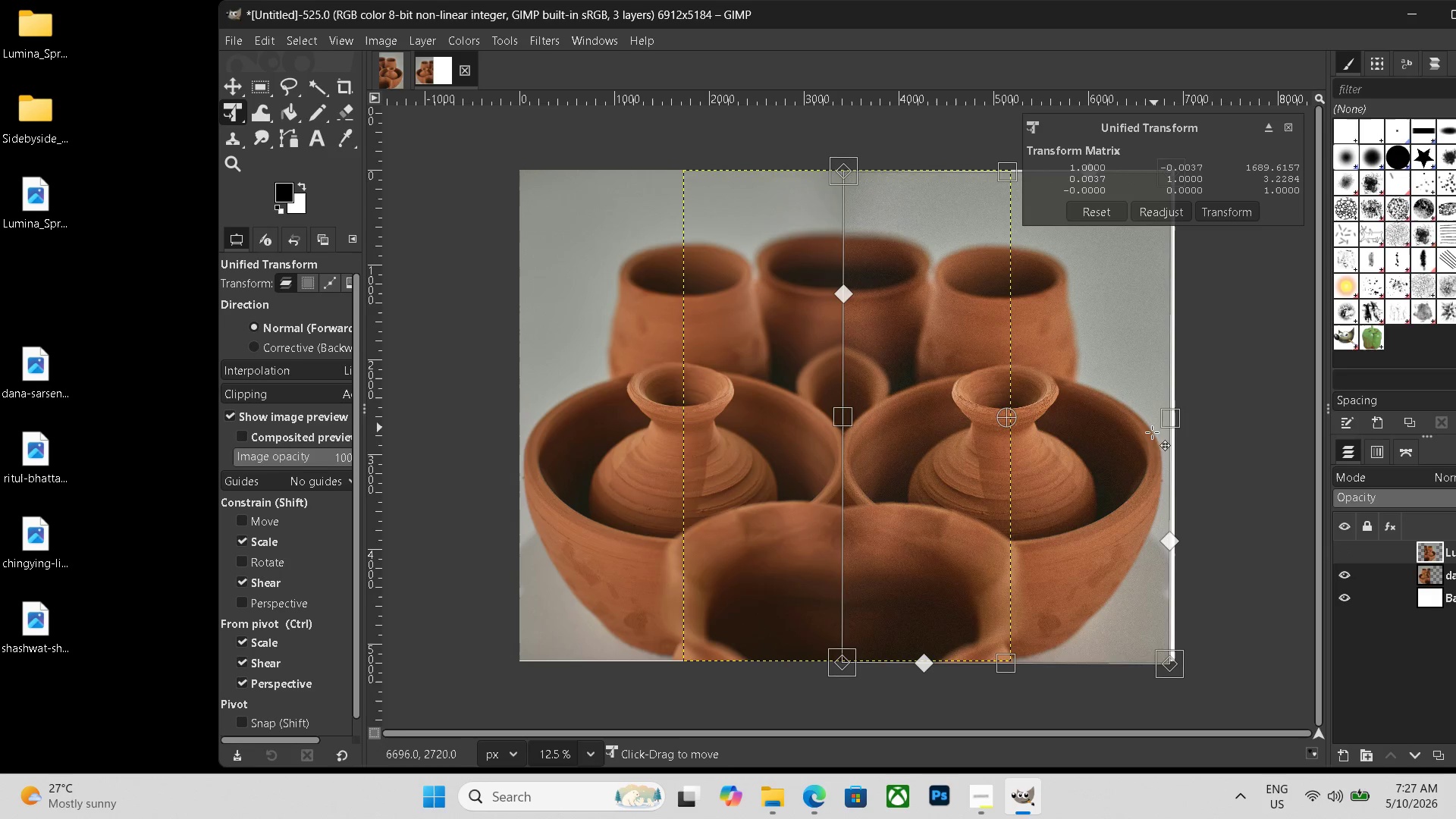 
key(Control+ControlLeft)
 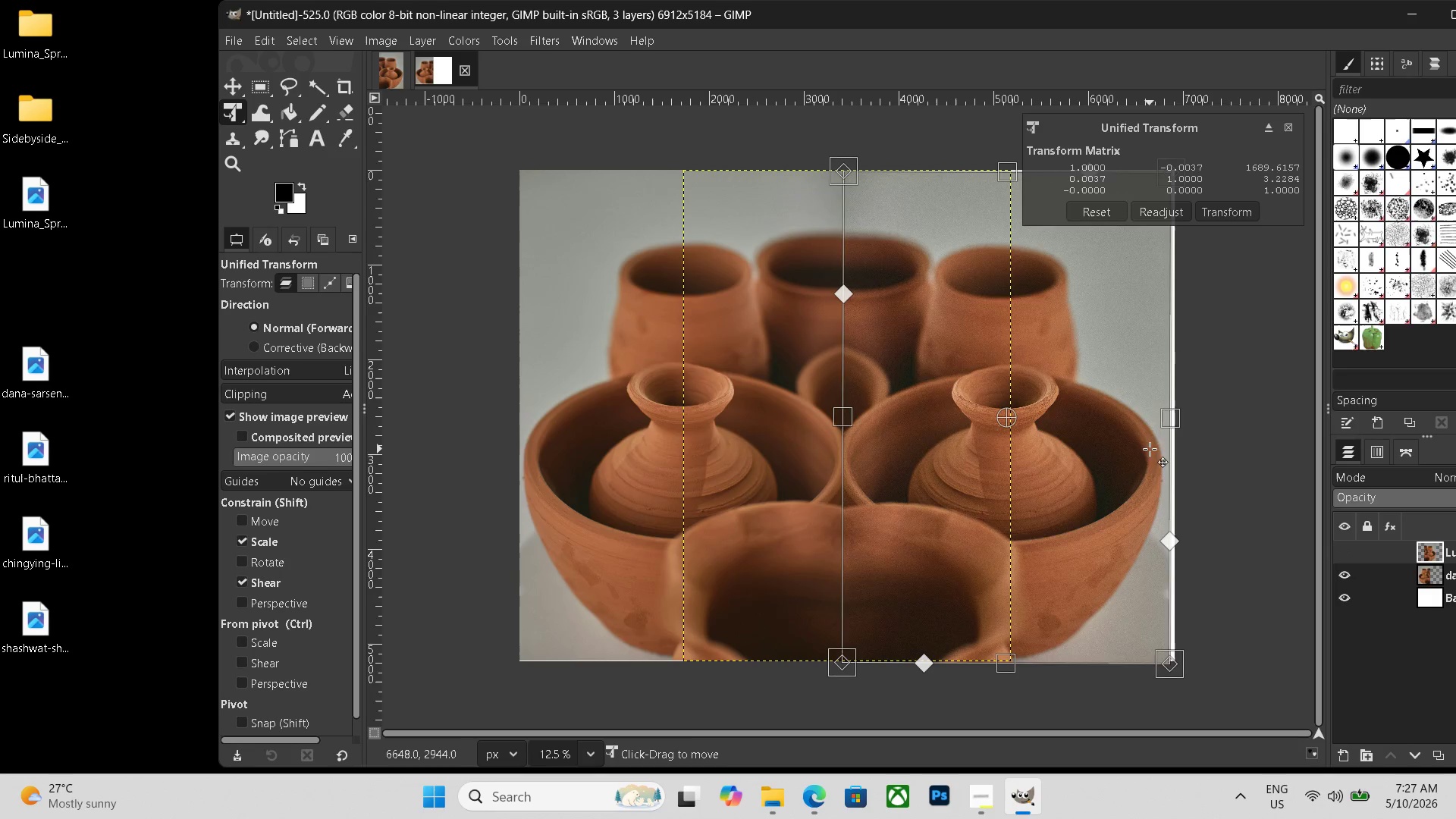 
key(Control+Z)
 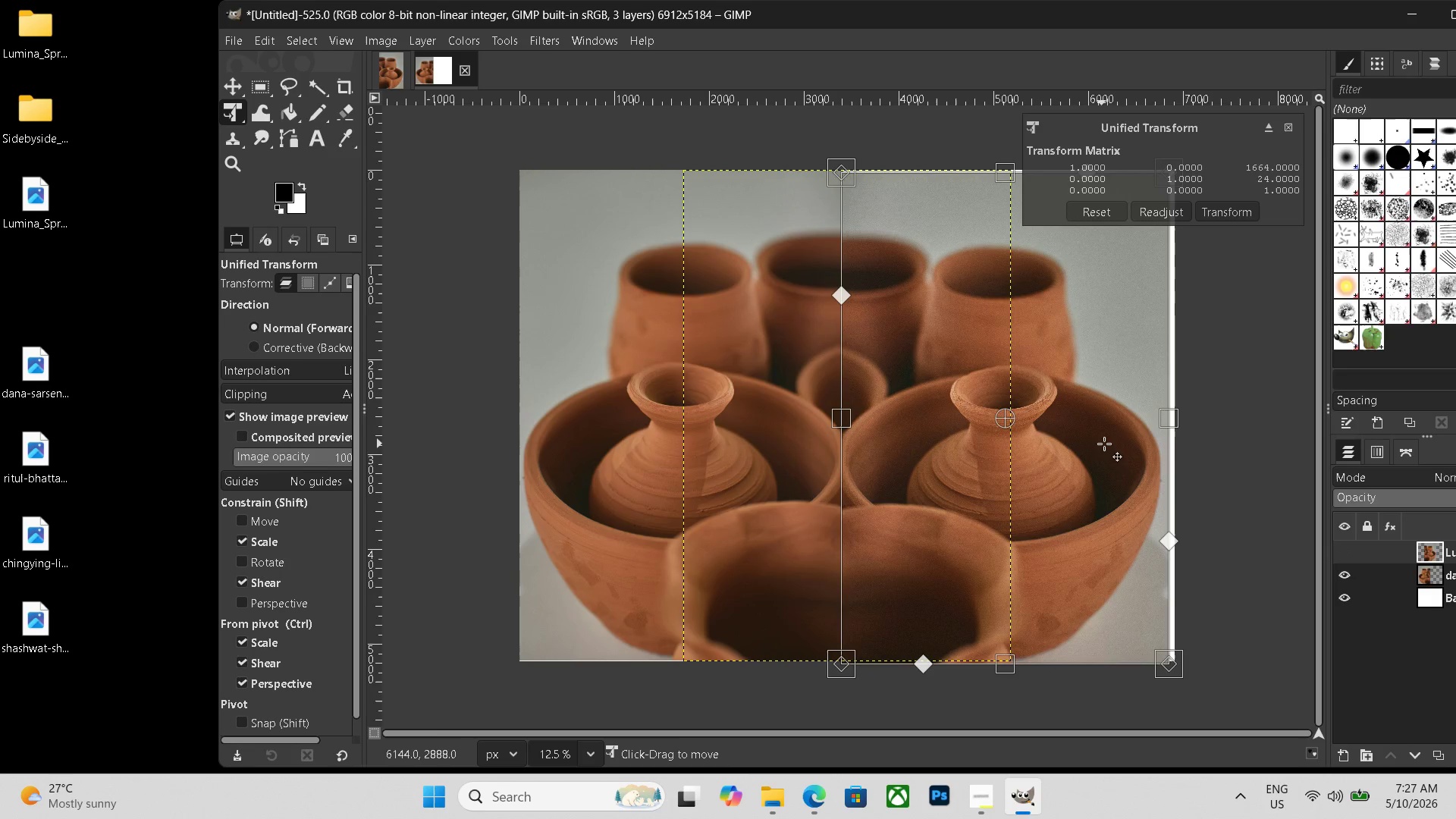 
left_click_drag(start_coordinate=[1166, 416], to_coordinate=[1173, 416])
 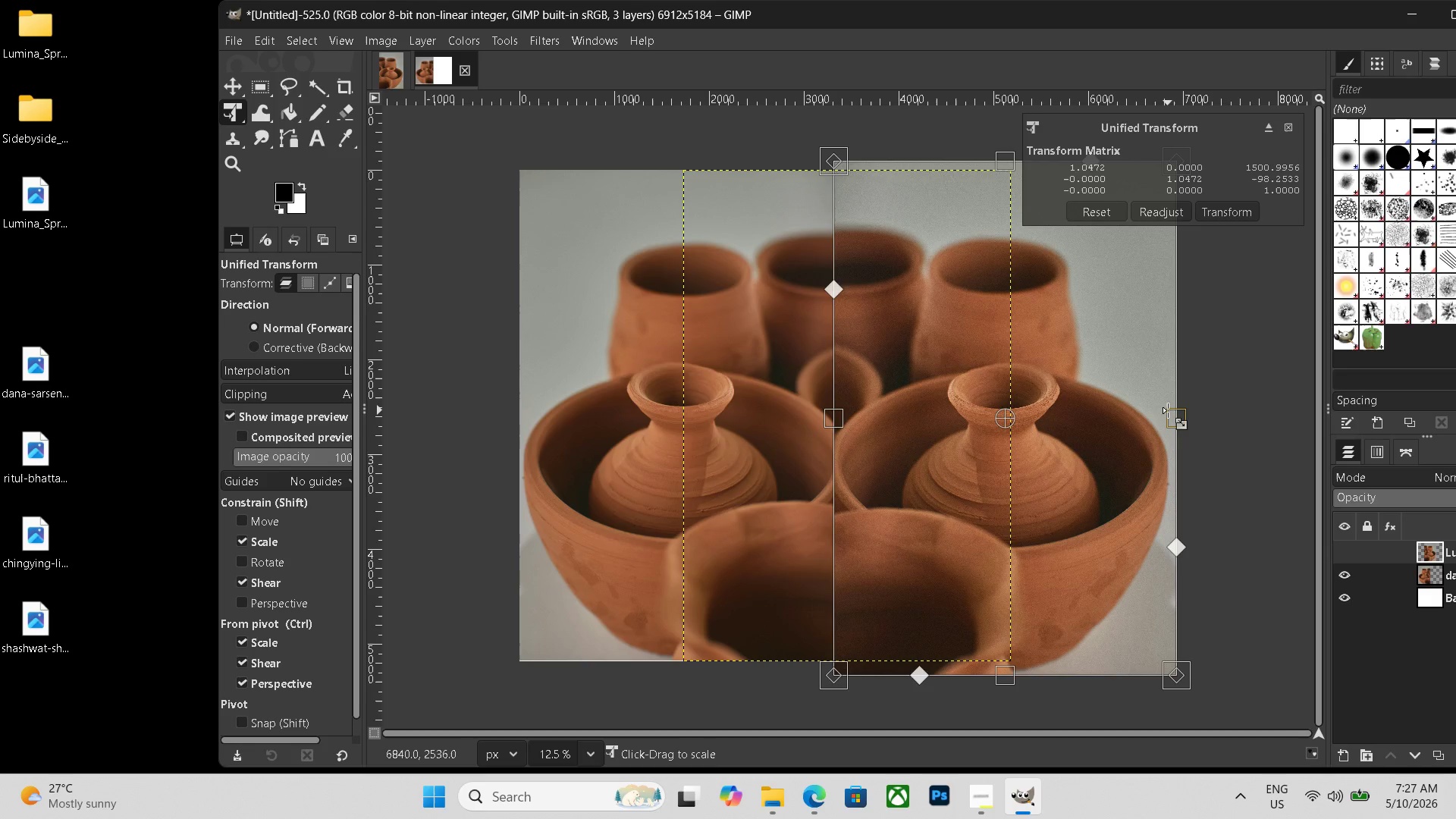 
key(Quote)
 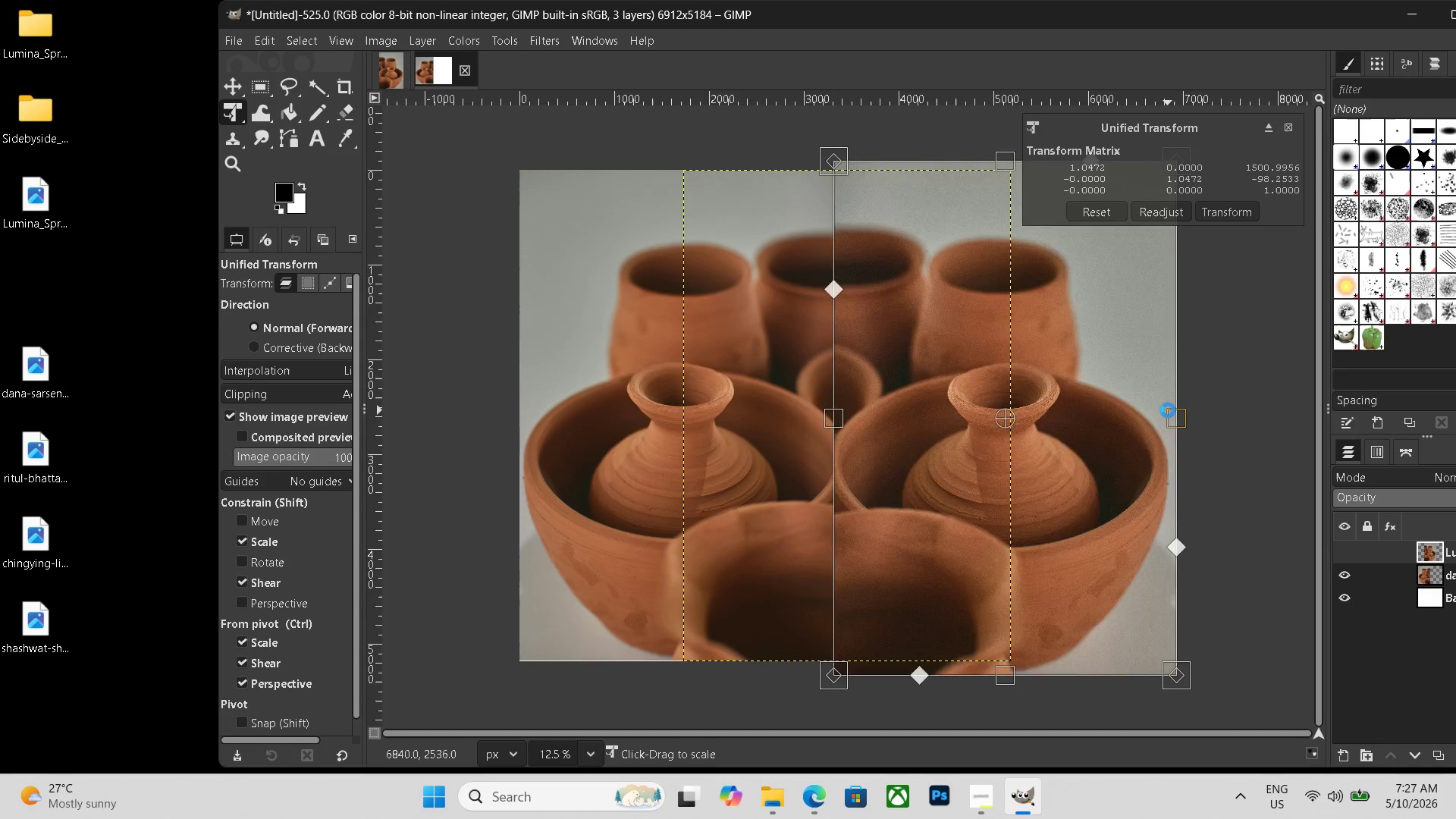 
key(Enter)
 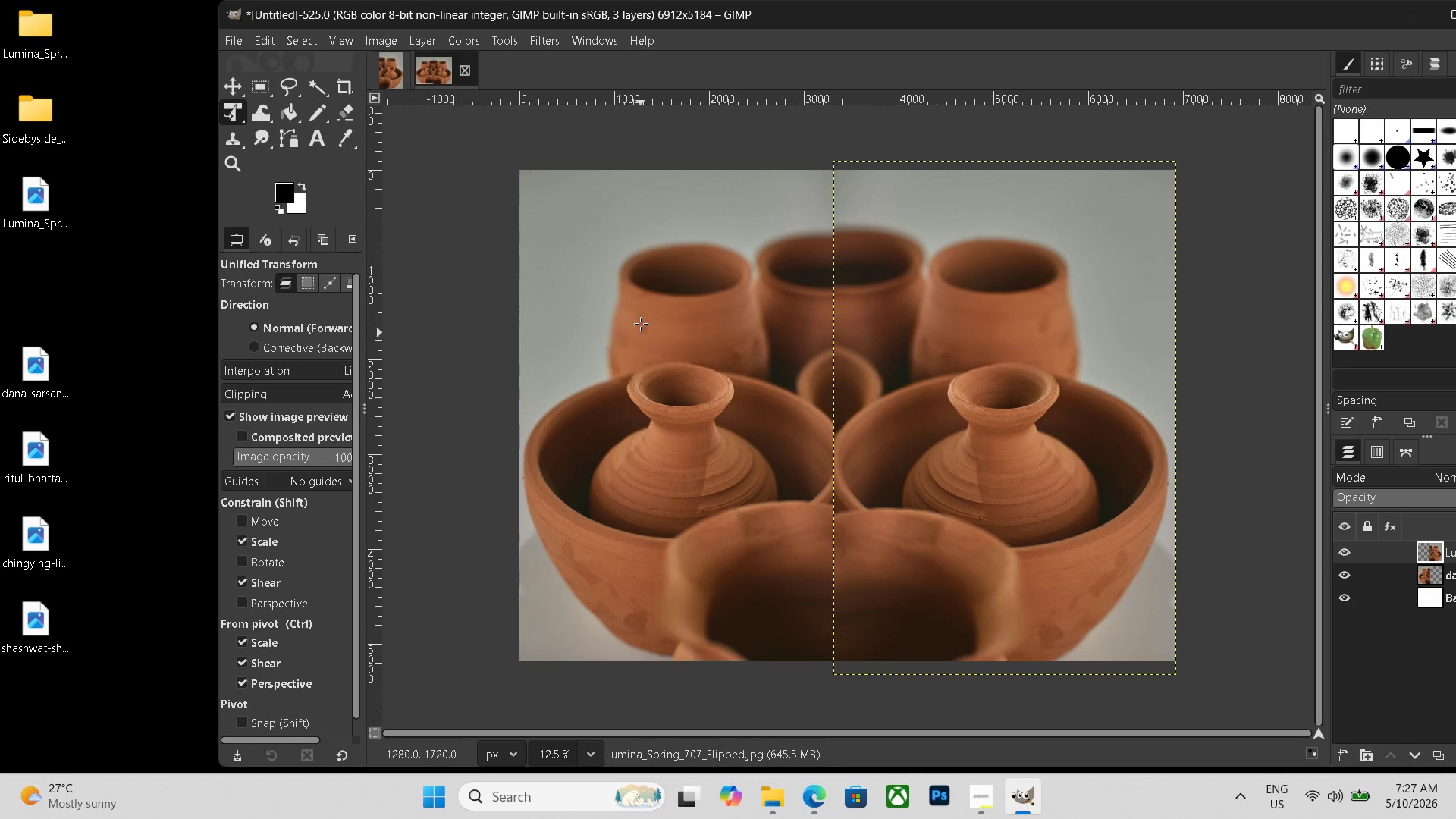 
left_click([311, 140])
 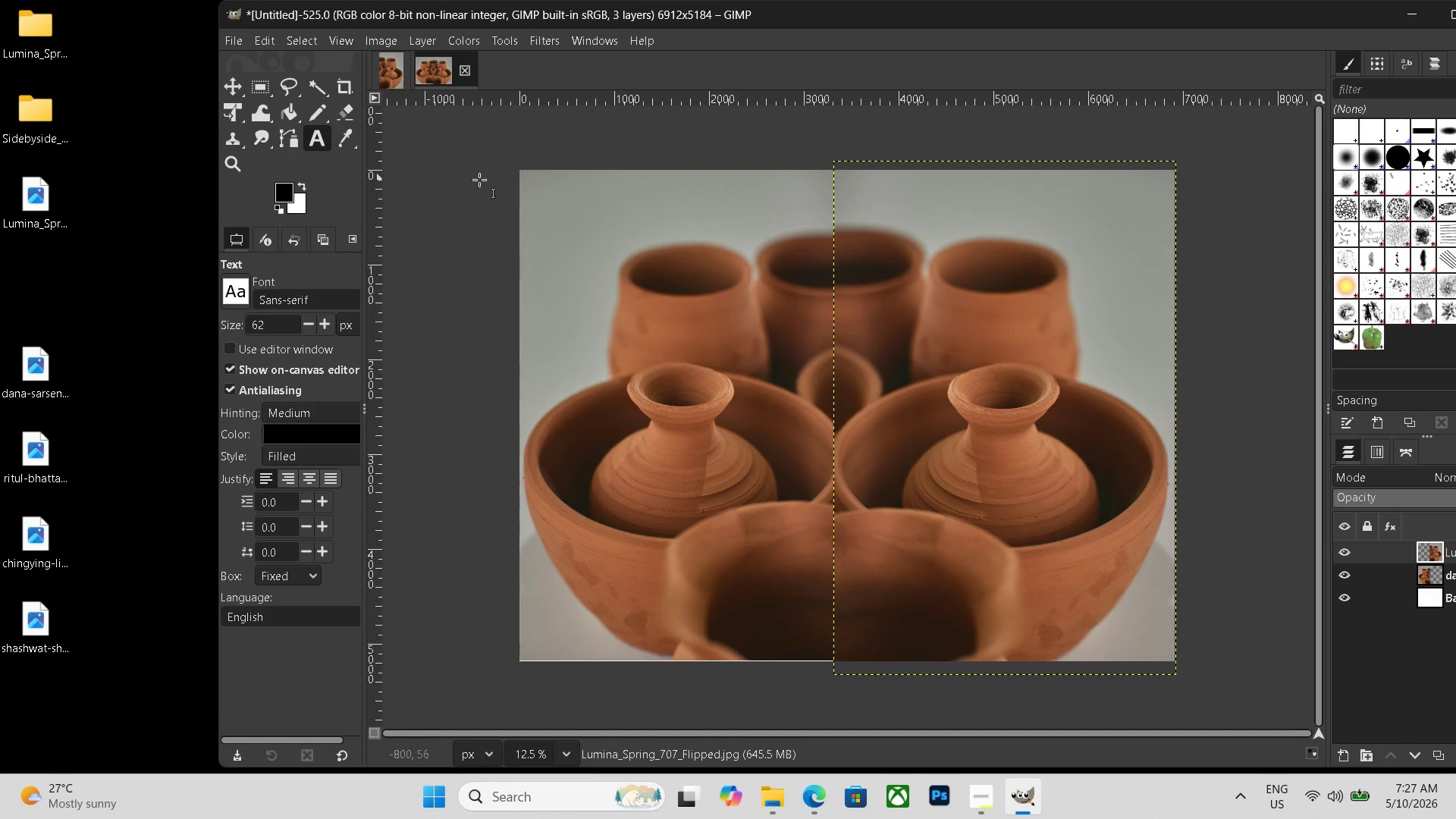 
left_click_drag(start_coordinate=[518, 171], to_coordinate=[1186, 272])
 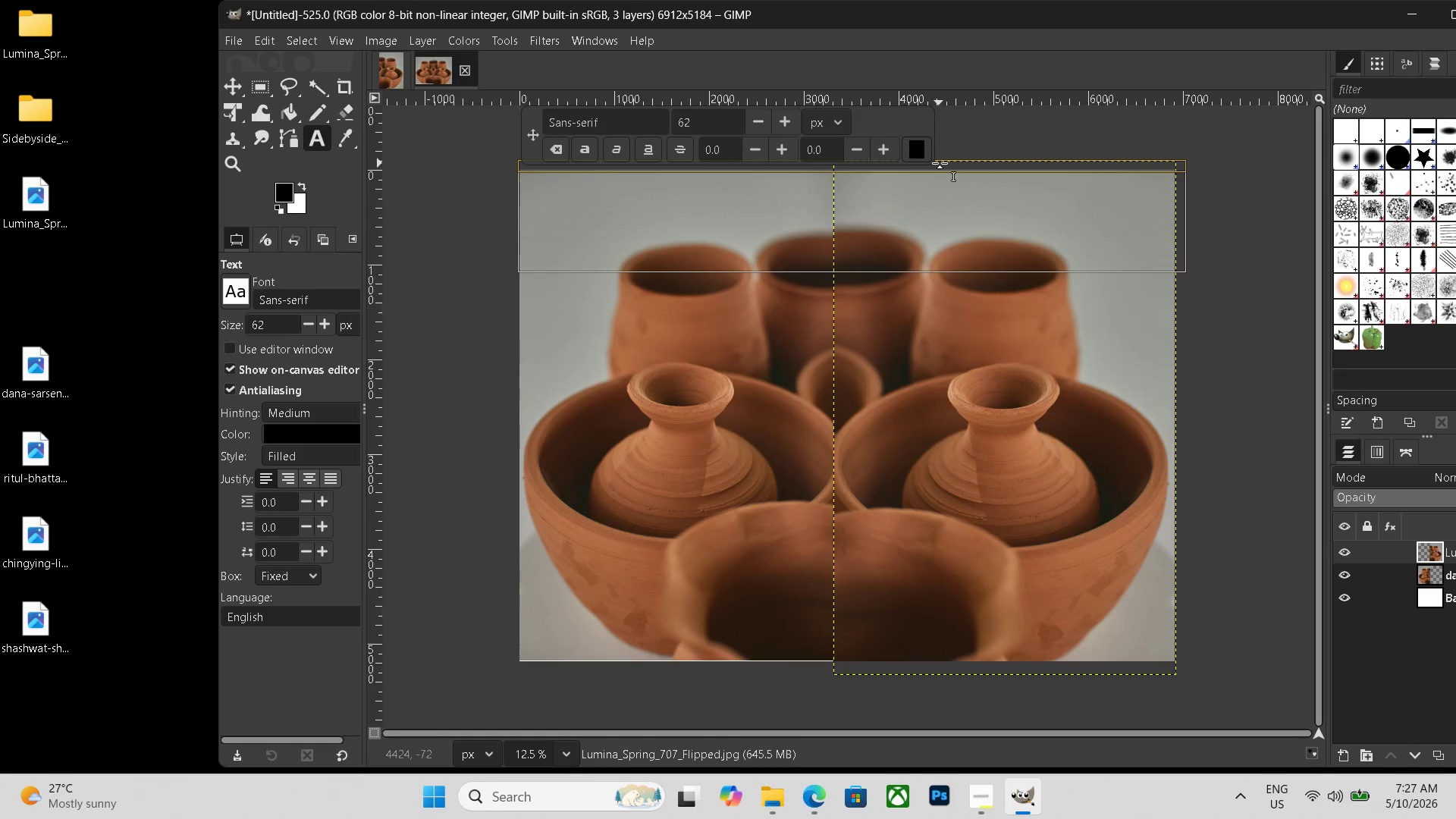 
left_click([918, 153])
 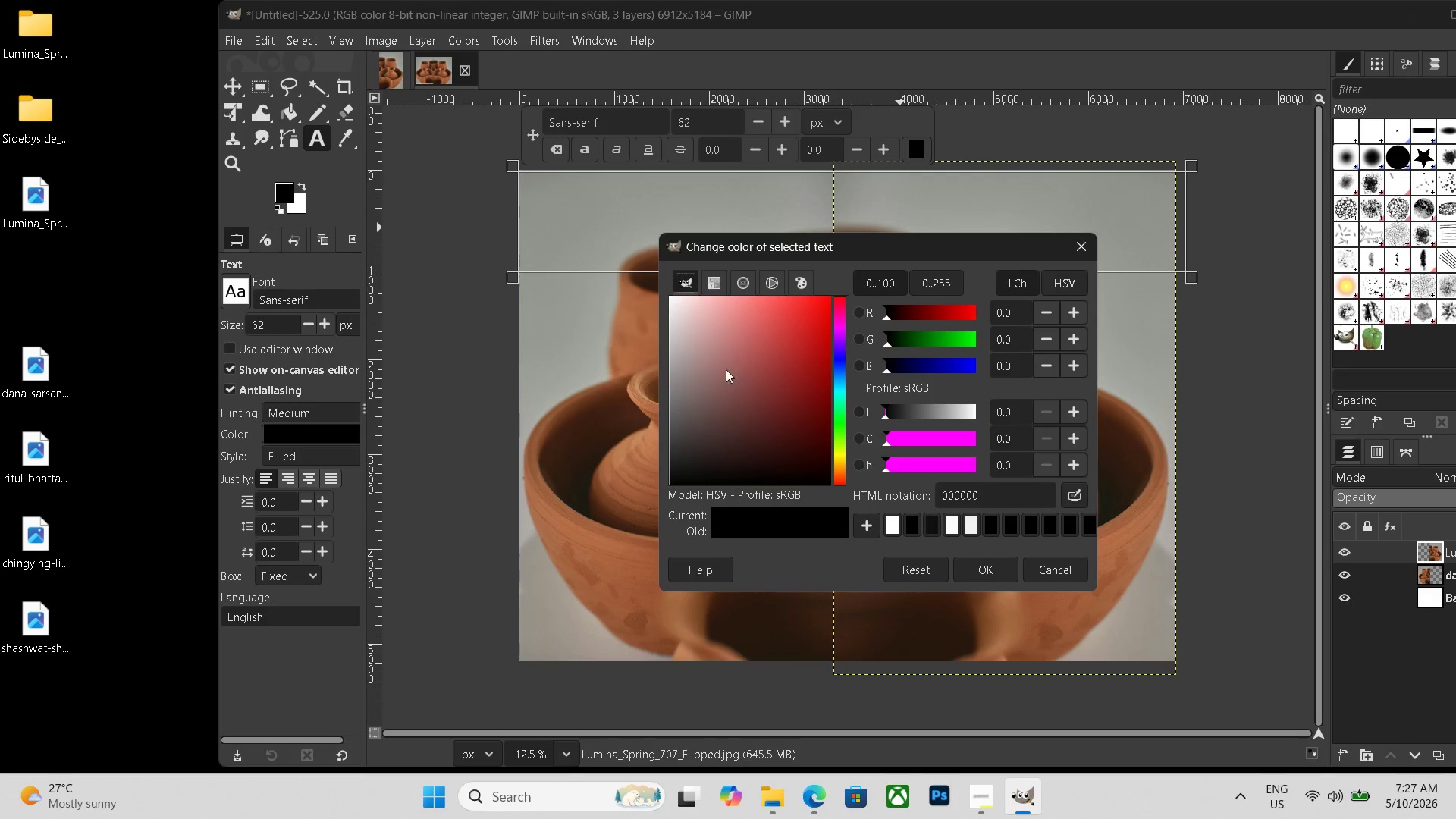 
left_click_drag(start_coordinate=[710, 438], to_coordinate=[565, 568])
 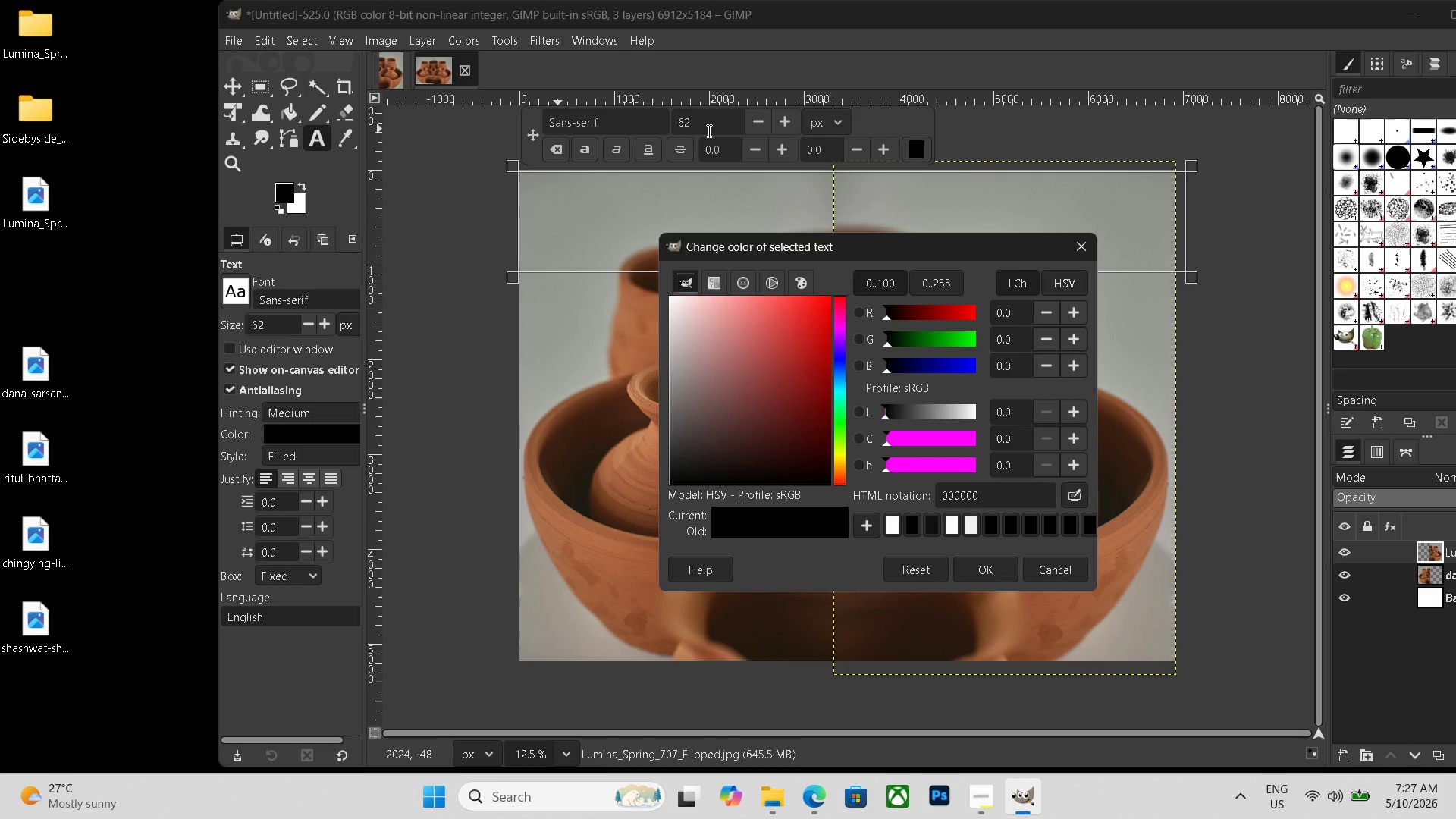 
left_click_drag(start_coordinate=[703, 125], to_coordinate=[634, 121])
 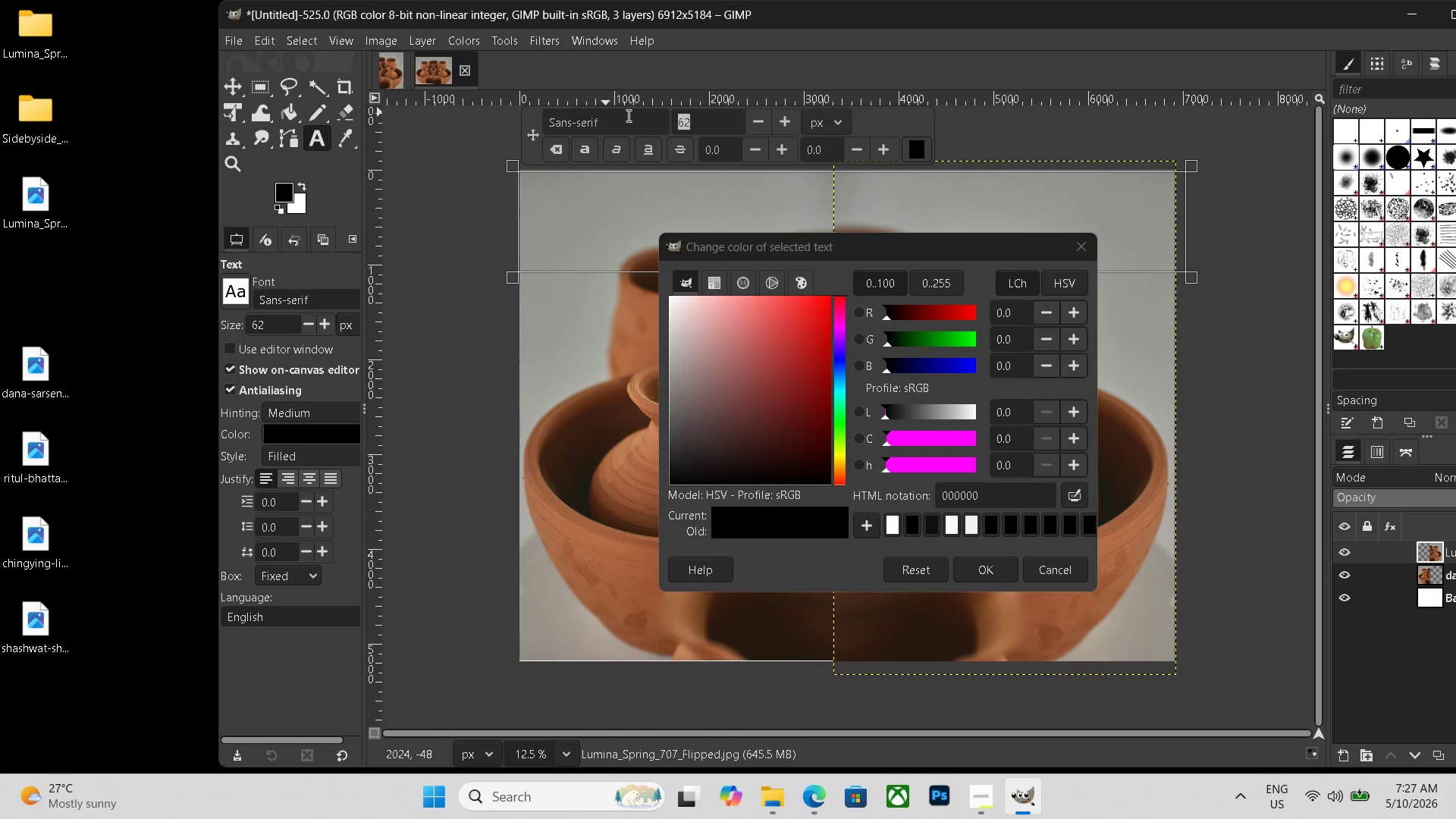 
key(Numpad4)
 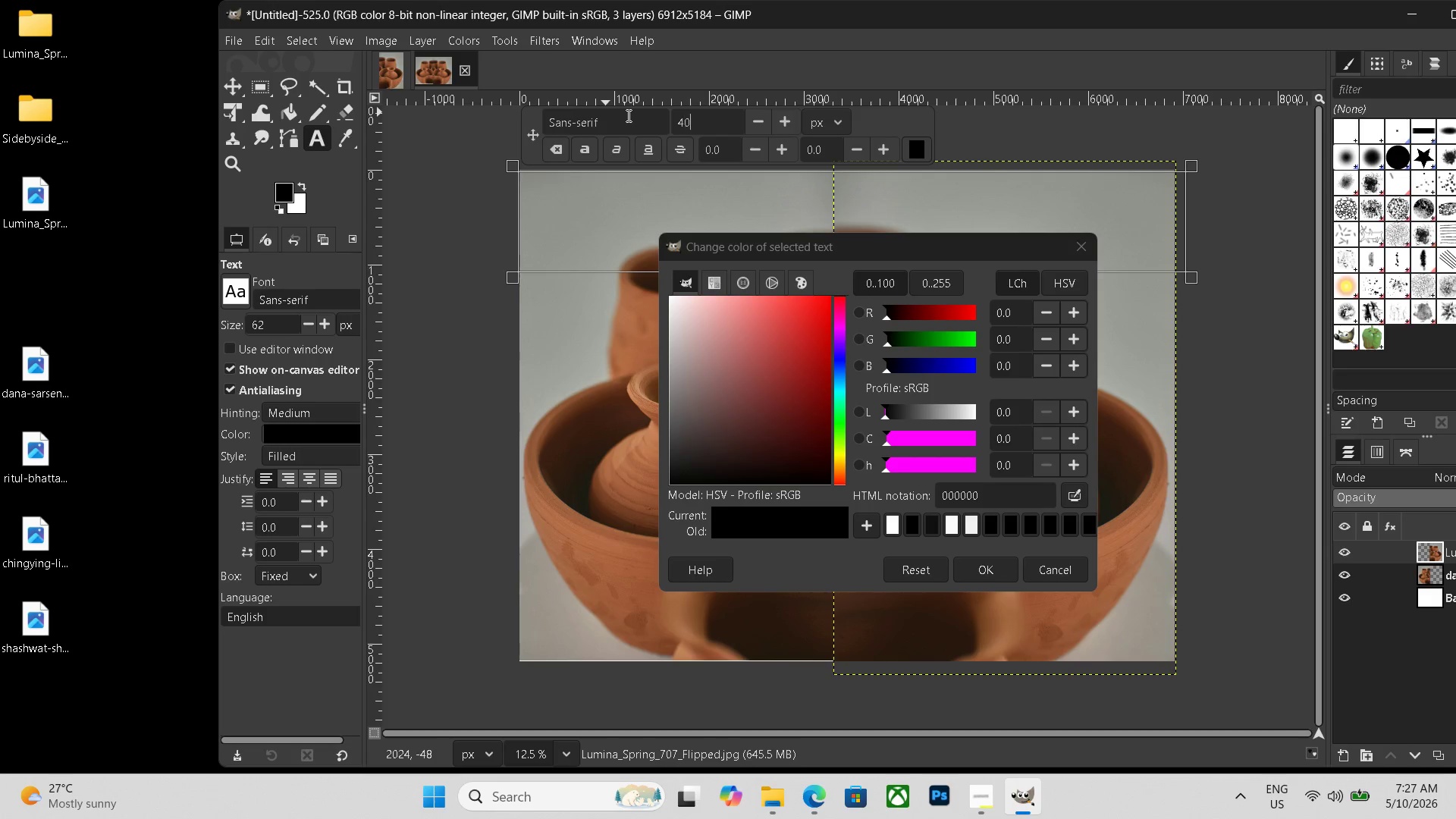 
key(Numpad0)
 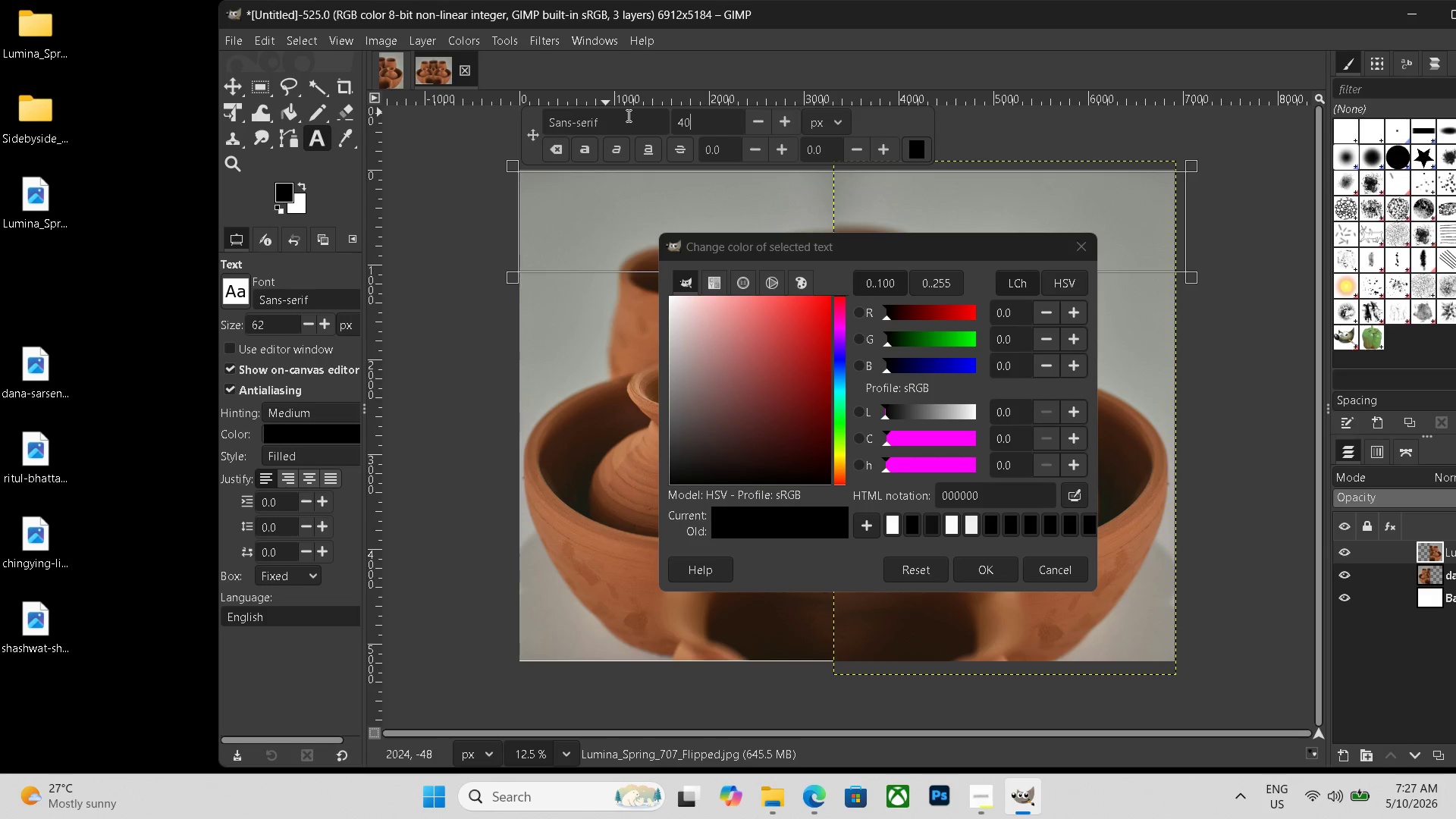 
key(Numpad0)
 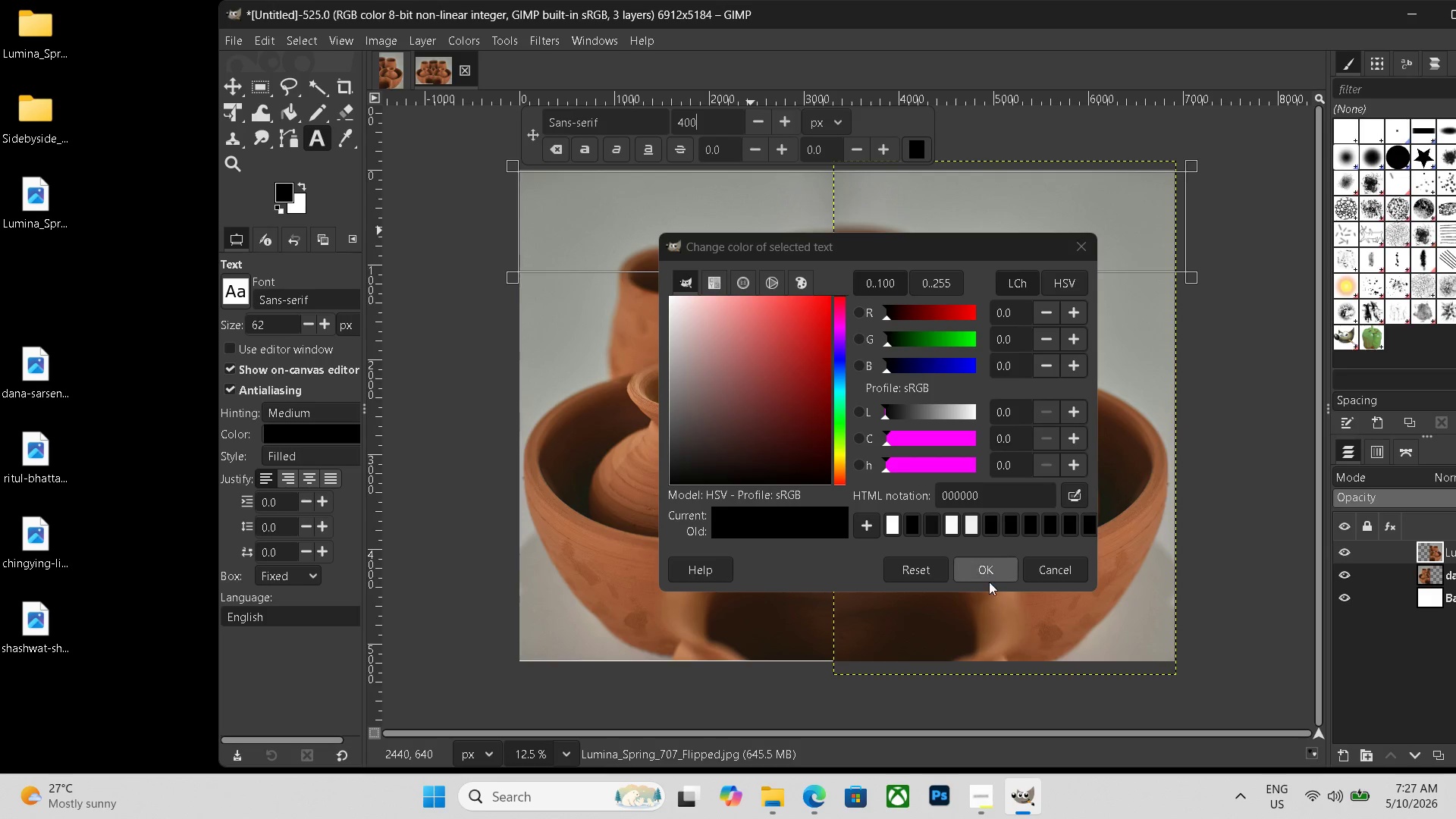 
left_click([996, 571])
 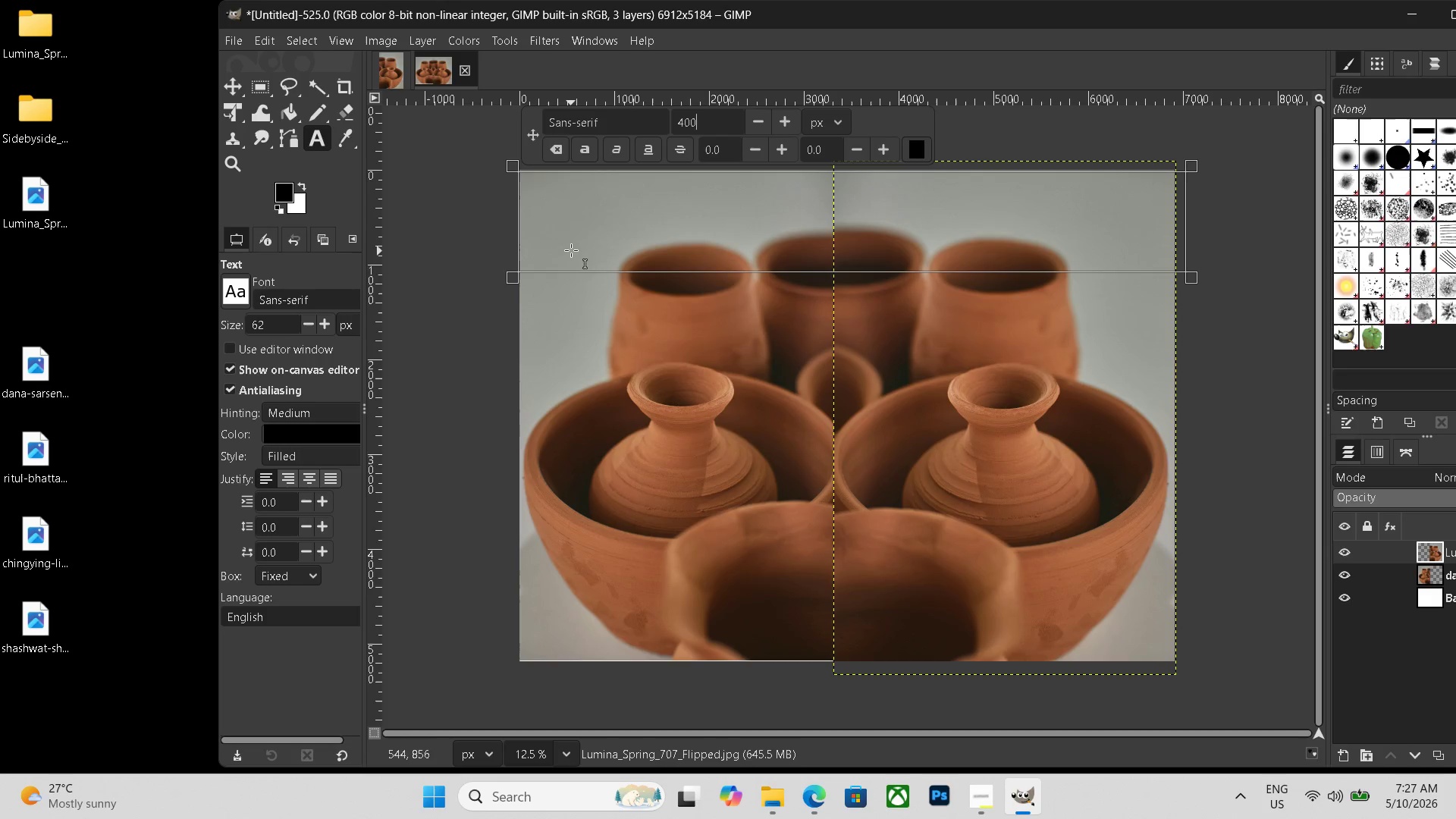 
left_click([574, 218])
 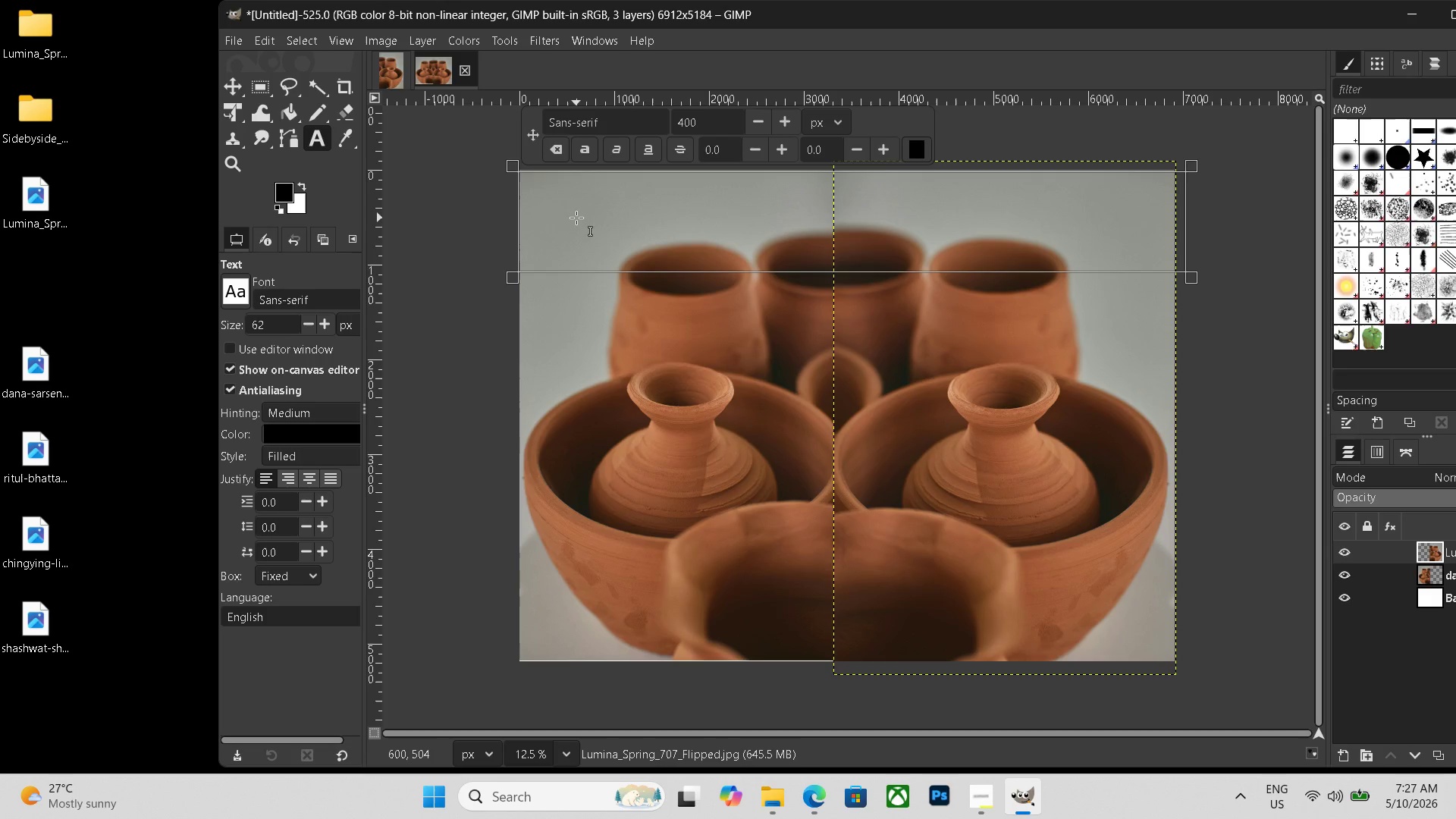 
type(before  a)
 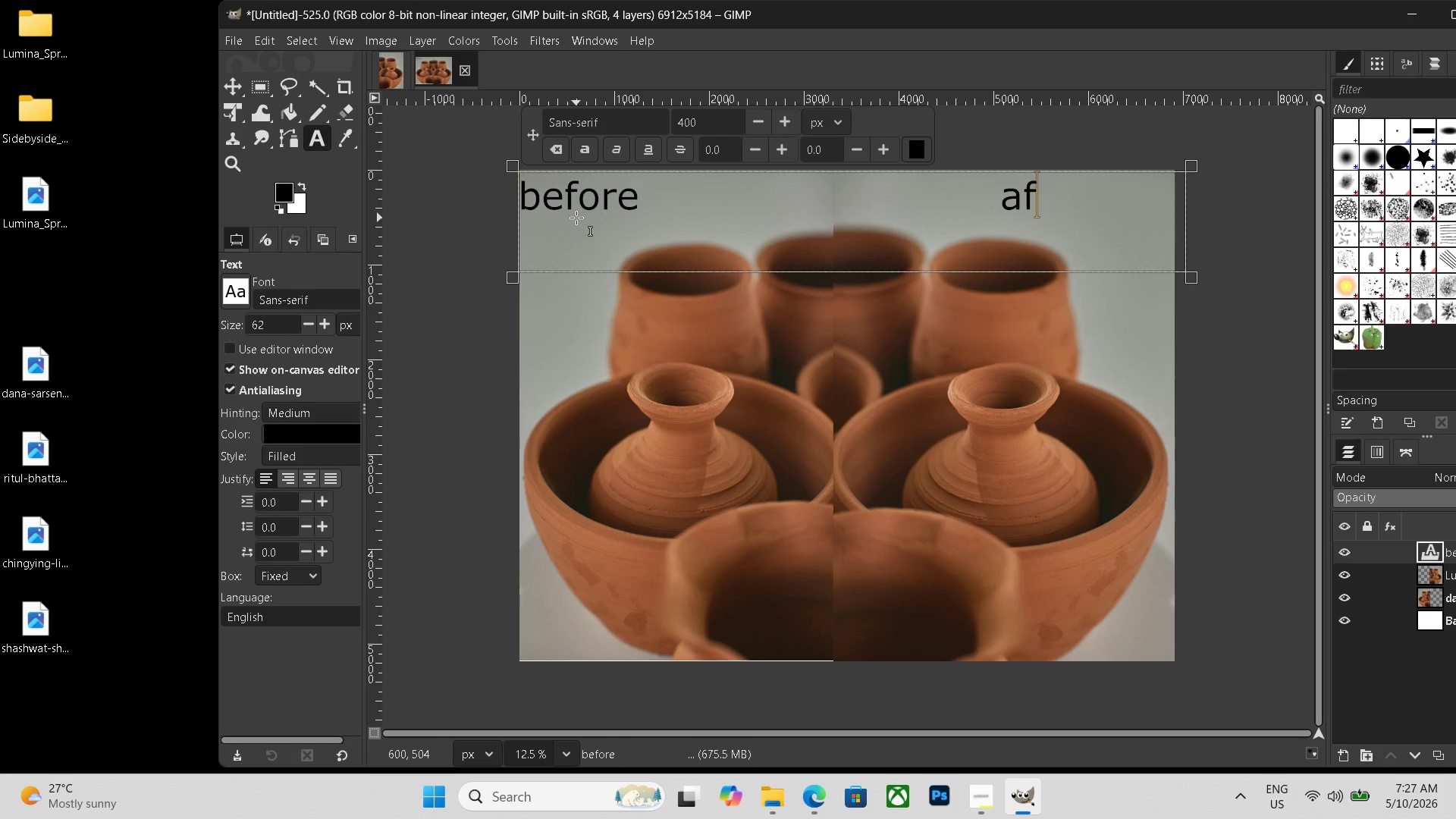 
type(fter)
 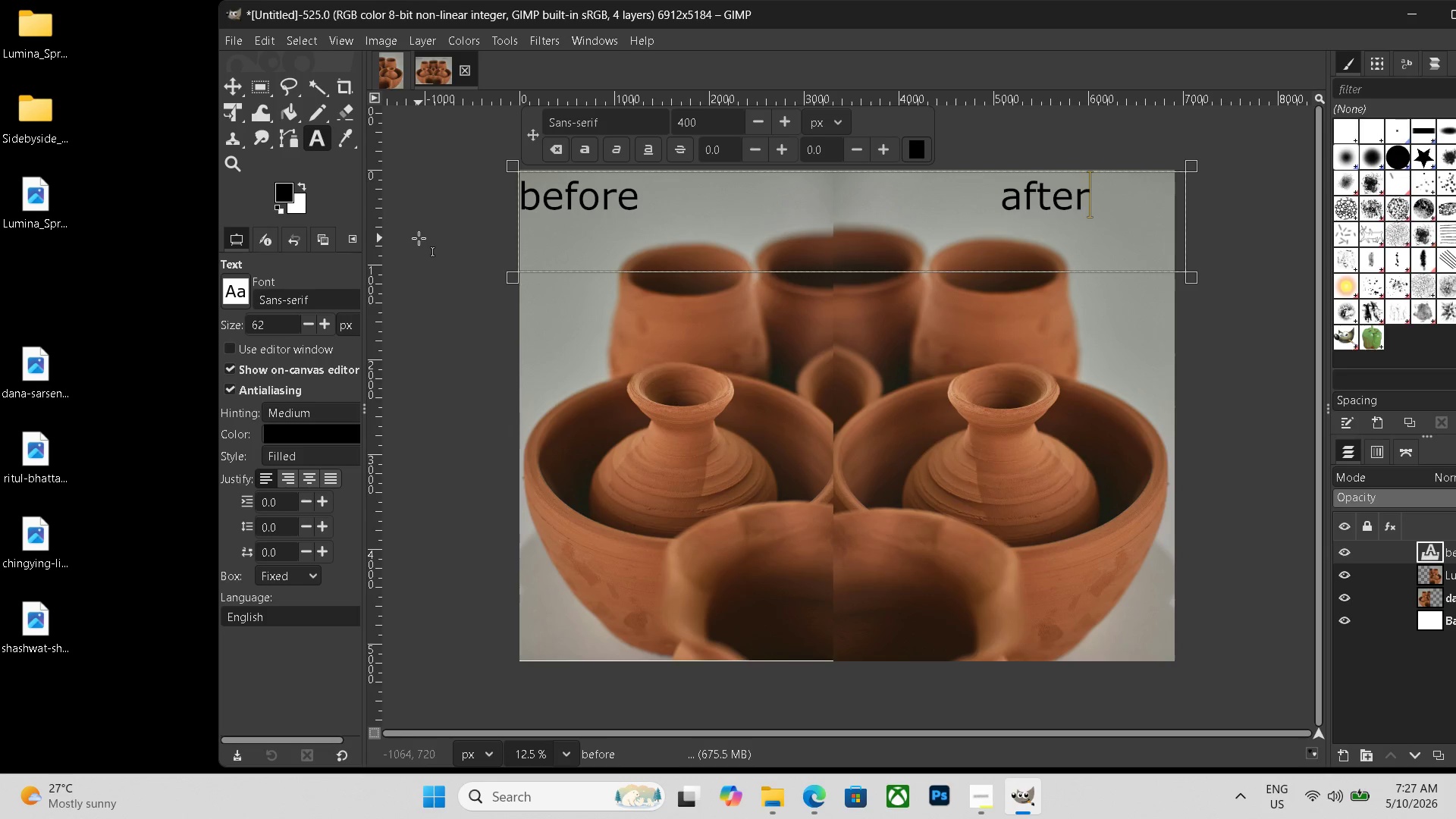 
key(Control+ControlLeft)
 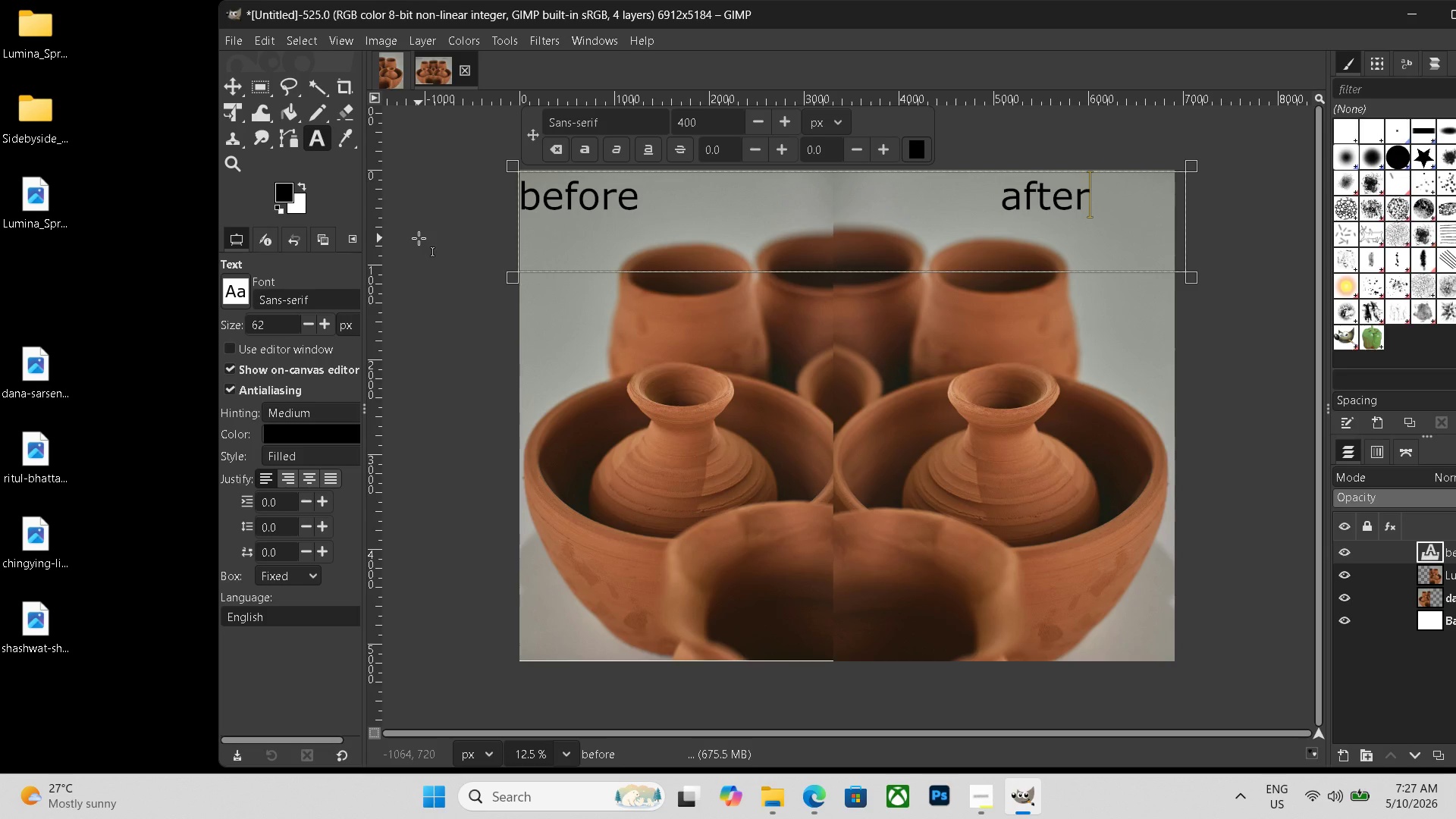 
key(Control+Shift+ShiftLeft)
 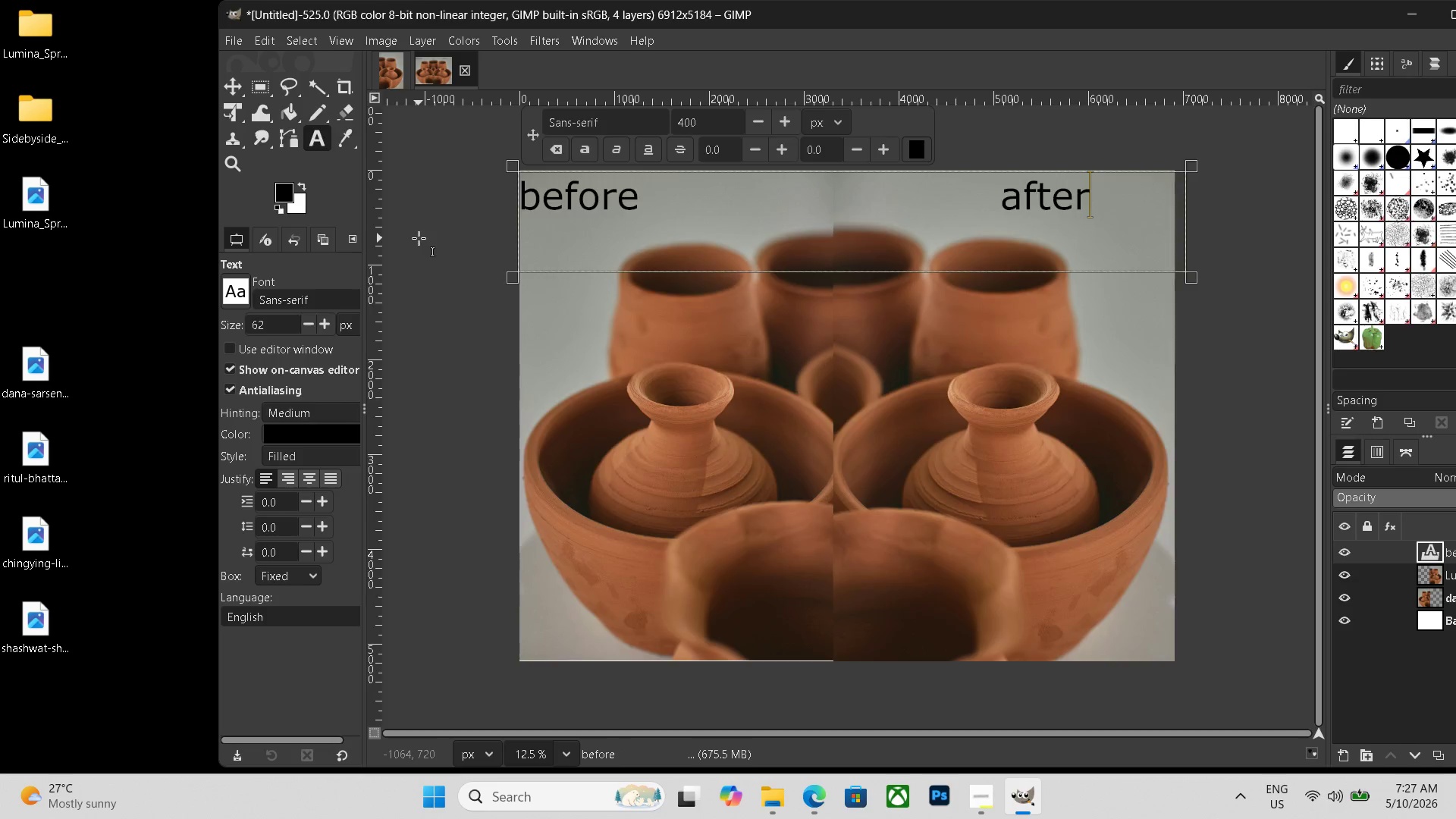 
key(Control+Shift+E)
 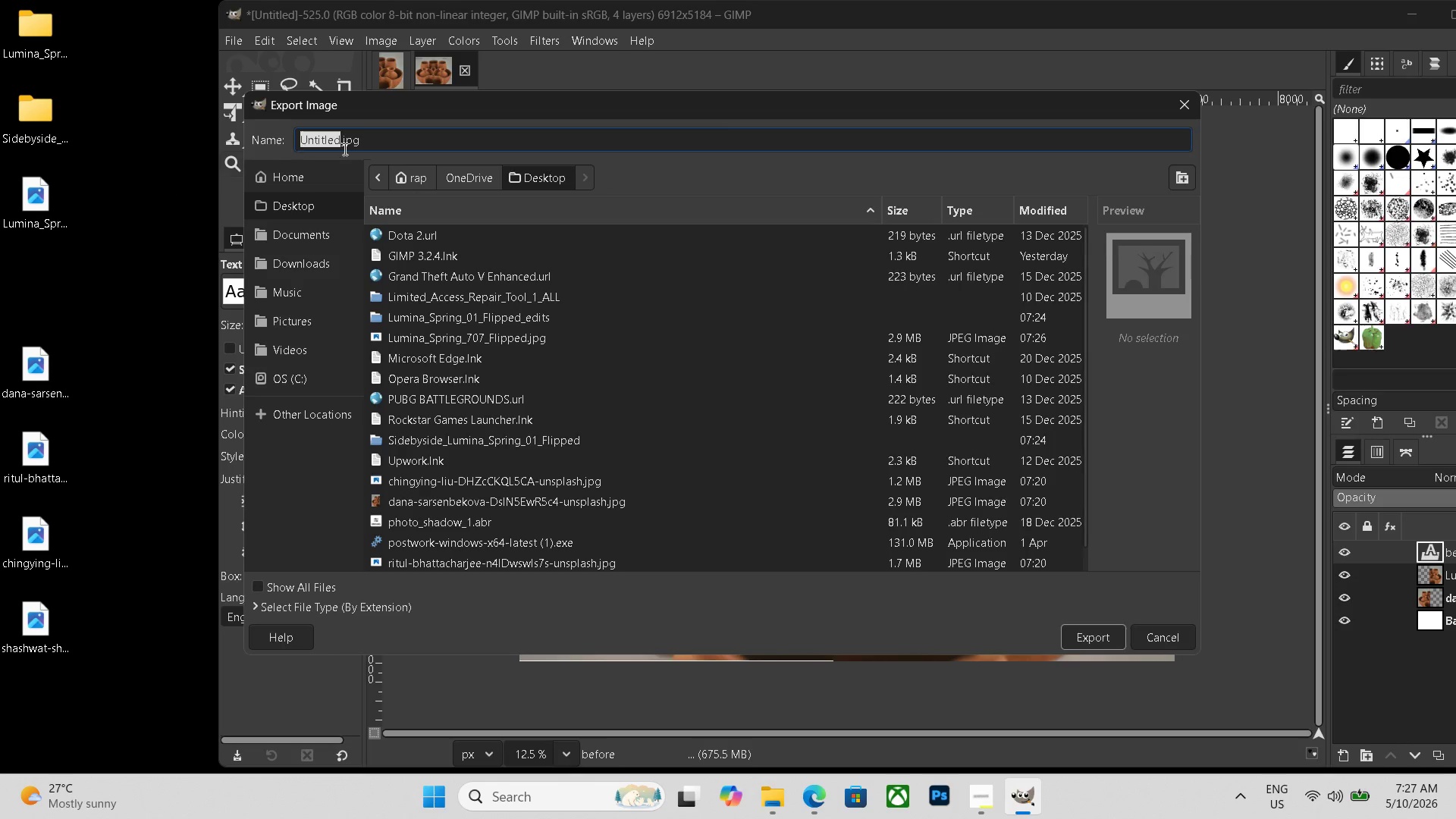 
left_click_drag(start_coordinate=[373, 136], to_coordinate=[183, 120])
 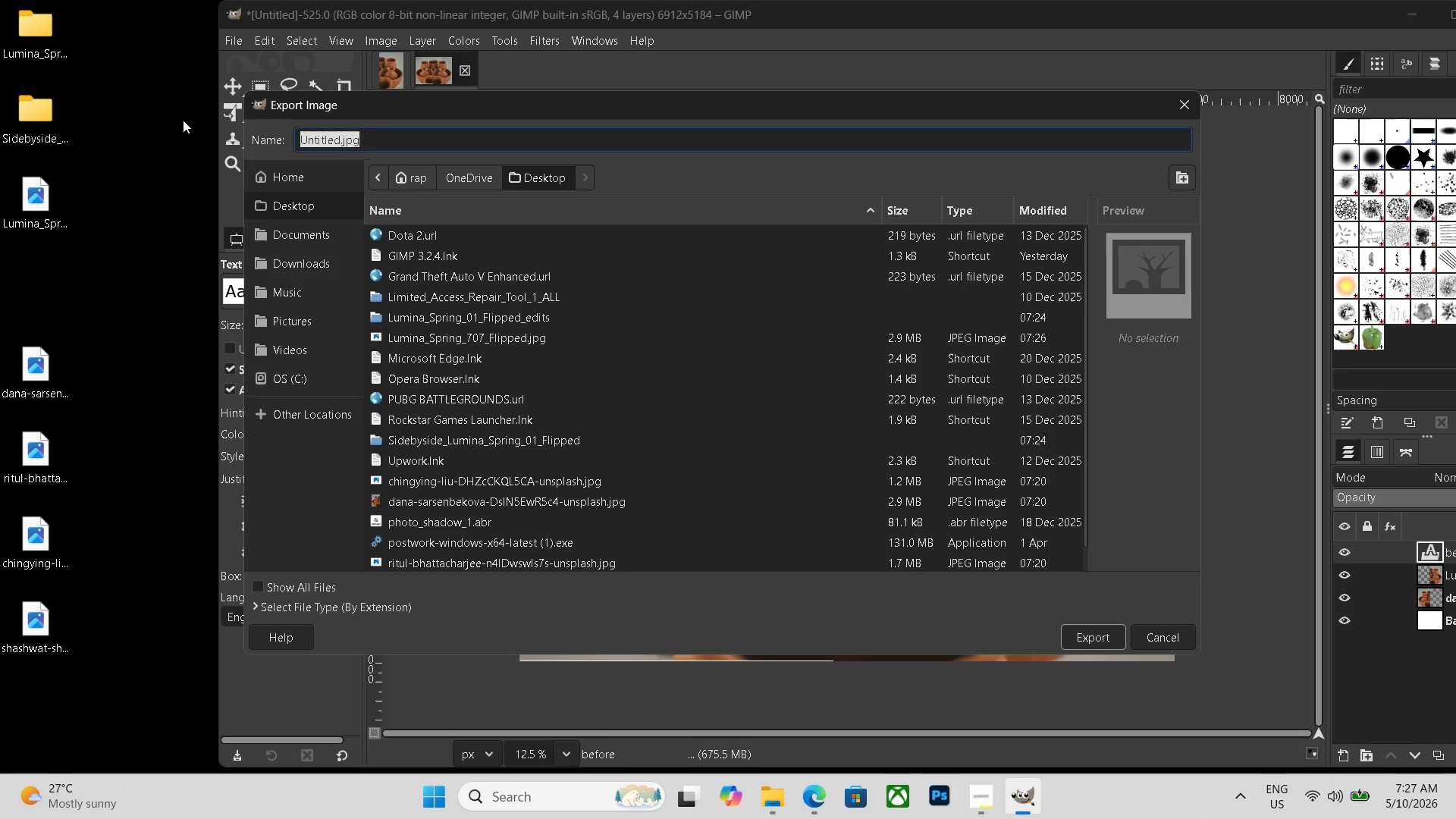 
key(Backspace)
 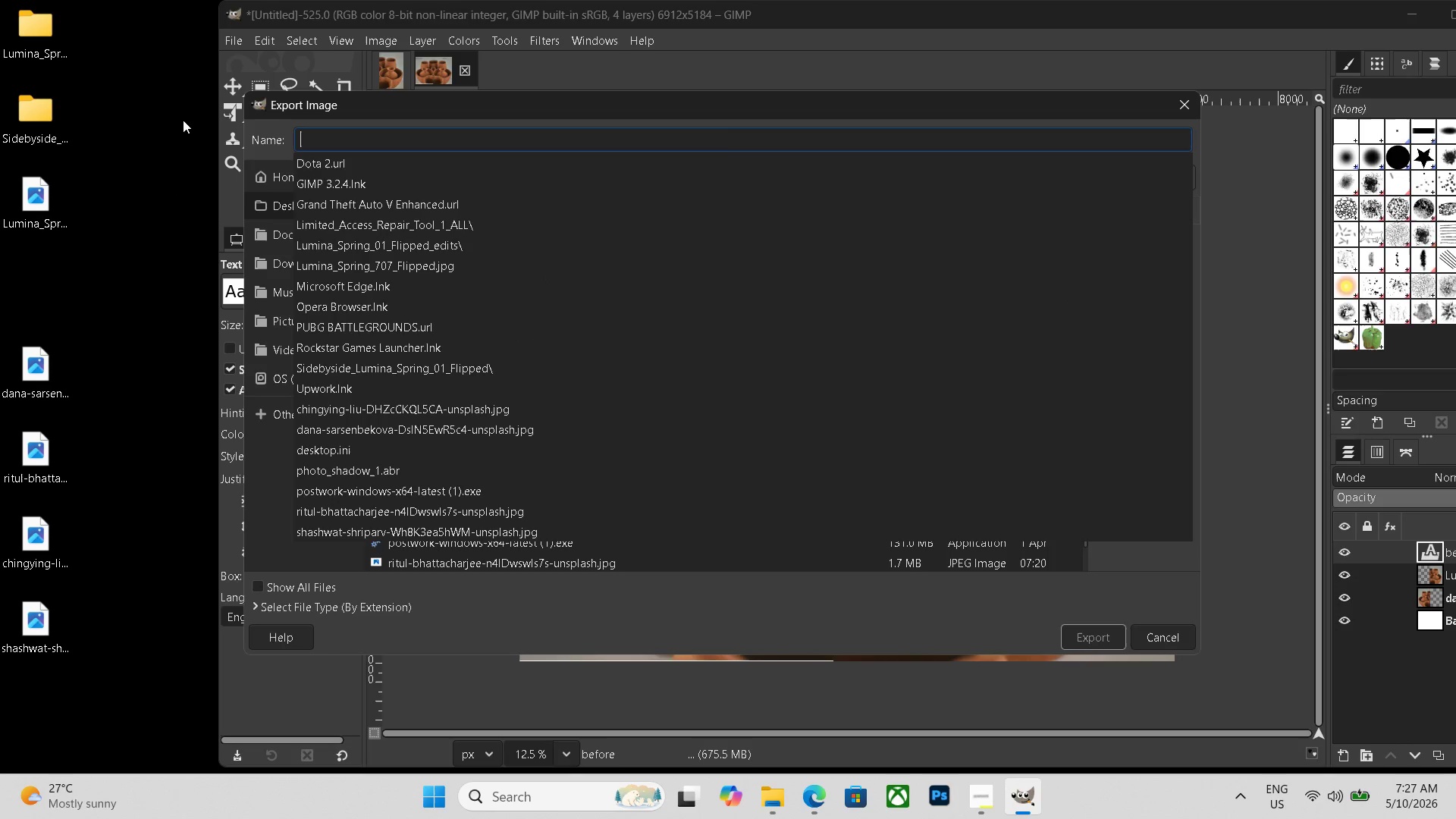 
key(Control+ControlLeft)
 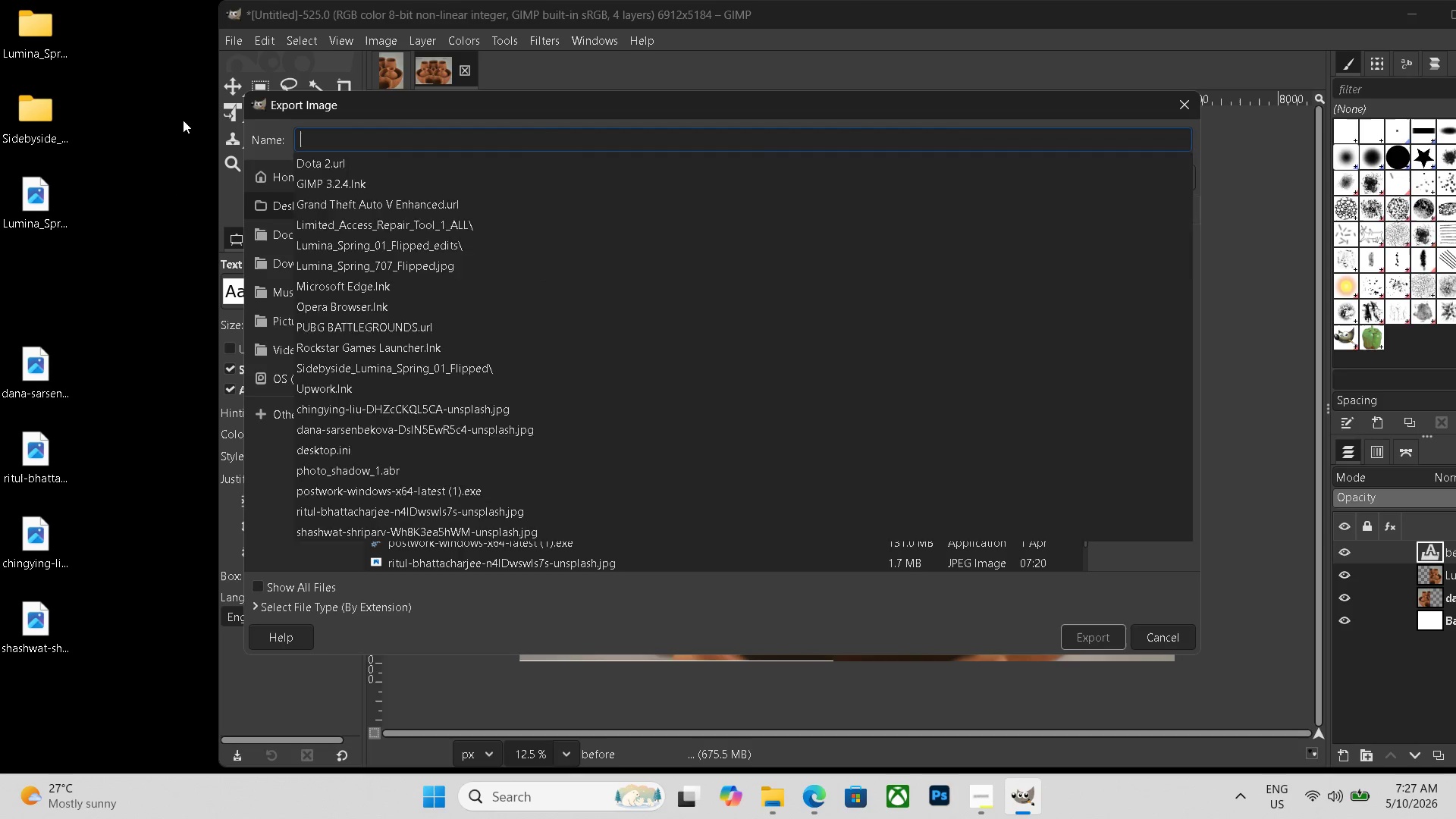 
key(Control+V)
 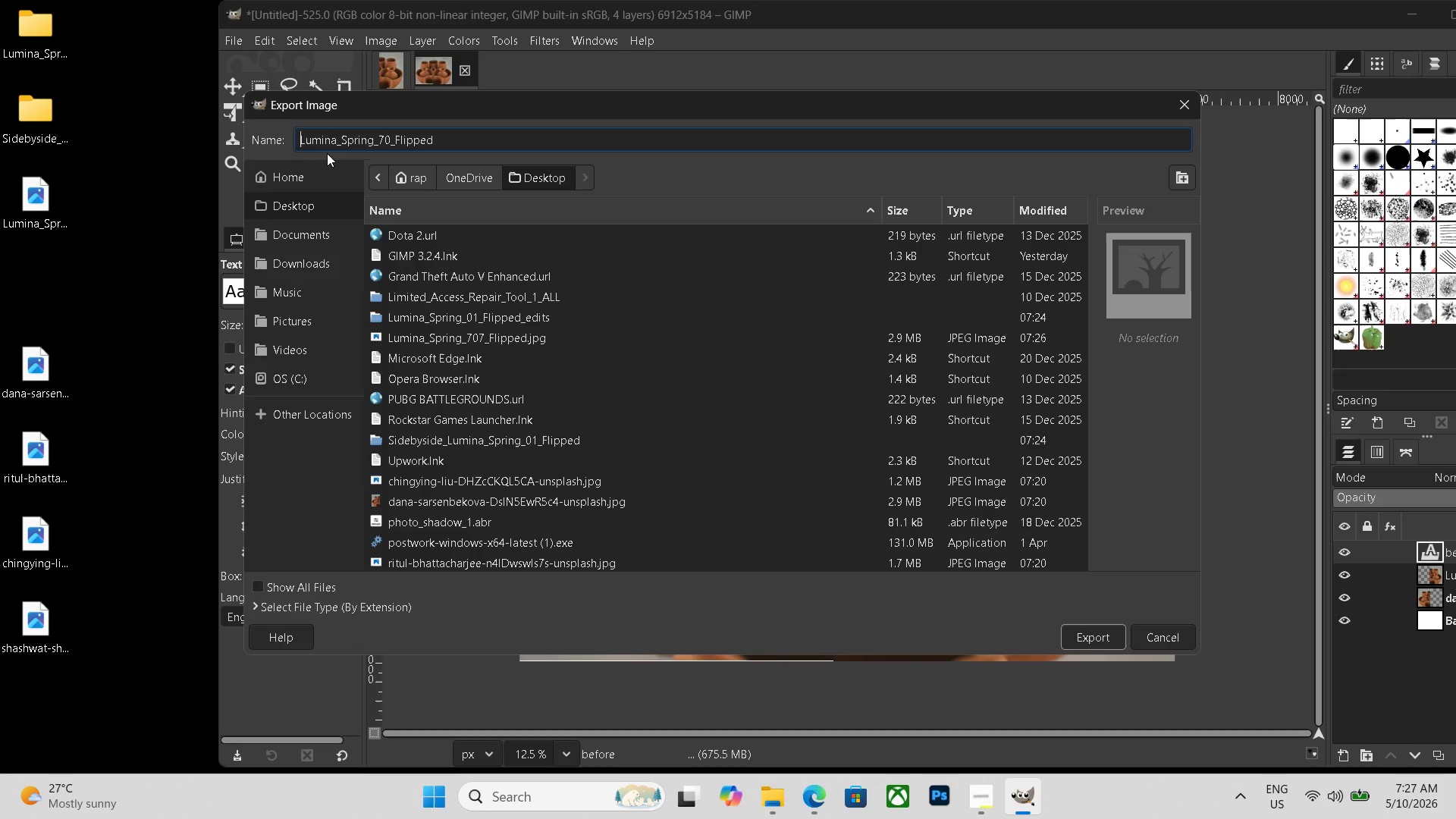 
type(sidebyside))
key(Backspace)
 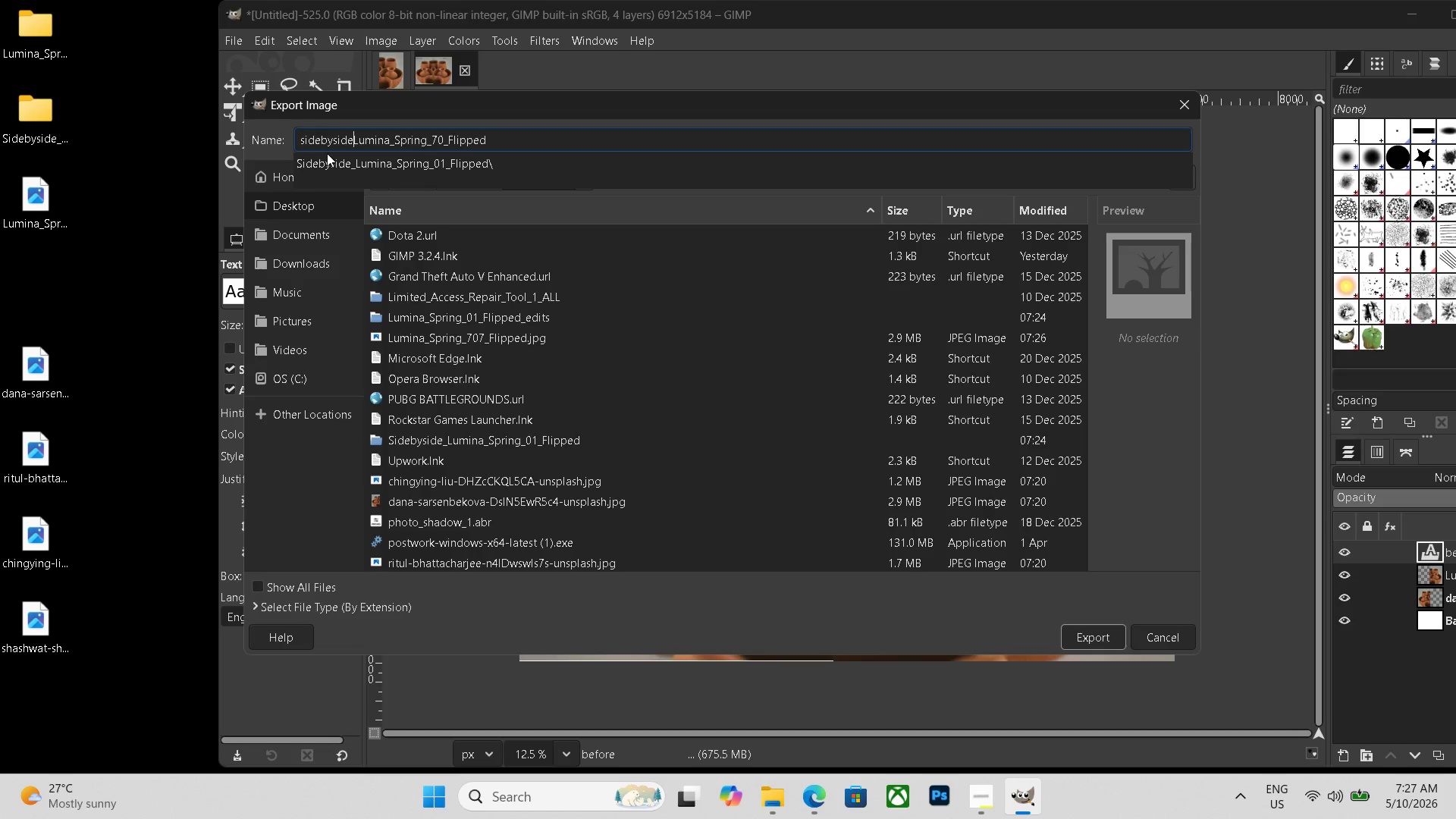 
key(Shift+Minus)
 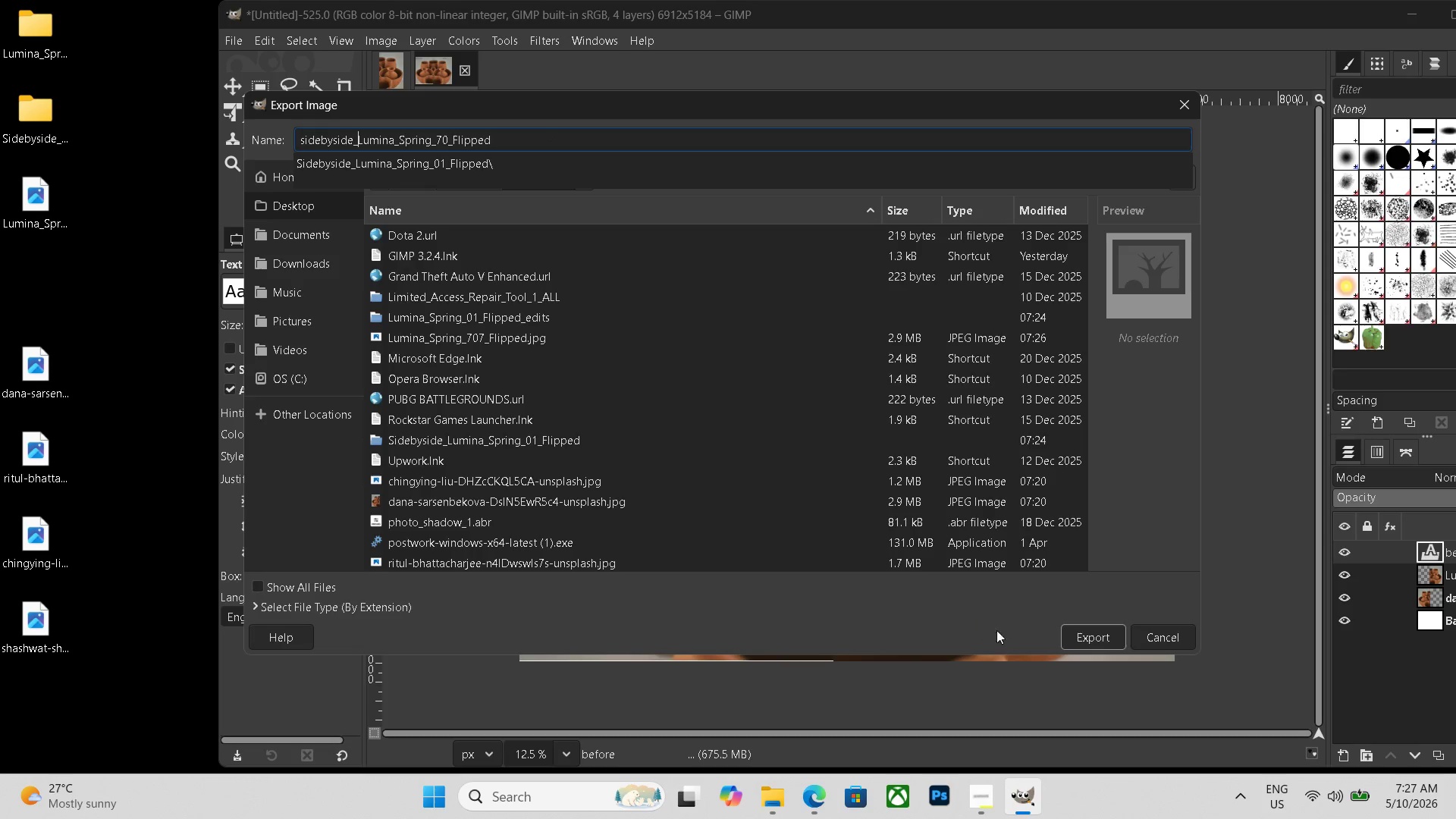 
double_click([1064, 634])
 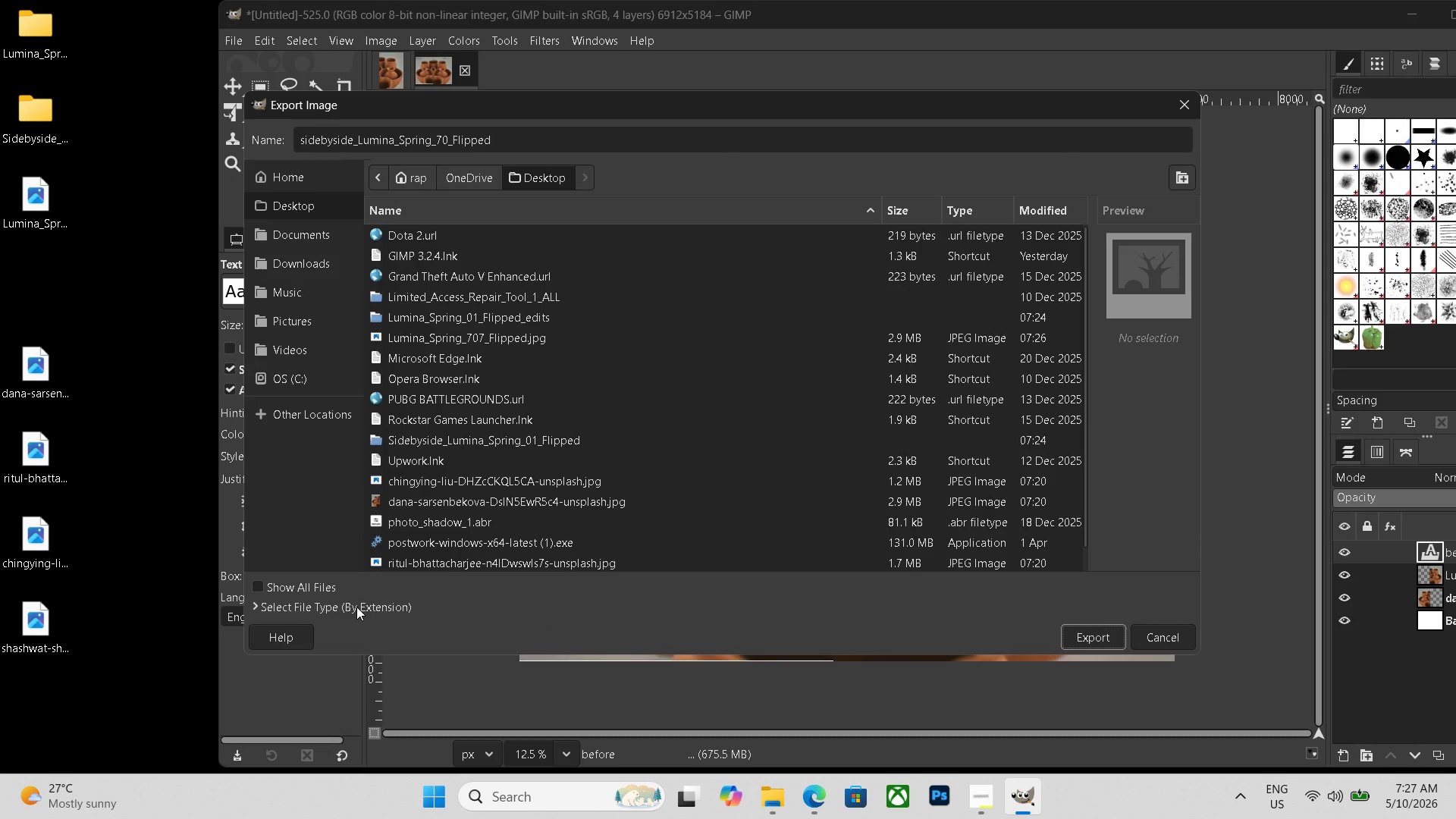 
scroll: coordinate [323, 562], scroll_direction: down, amount: 2.0
 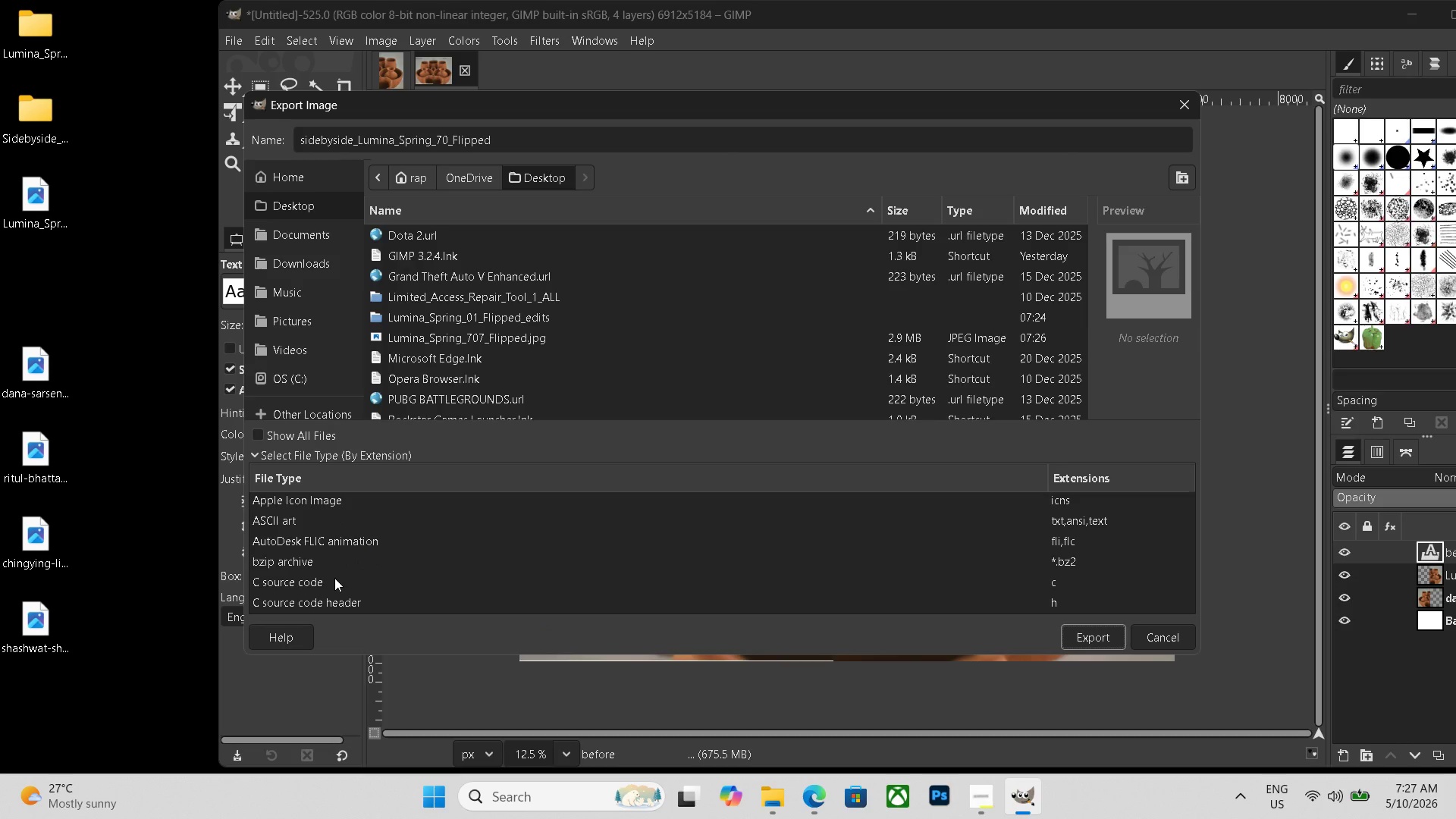 
left_click([359, 605])
 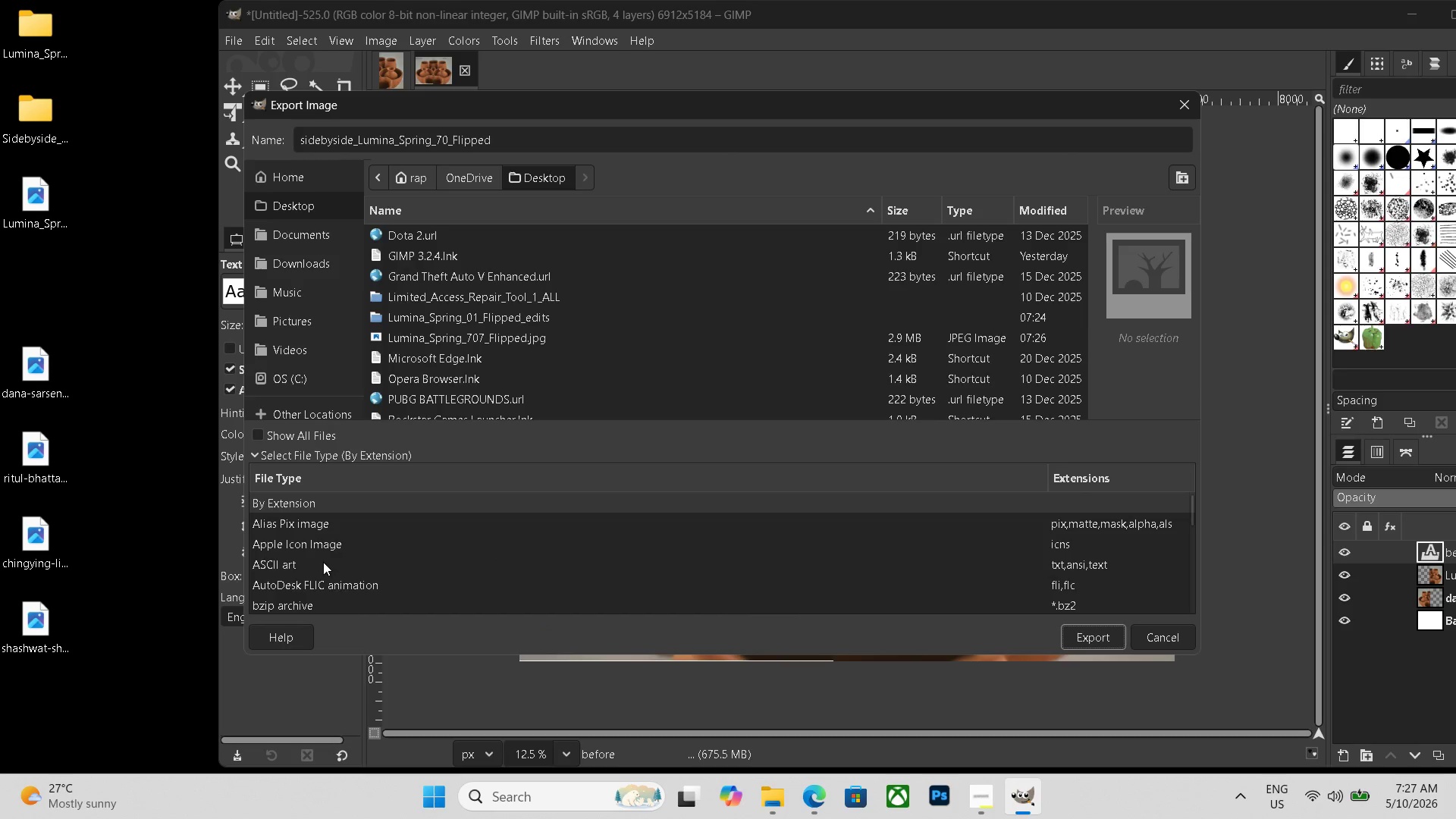 
wait(9.05)
 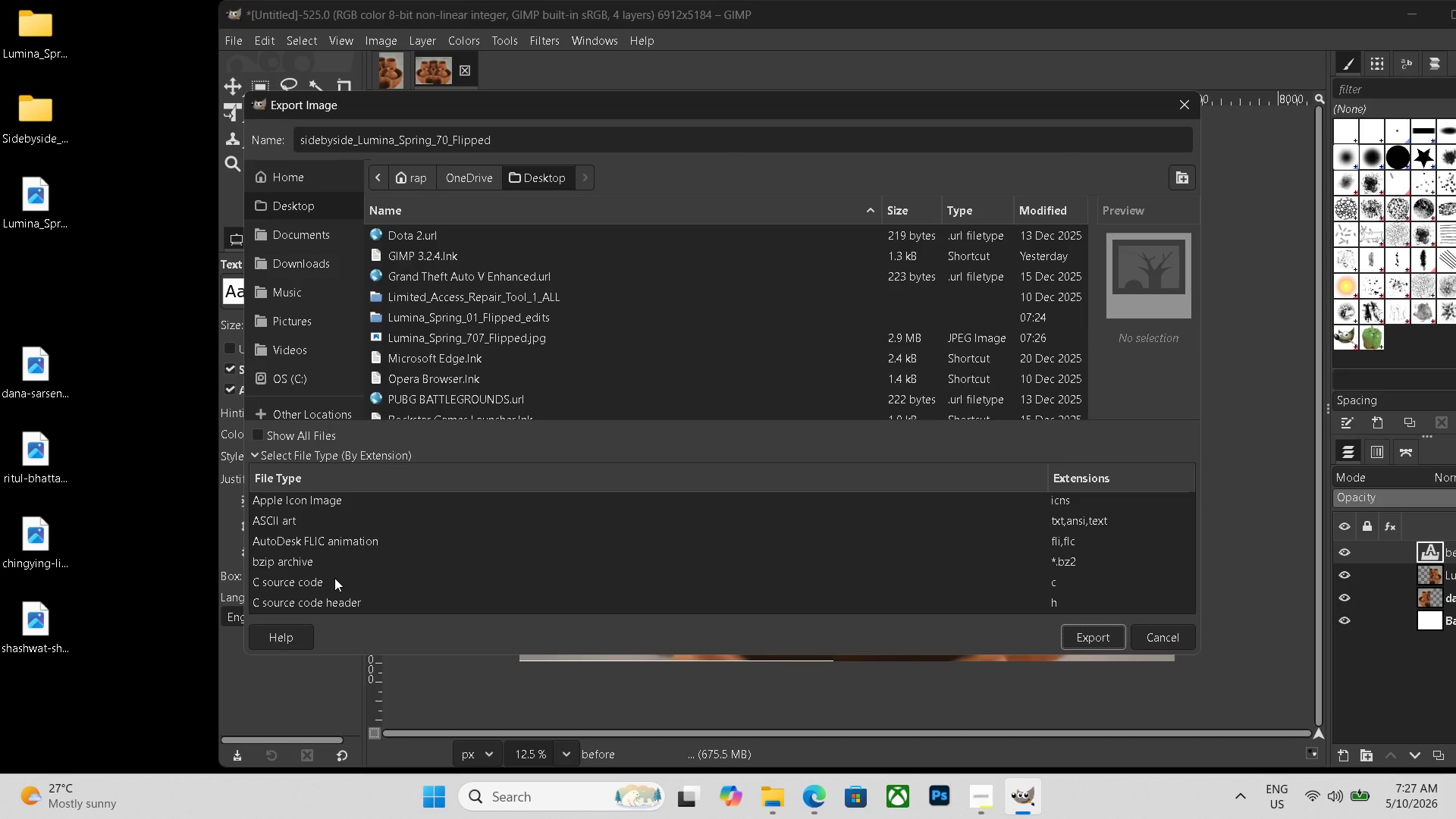 
scroll: coordinate [335, 563], scroll_direction: down, amount: 6.0
 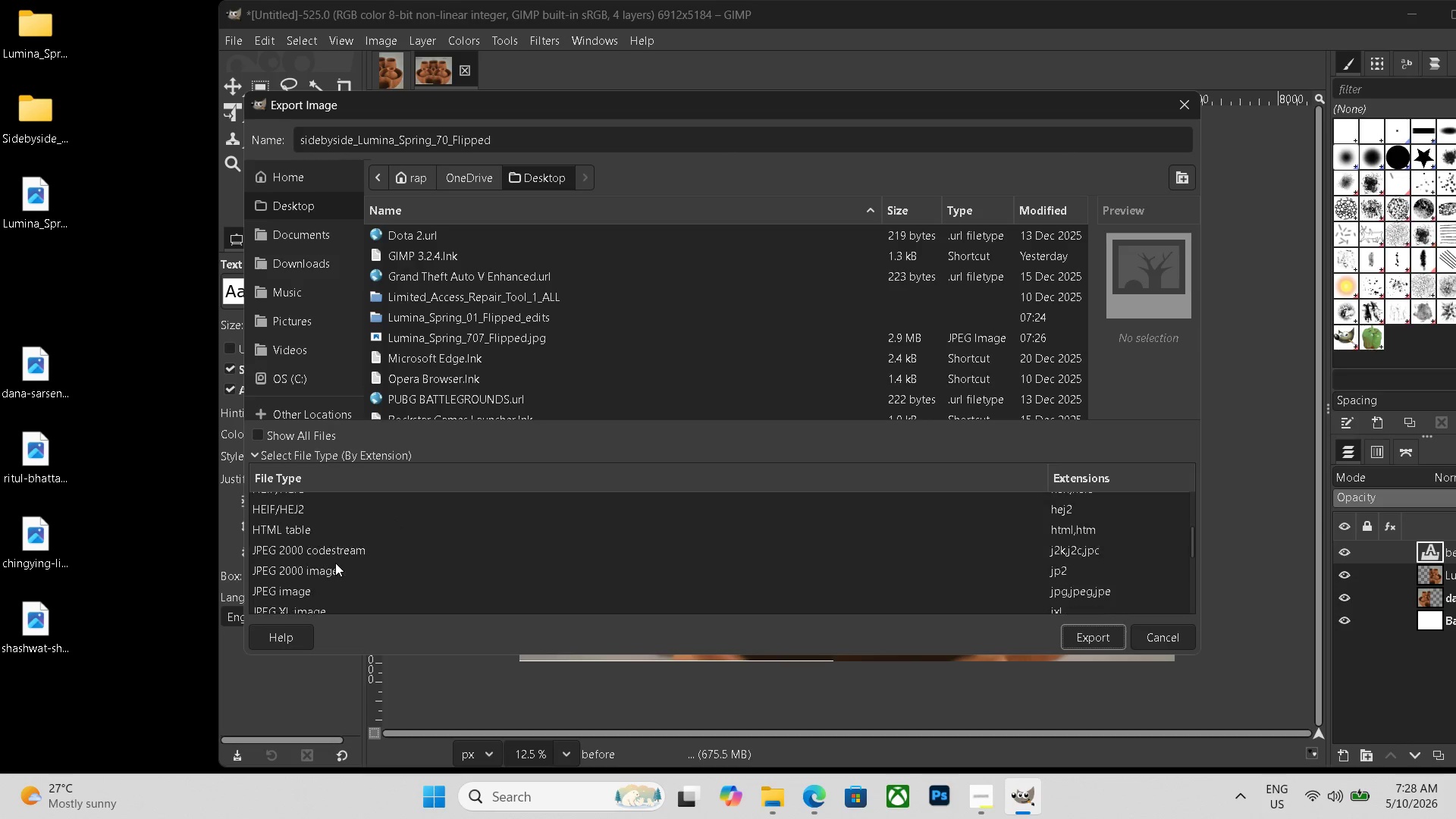 
left_click([323, 585])
 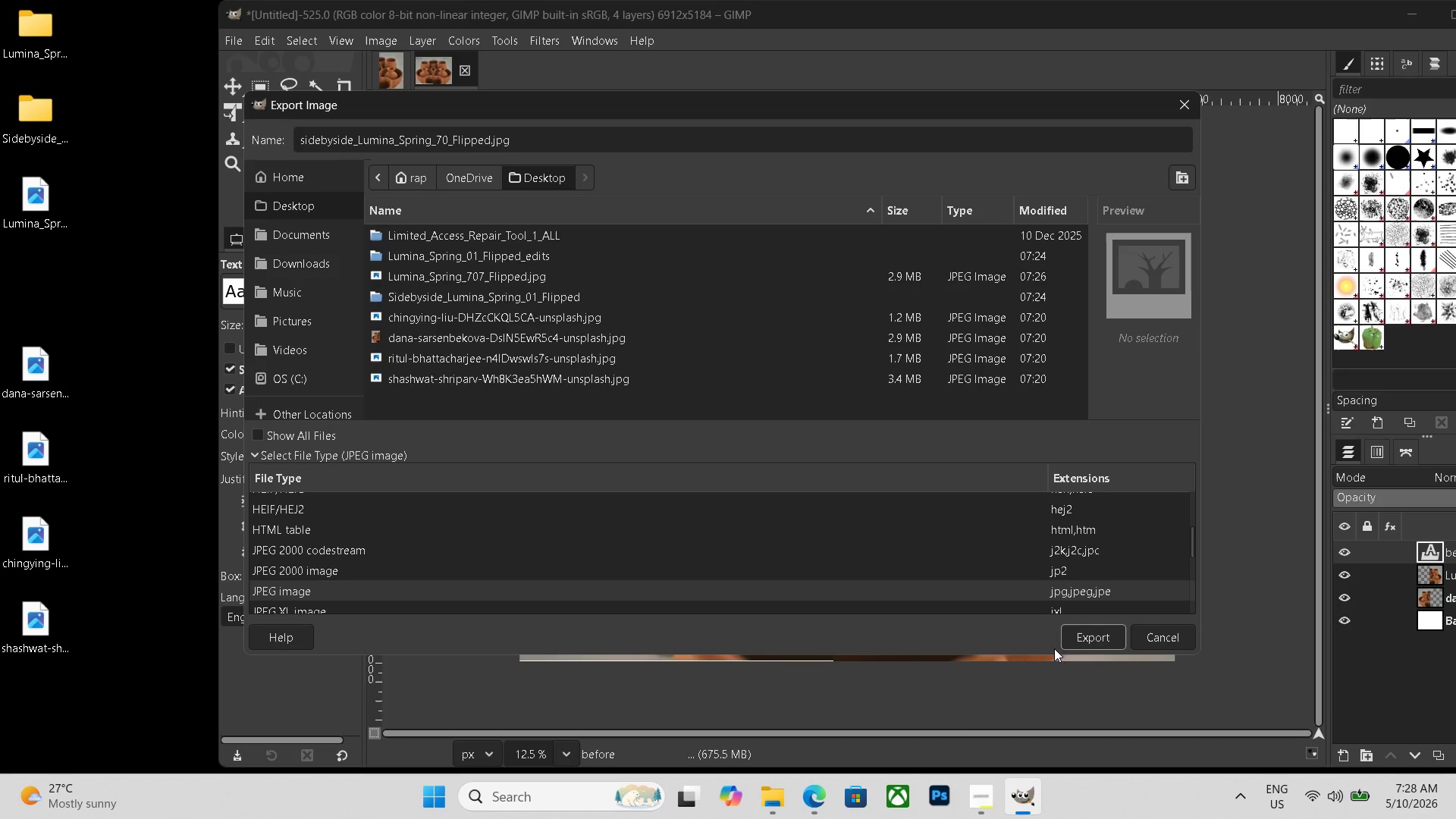 
left_click([1073, 635])
 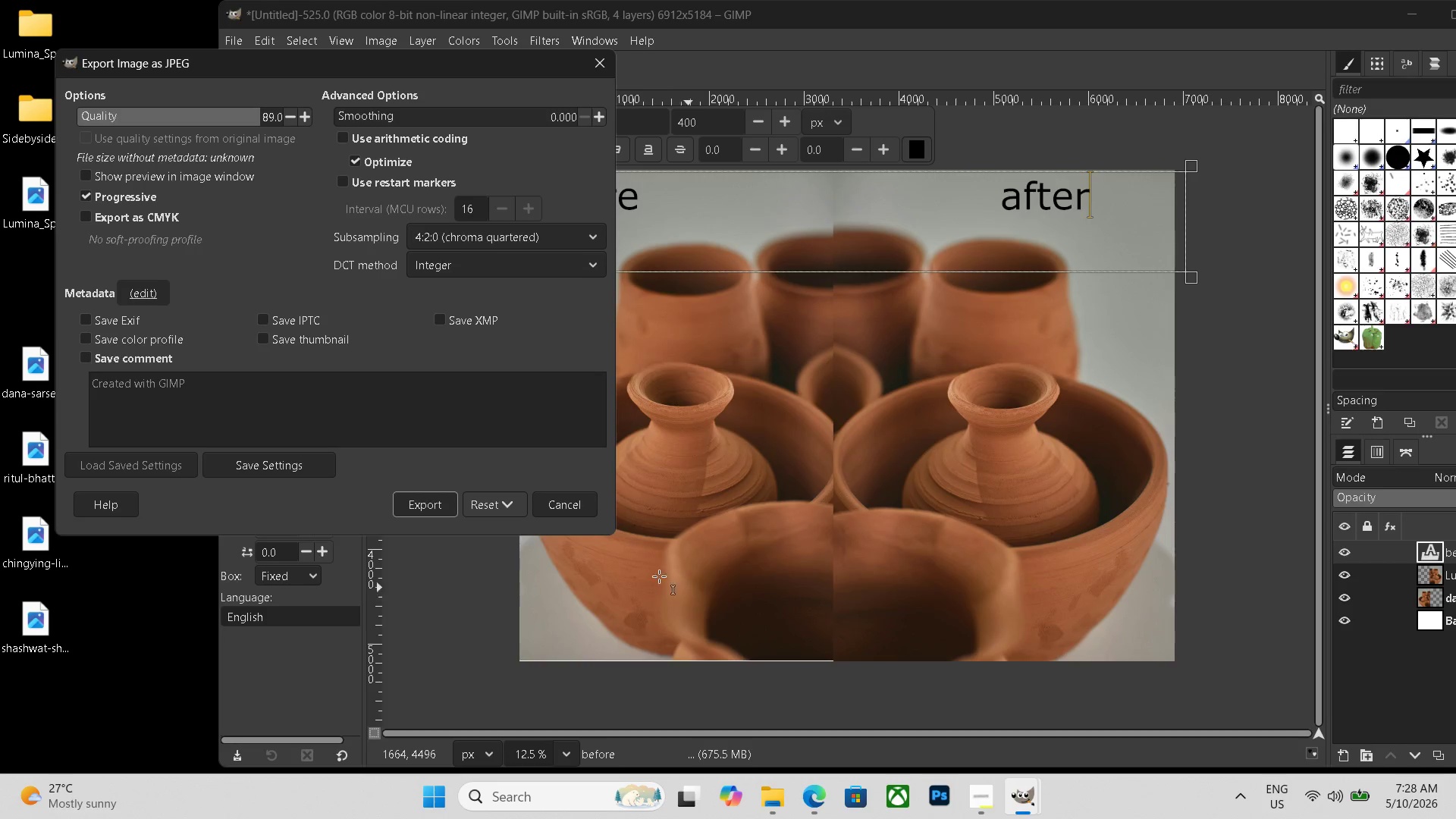 
left_click([406, 486])
 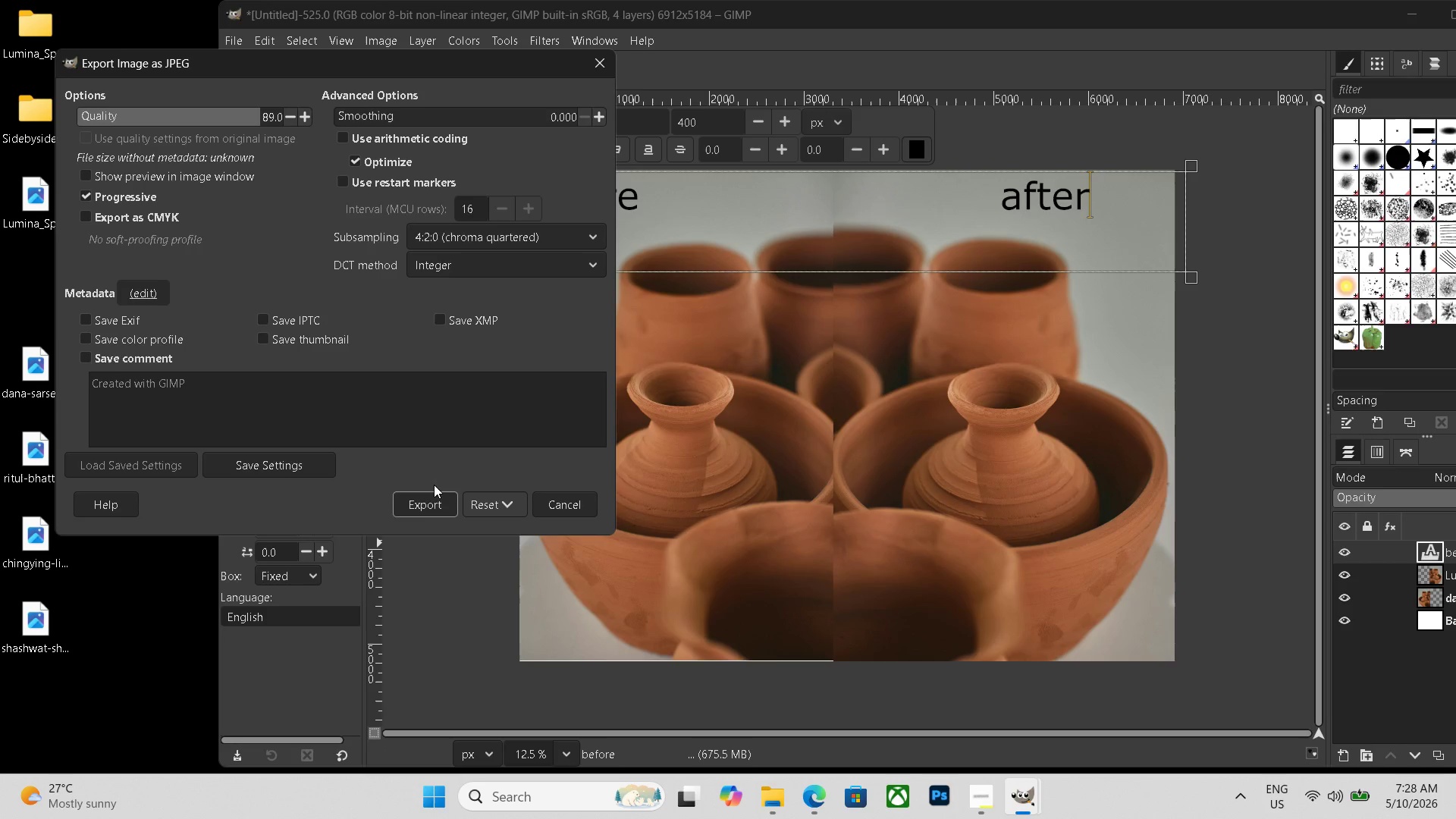 
left_click([430, 497])
 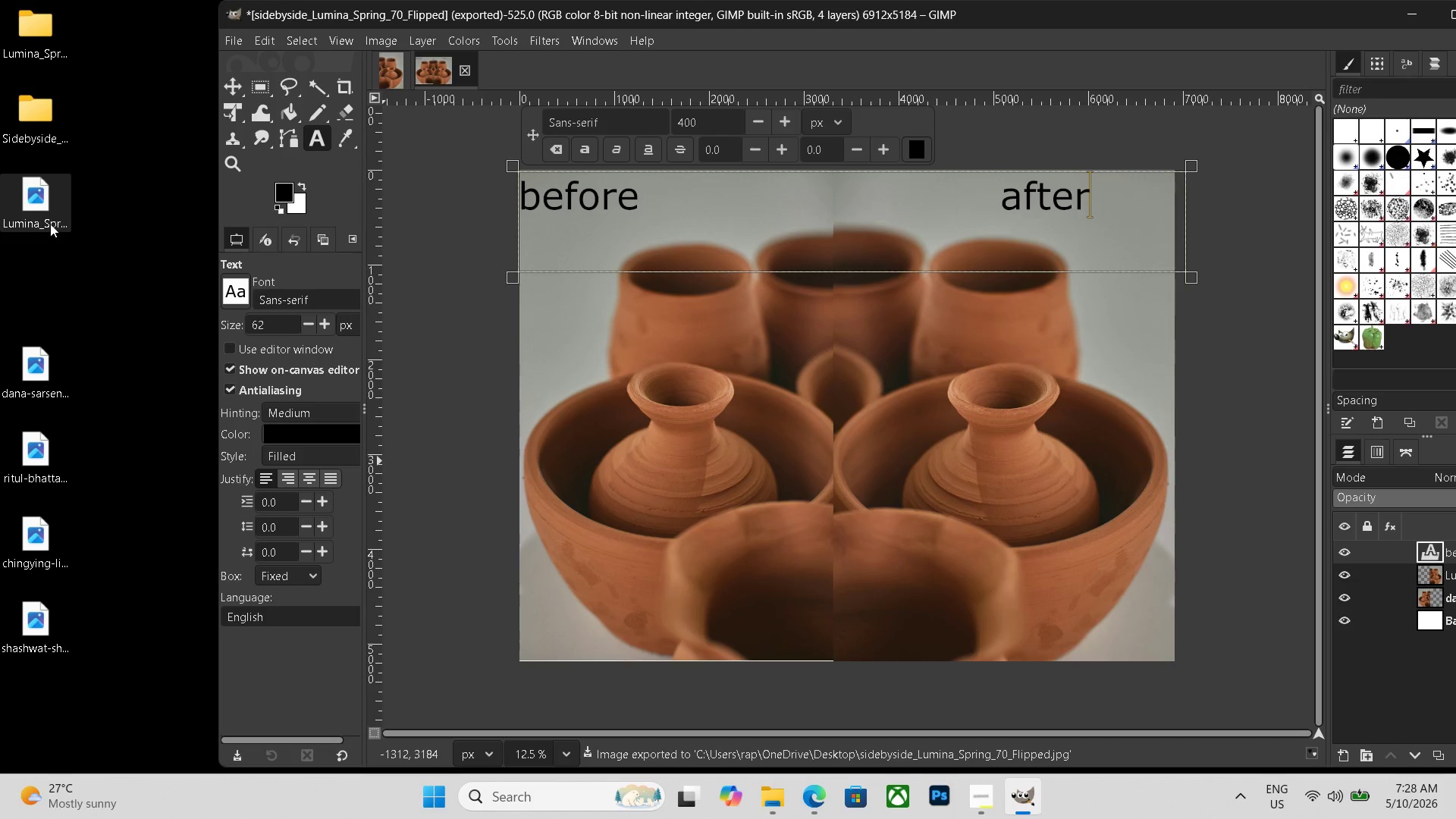 
left_click_drag(start_coordinate=[40, 212], to_coordinate=[39, 37])
 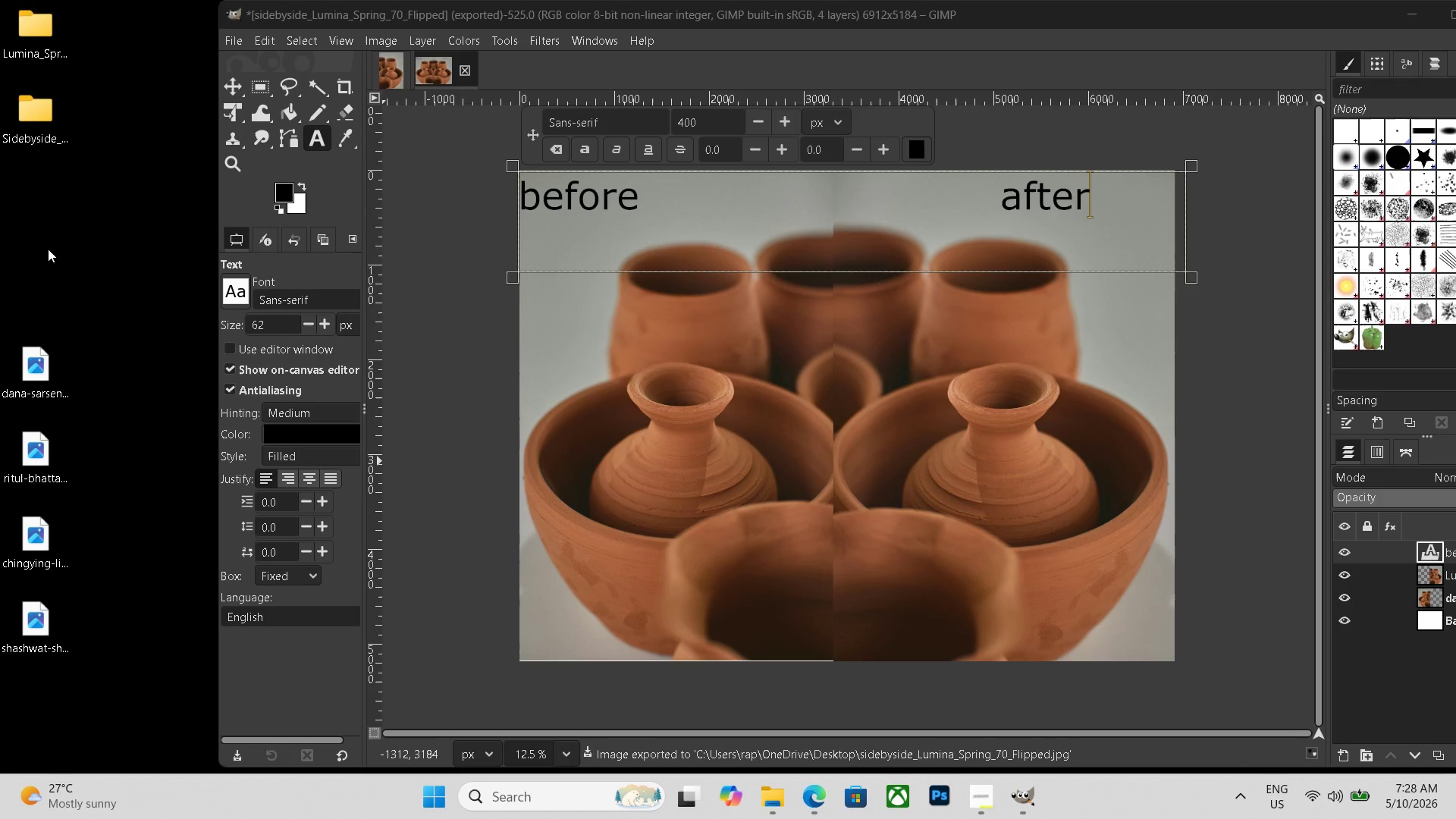 
left_click([48, 247])
 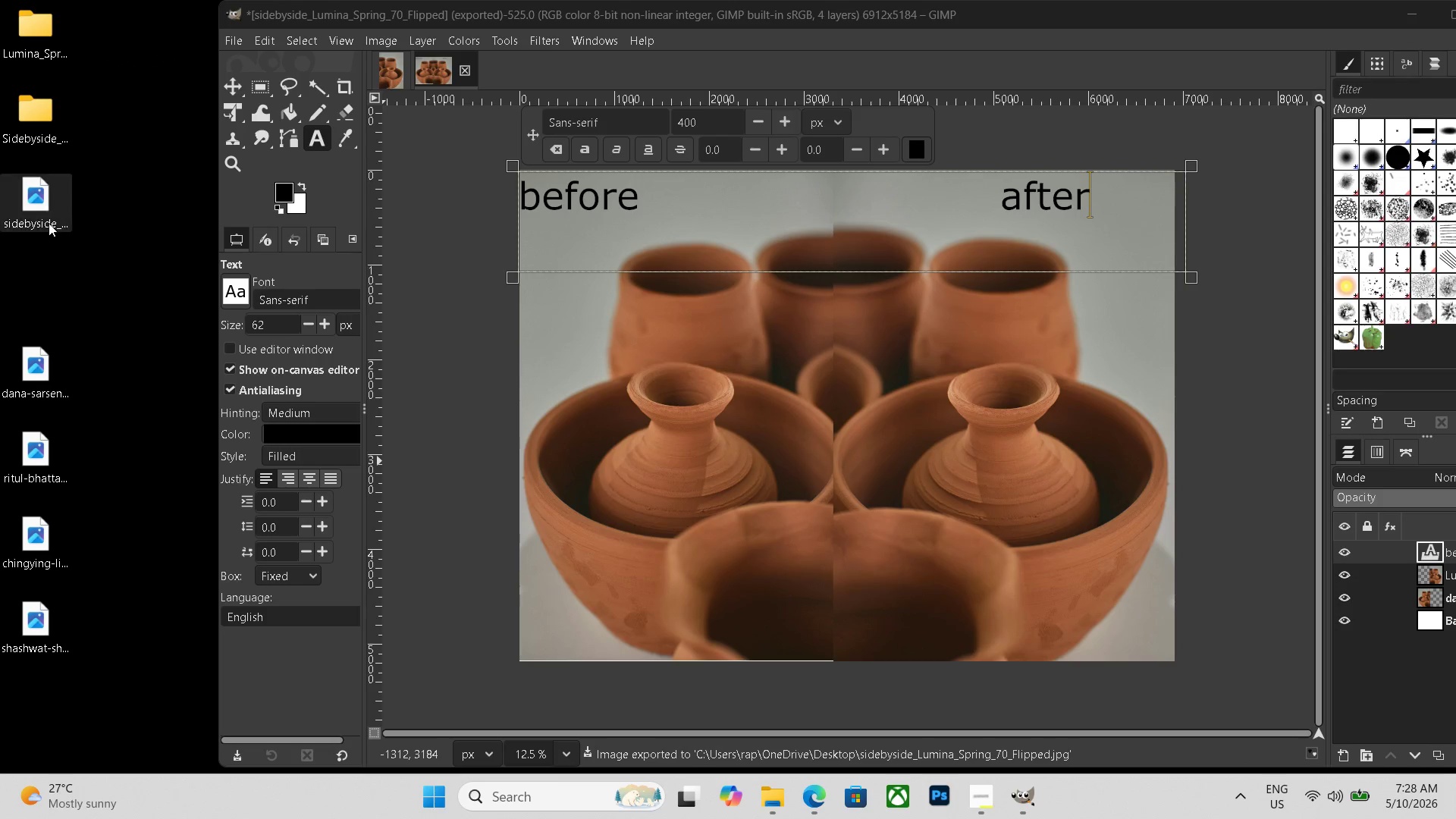 
left_click_drag(start_coordinate=[48, 220], to_coordinate=[39, 132])
 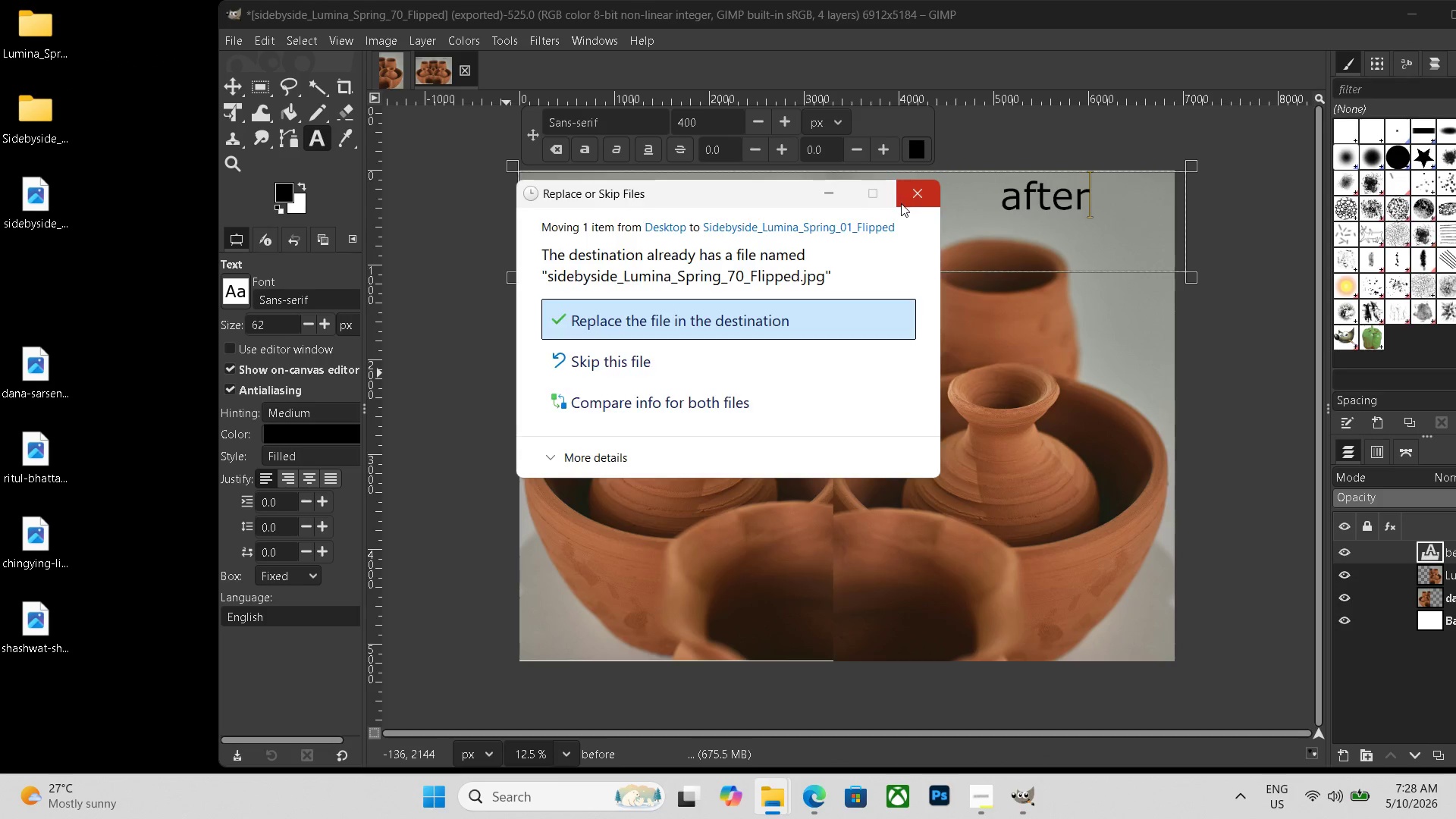 
wait(6.78)
 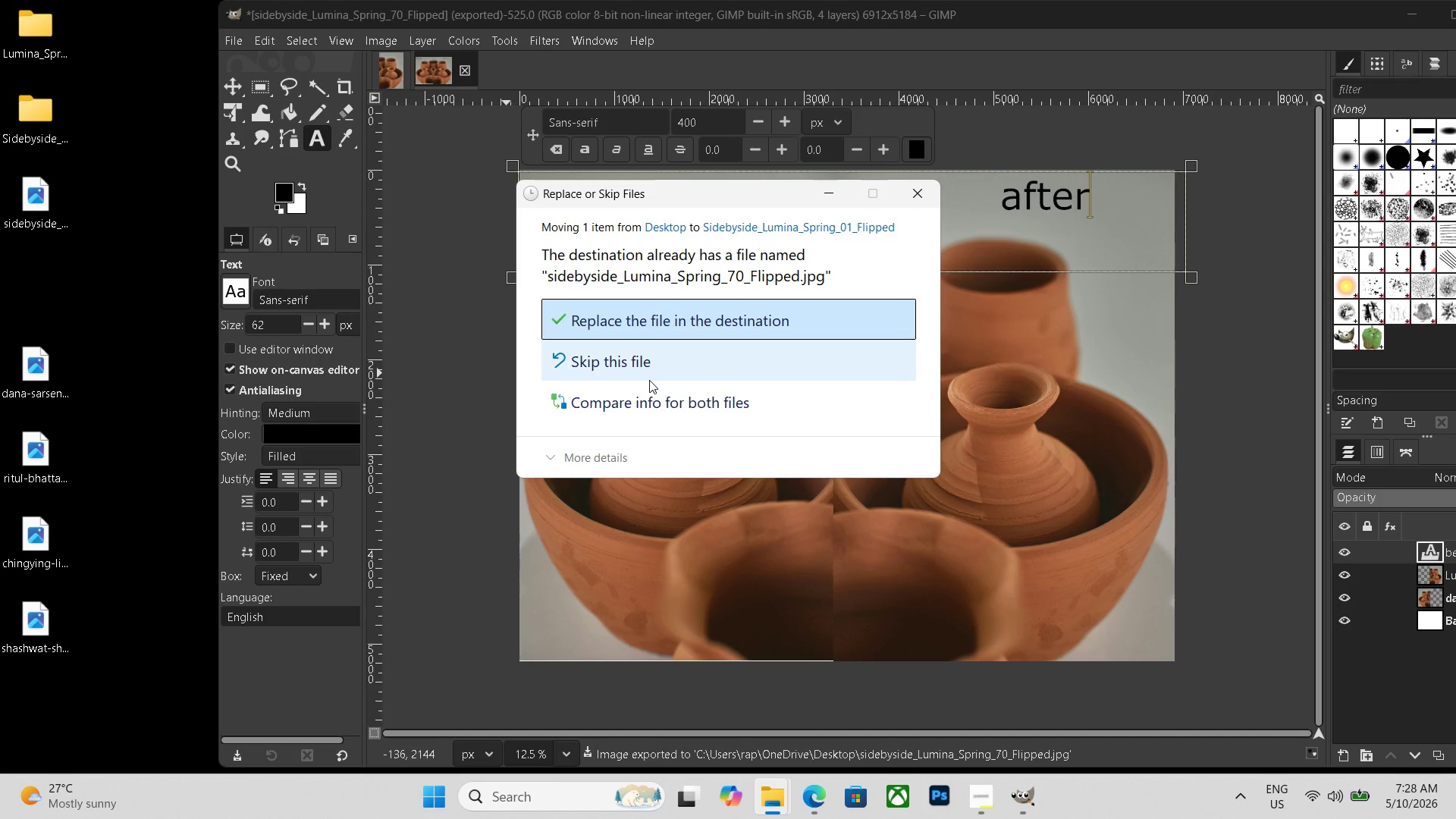 
double_click([46, 219])
 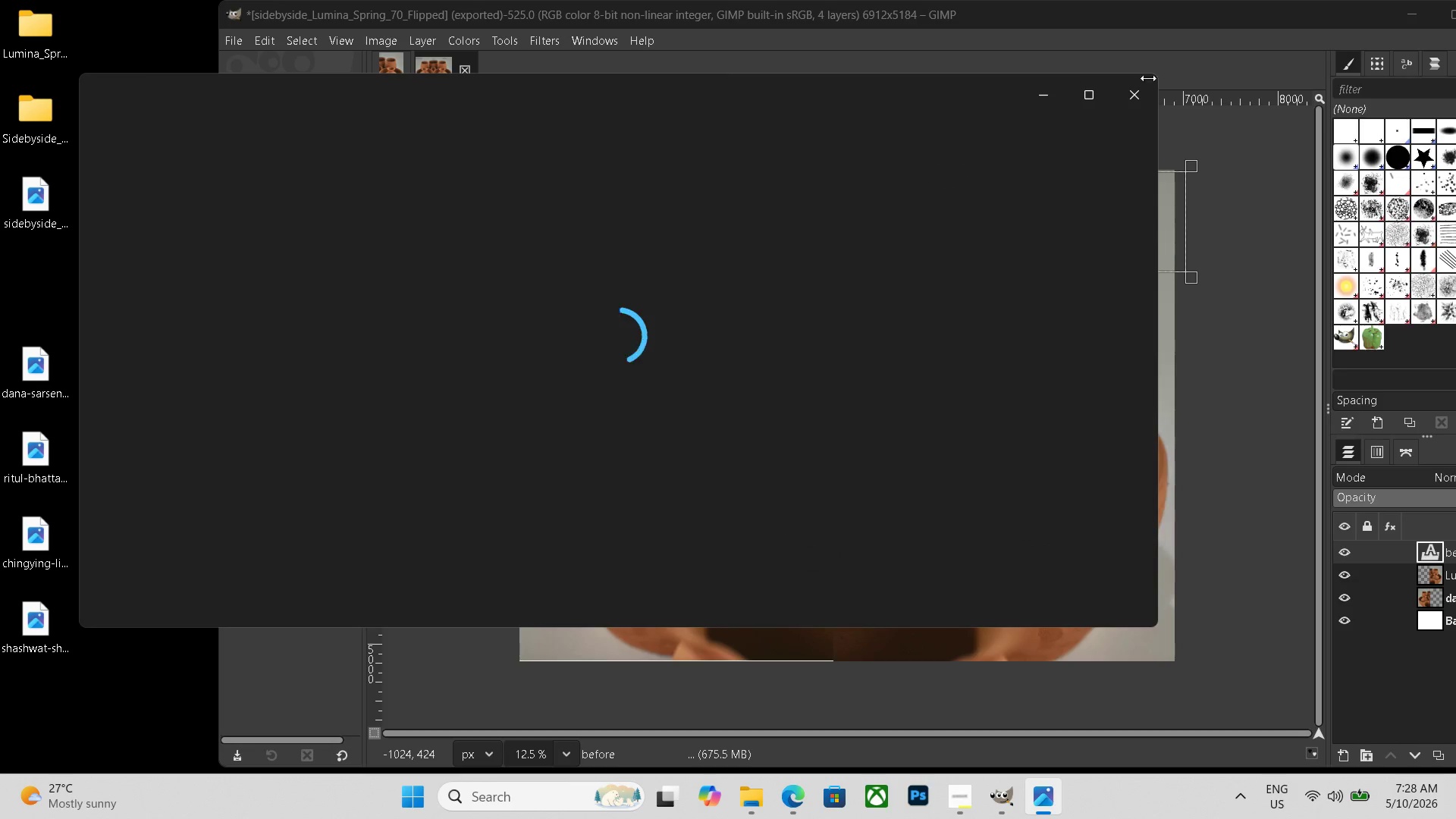 
left_click([1139, 97])
 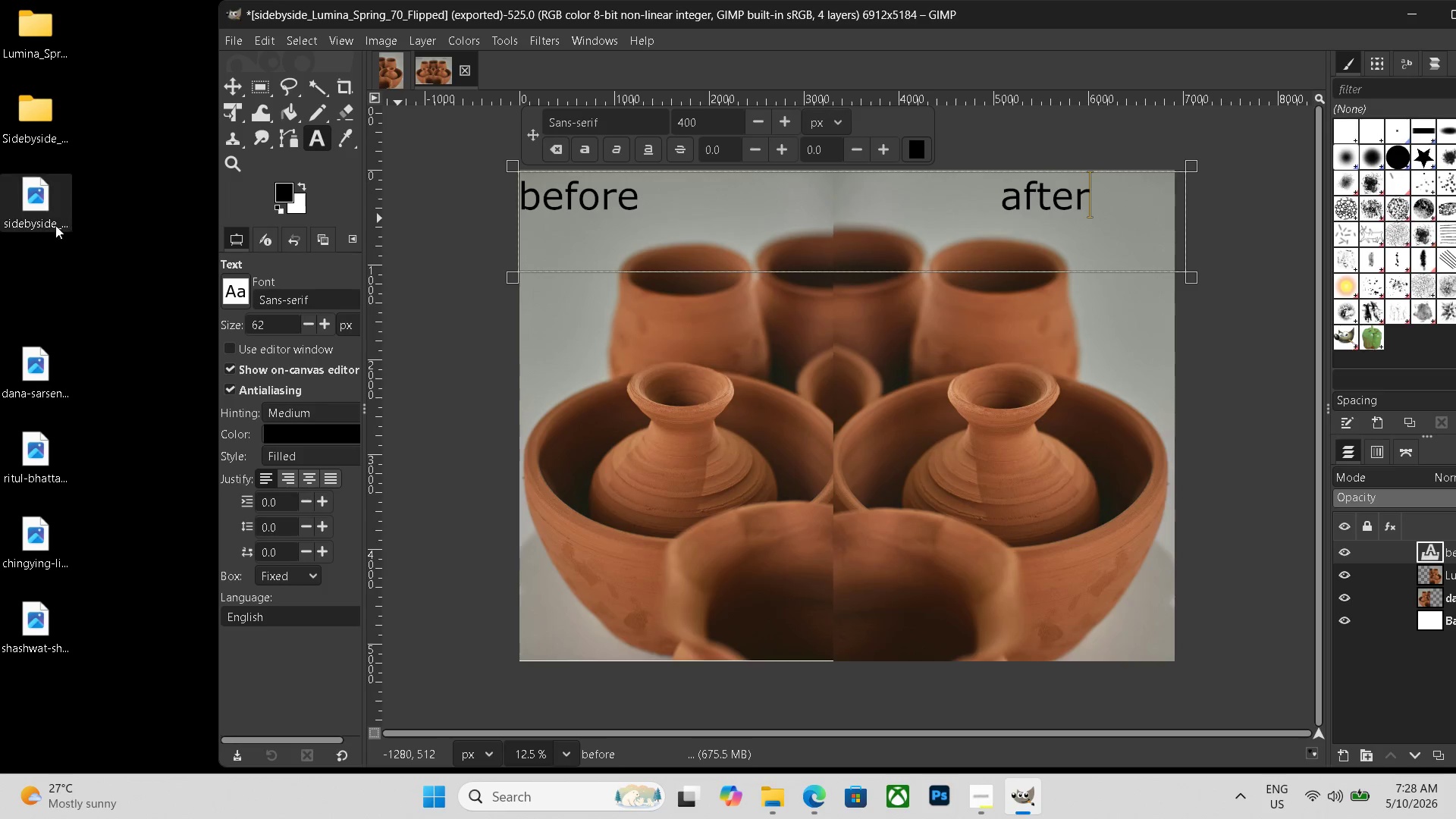 
left_click([39, 230])
 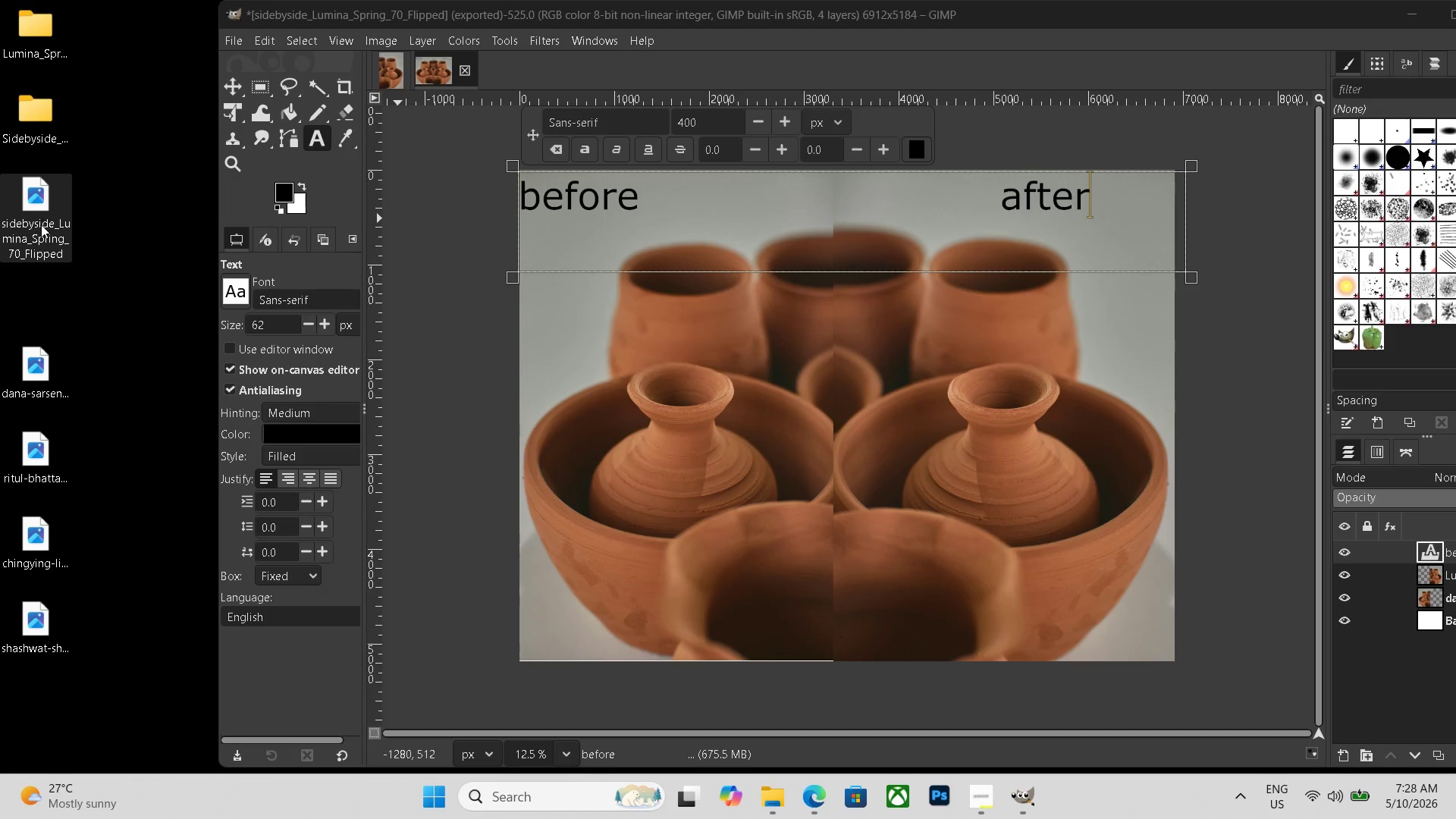 
left_click([41, 232])
 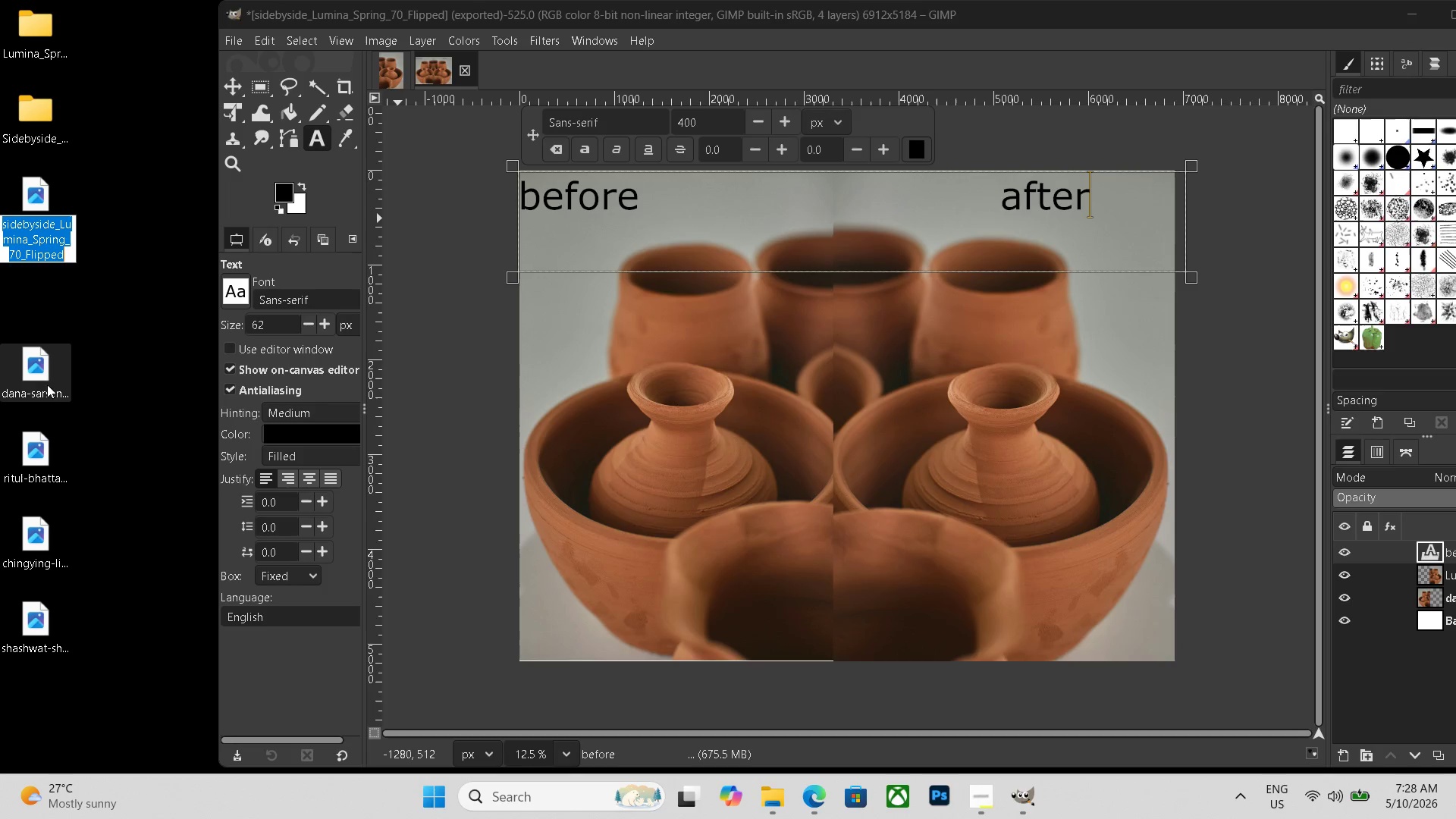 
wait(9.75)
 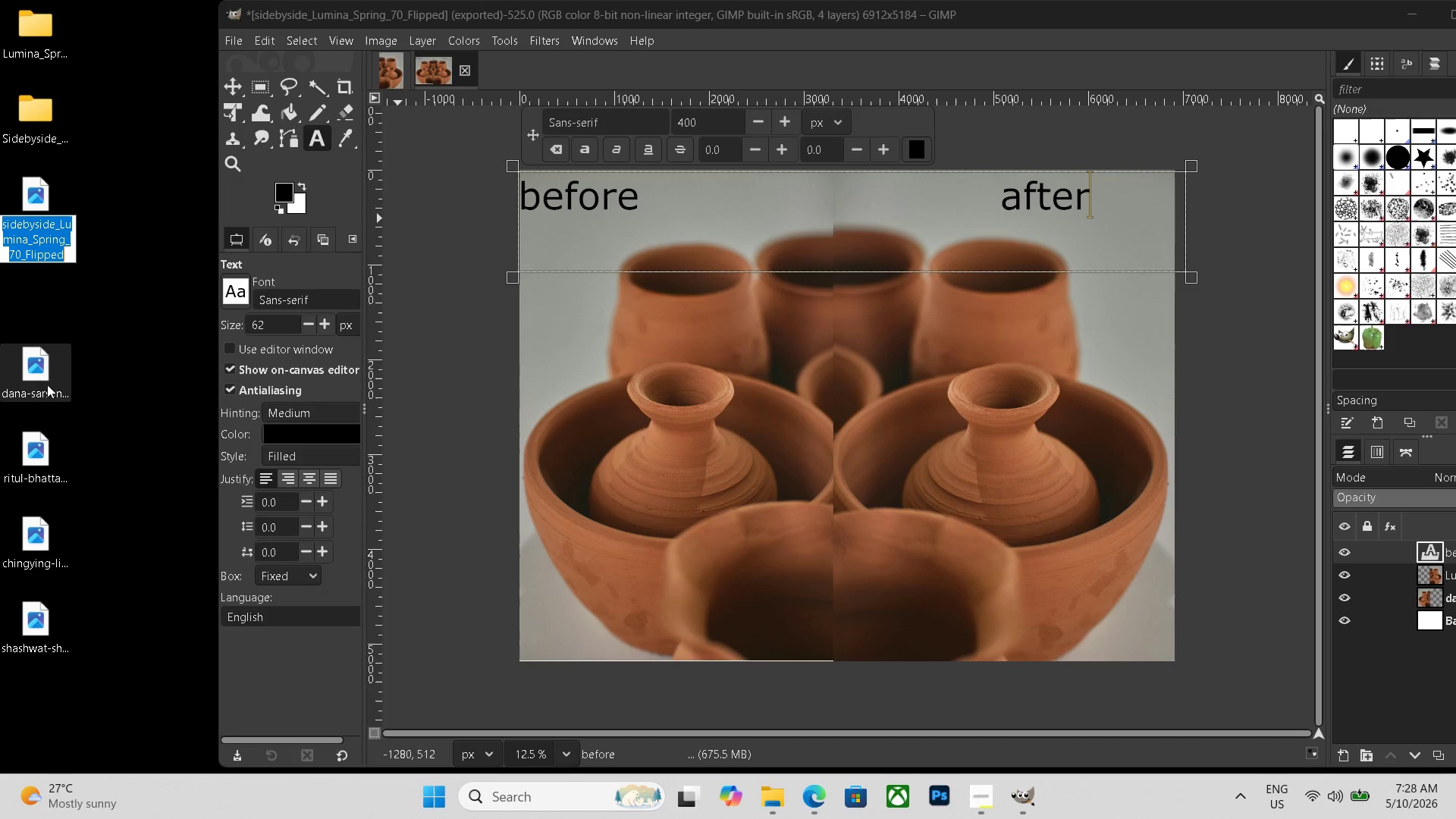 
left_click([15, 256])
 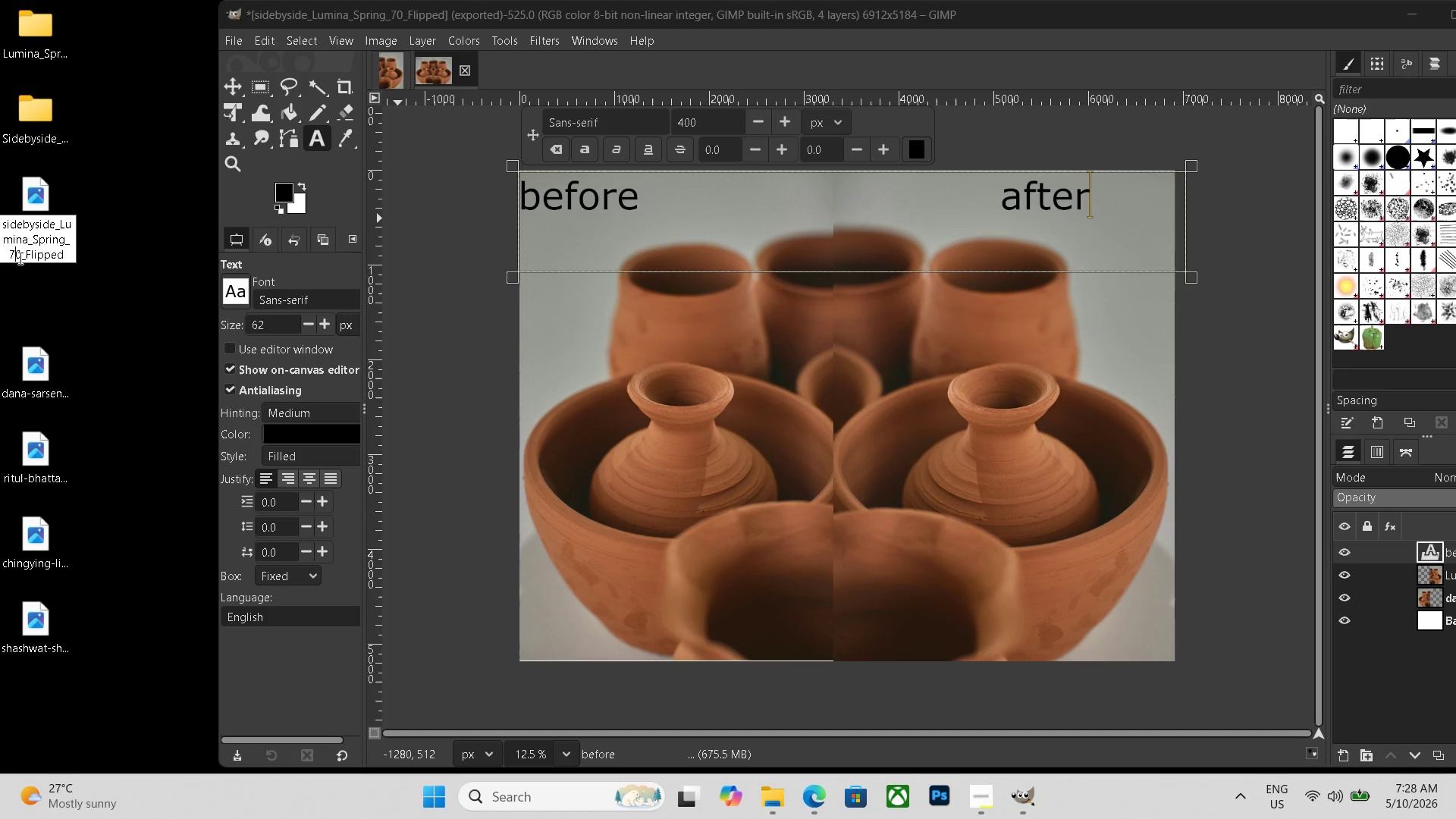 
left_click([19, 258])
 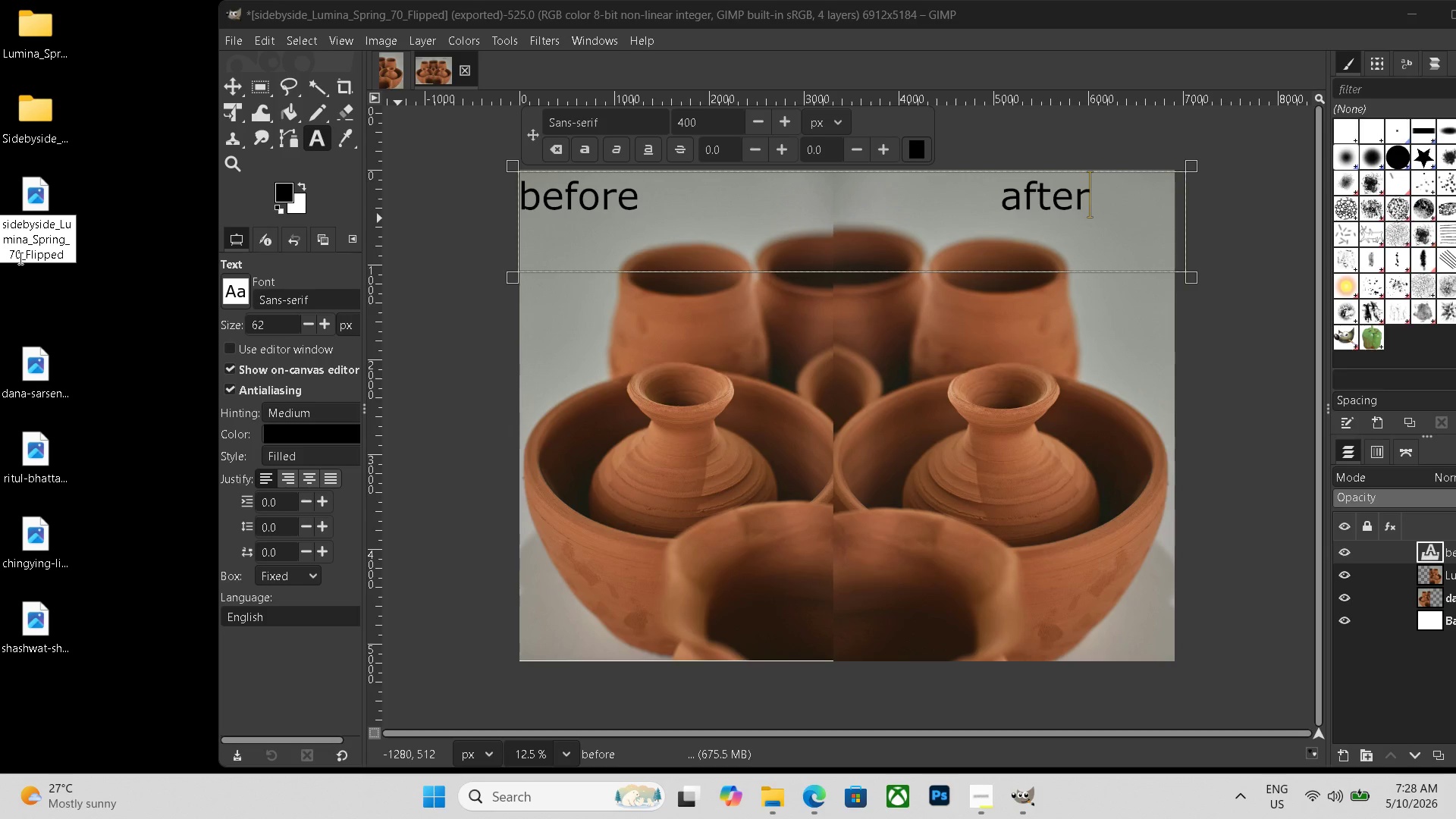 
key(Backspace)
 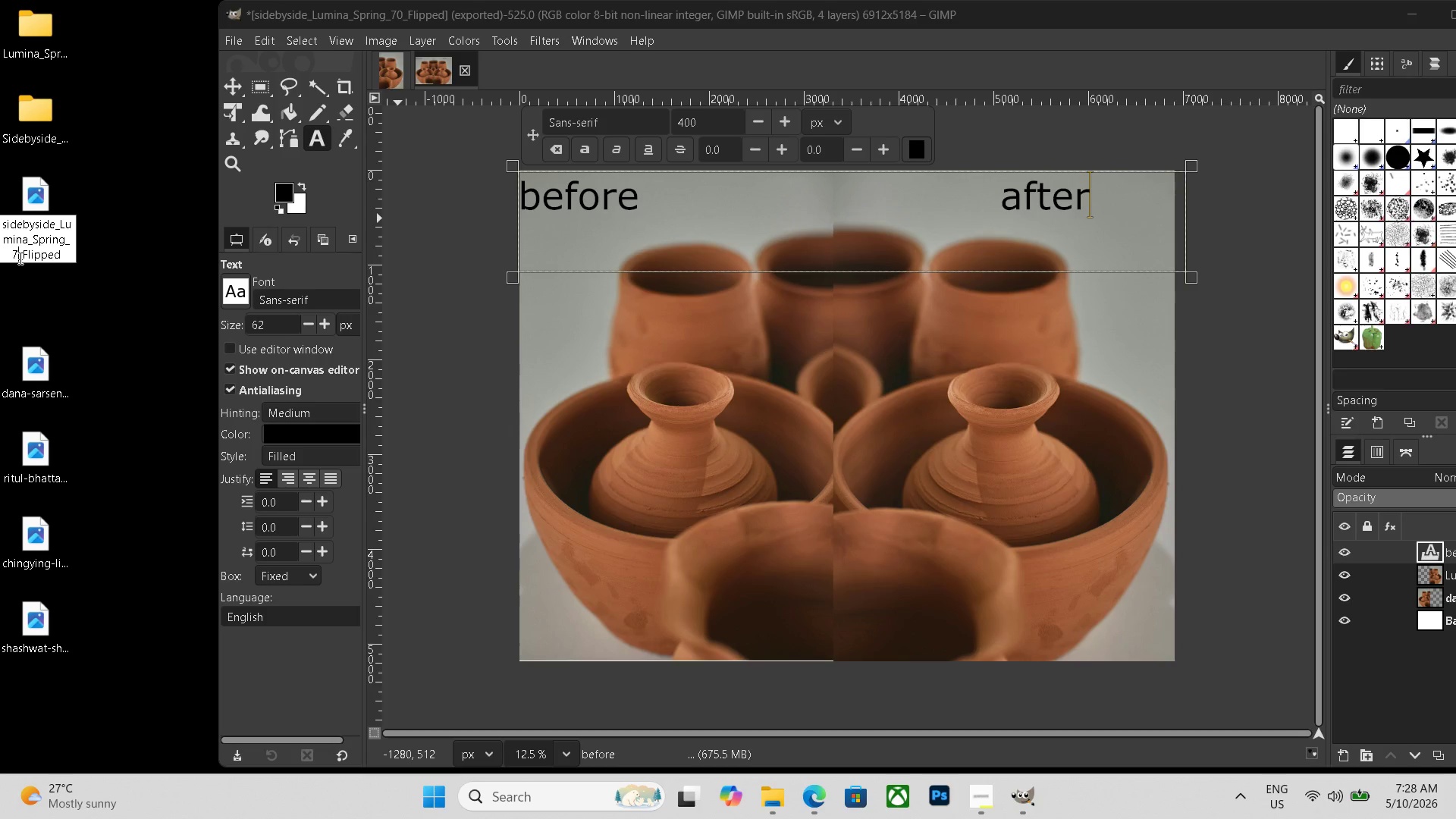 
key(Numpad7)
 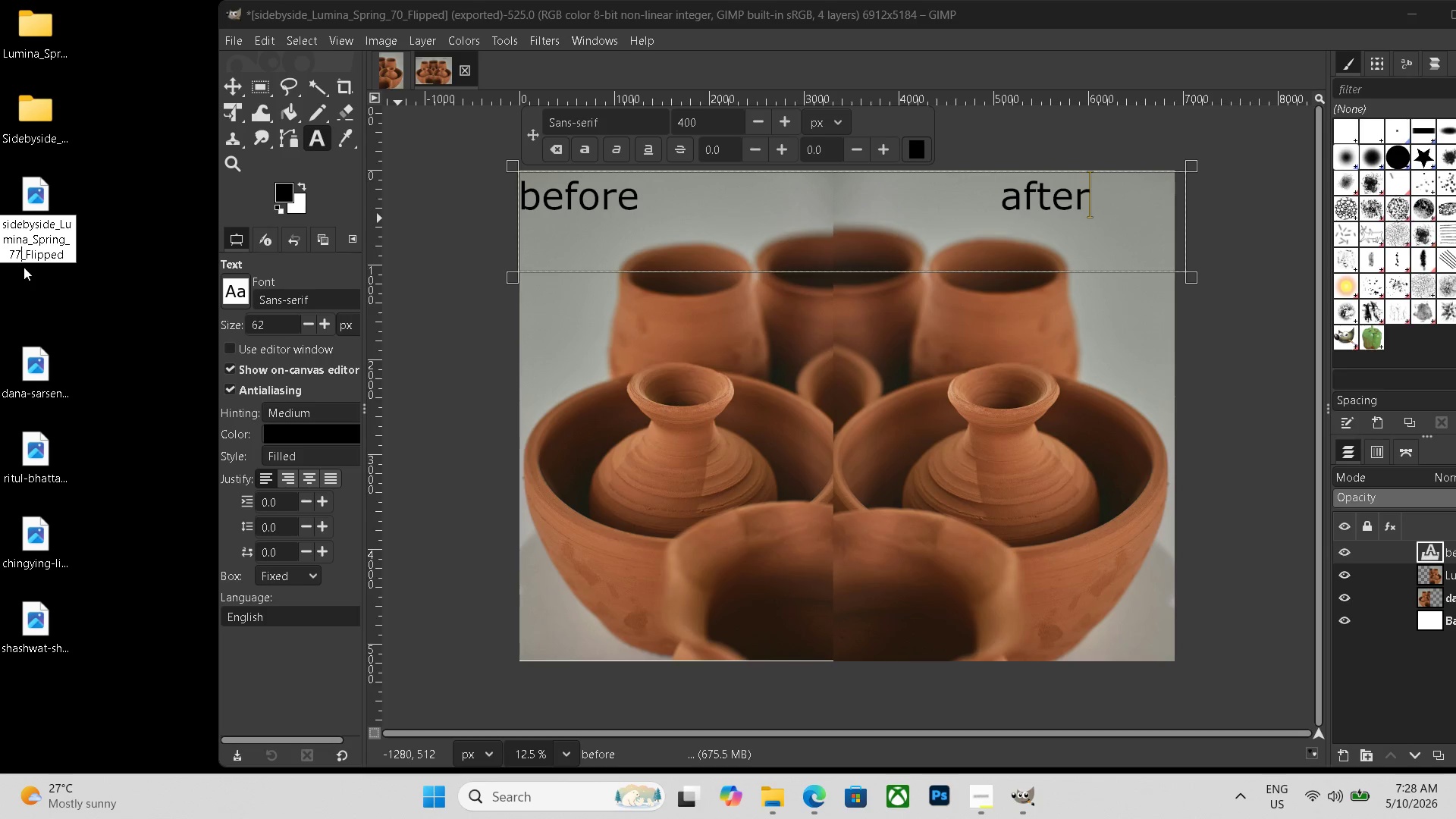 
key(Enter)
 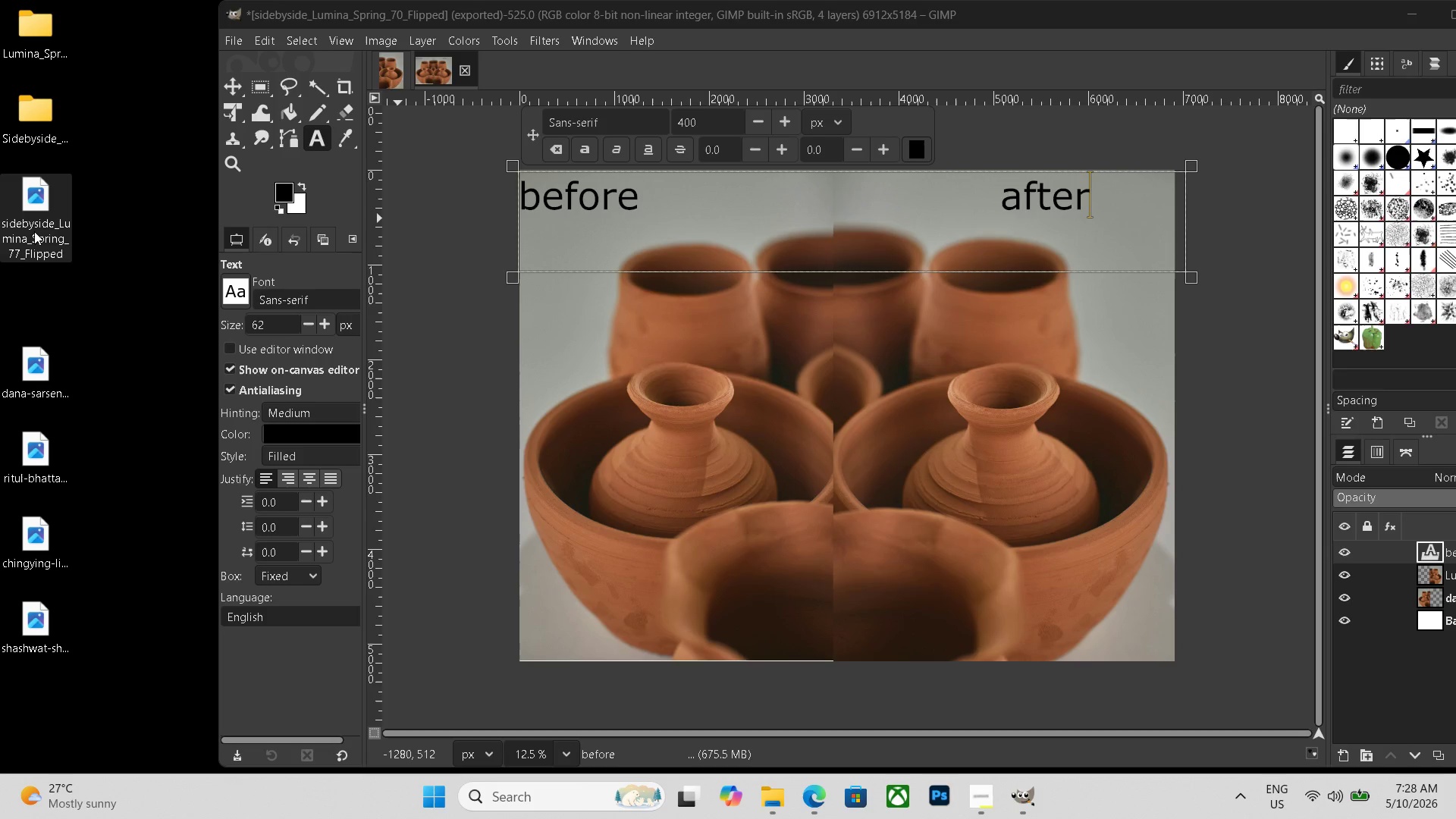 
left_click_drag(start_coordinate=[39, 227], to_coordinate=[28, 133])
 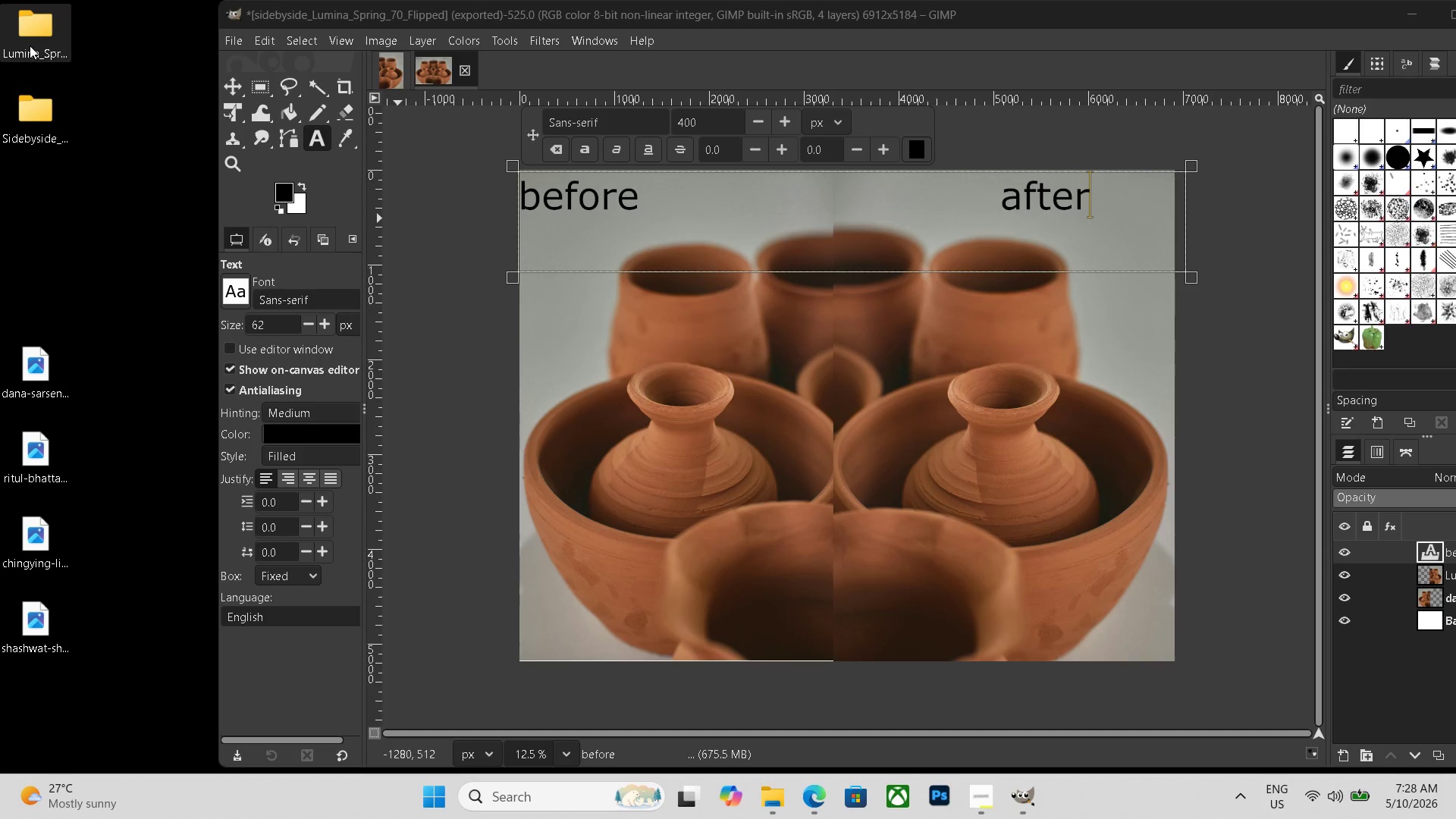 
left_click([30, 46])
 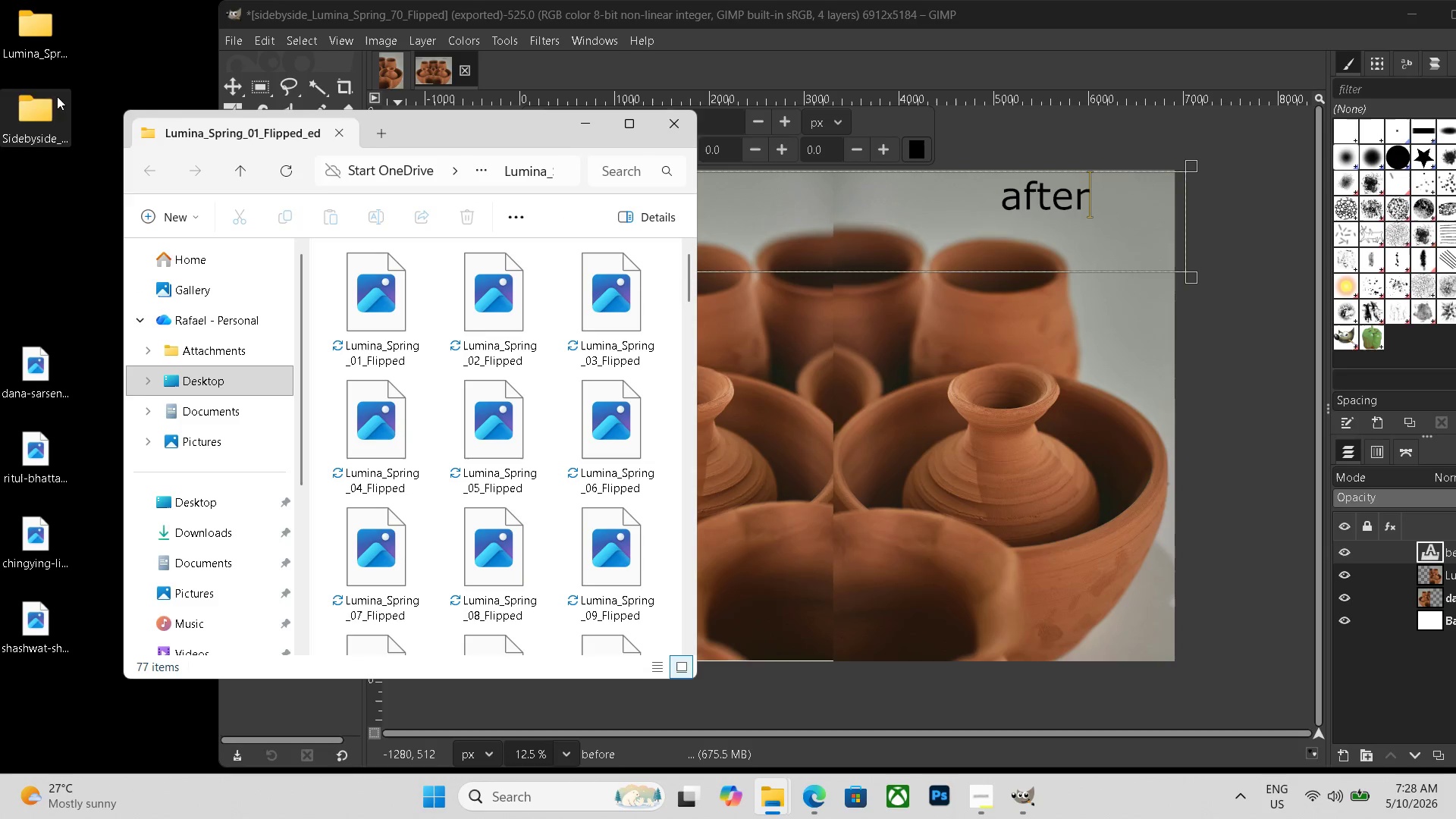 
scroll: coordinate [476, 470], scroll_direction: down, amount: 33.0
 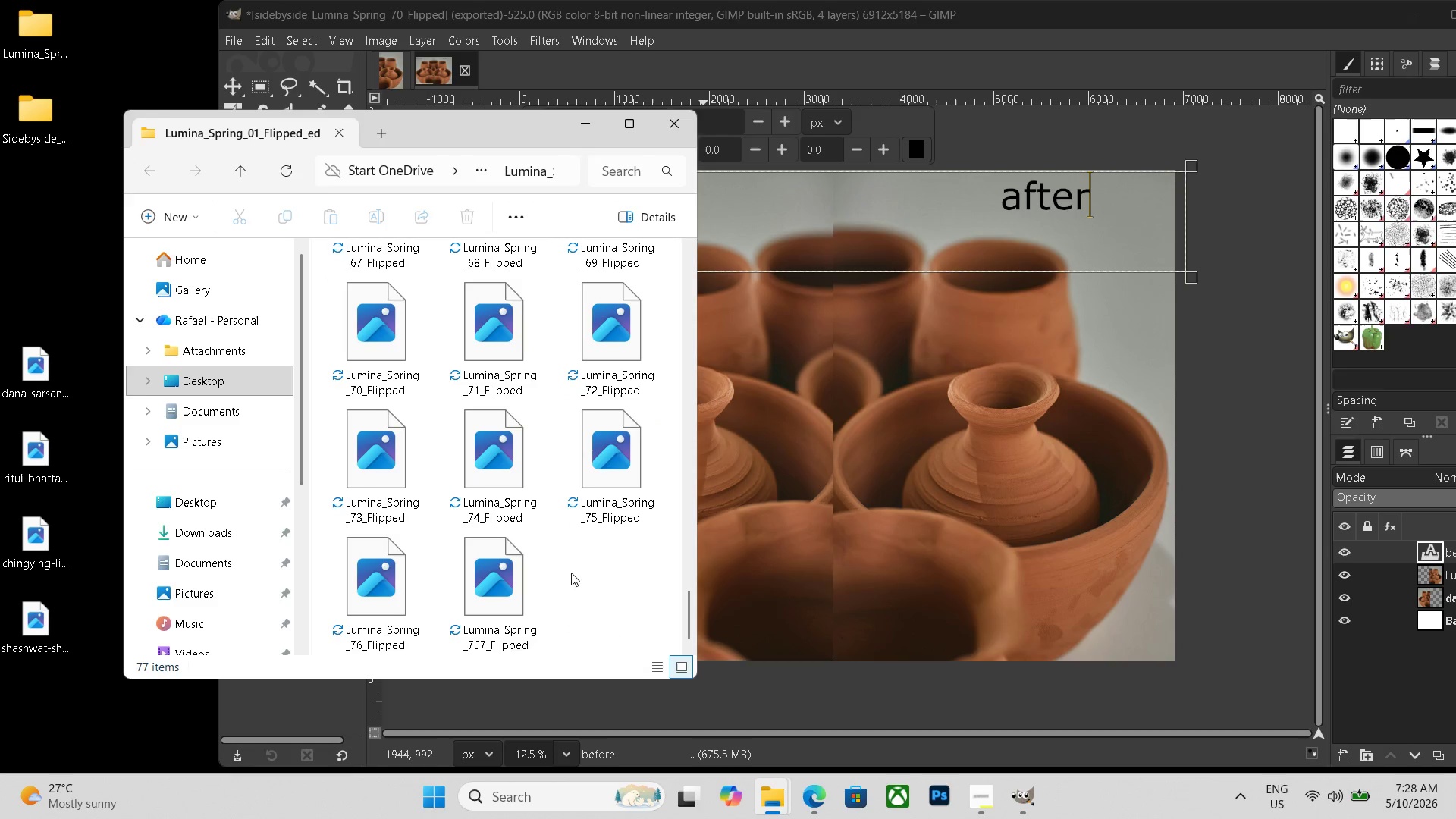 
left_click([505, 637])
 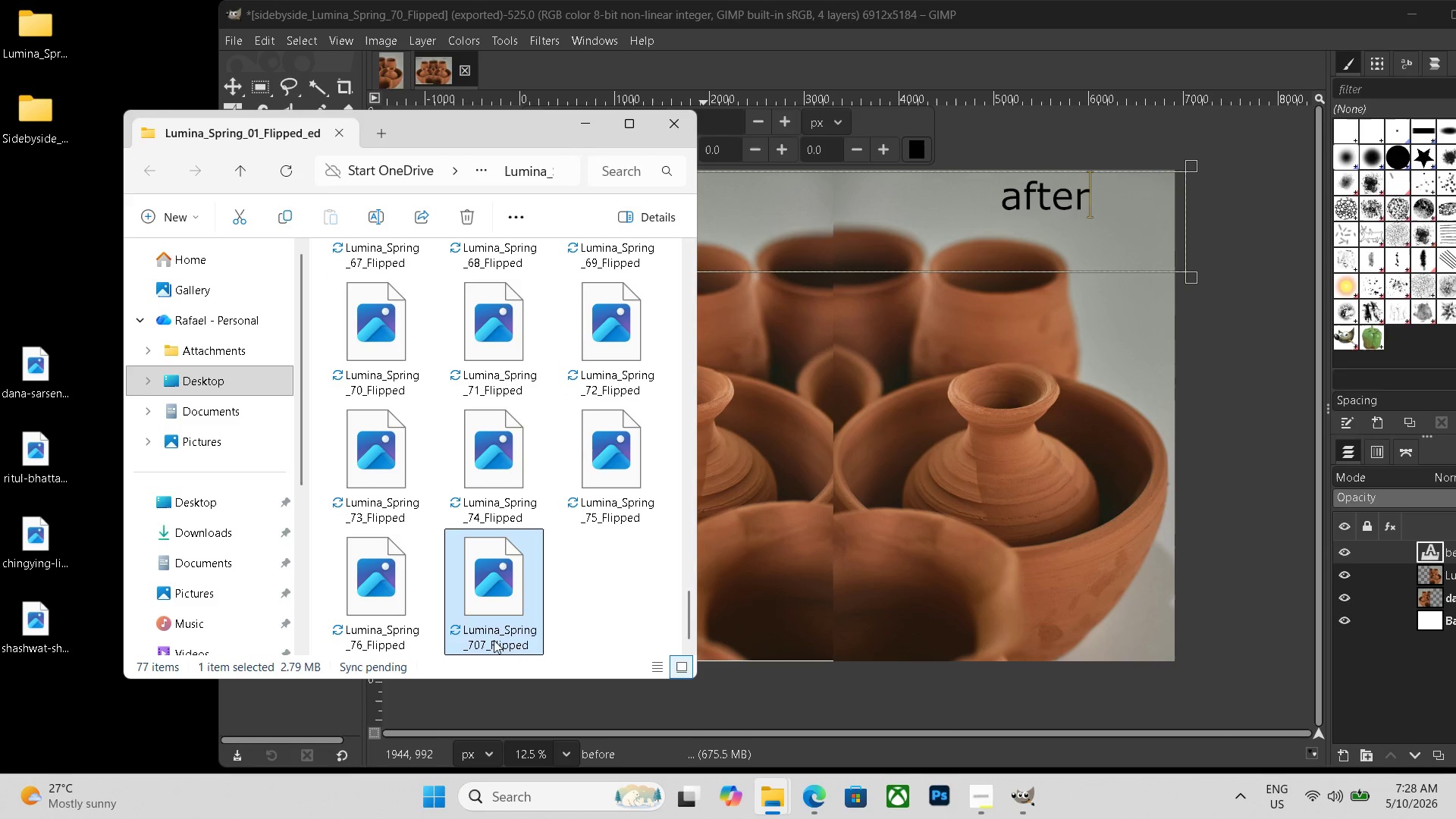 
left_click([487, 640])
 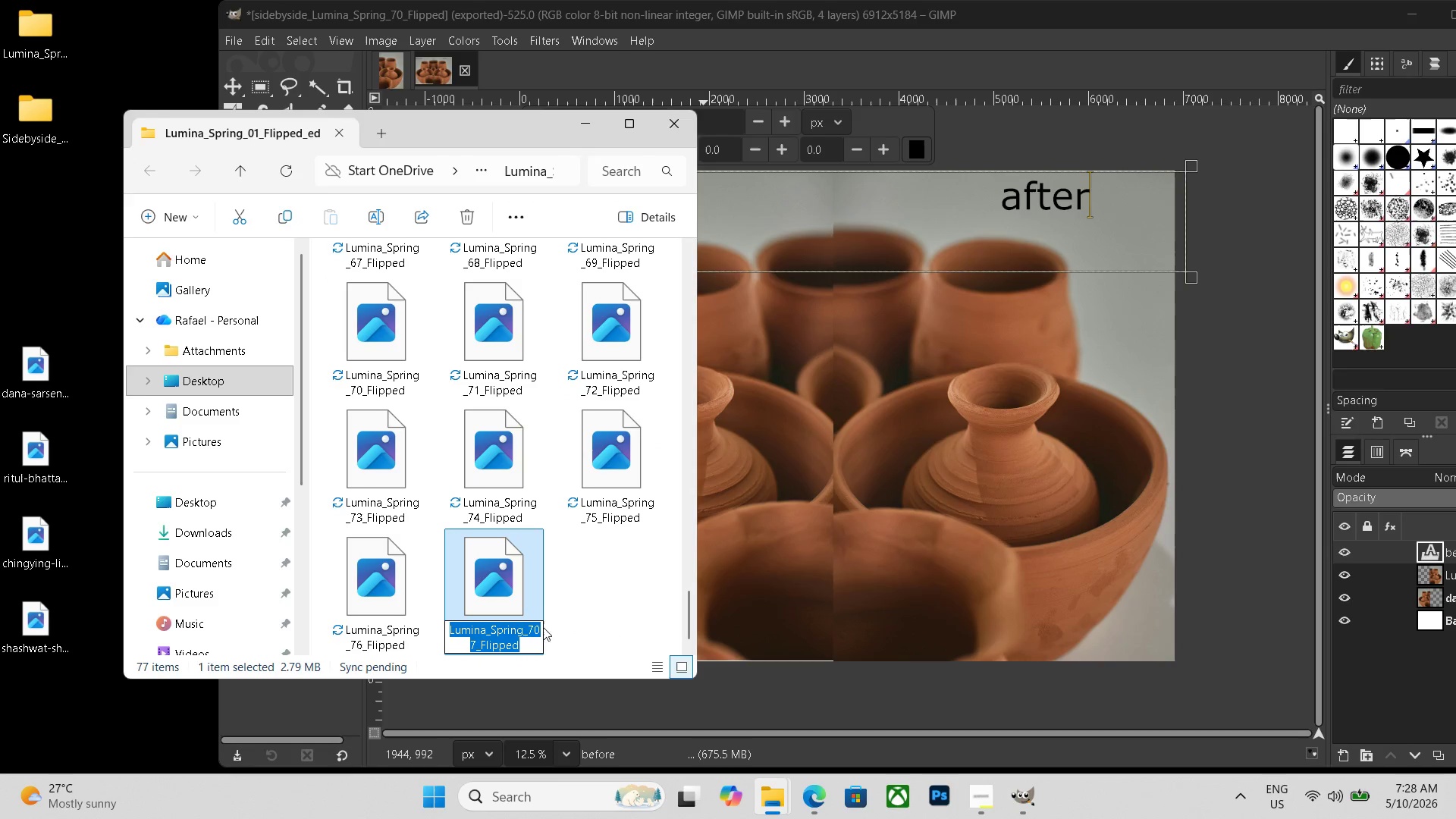 
left_click([539, 629])
 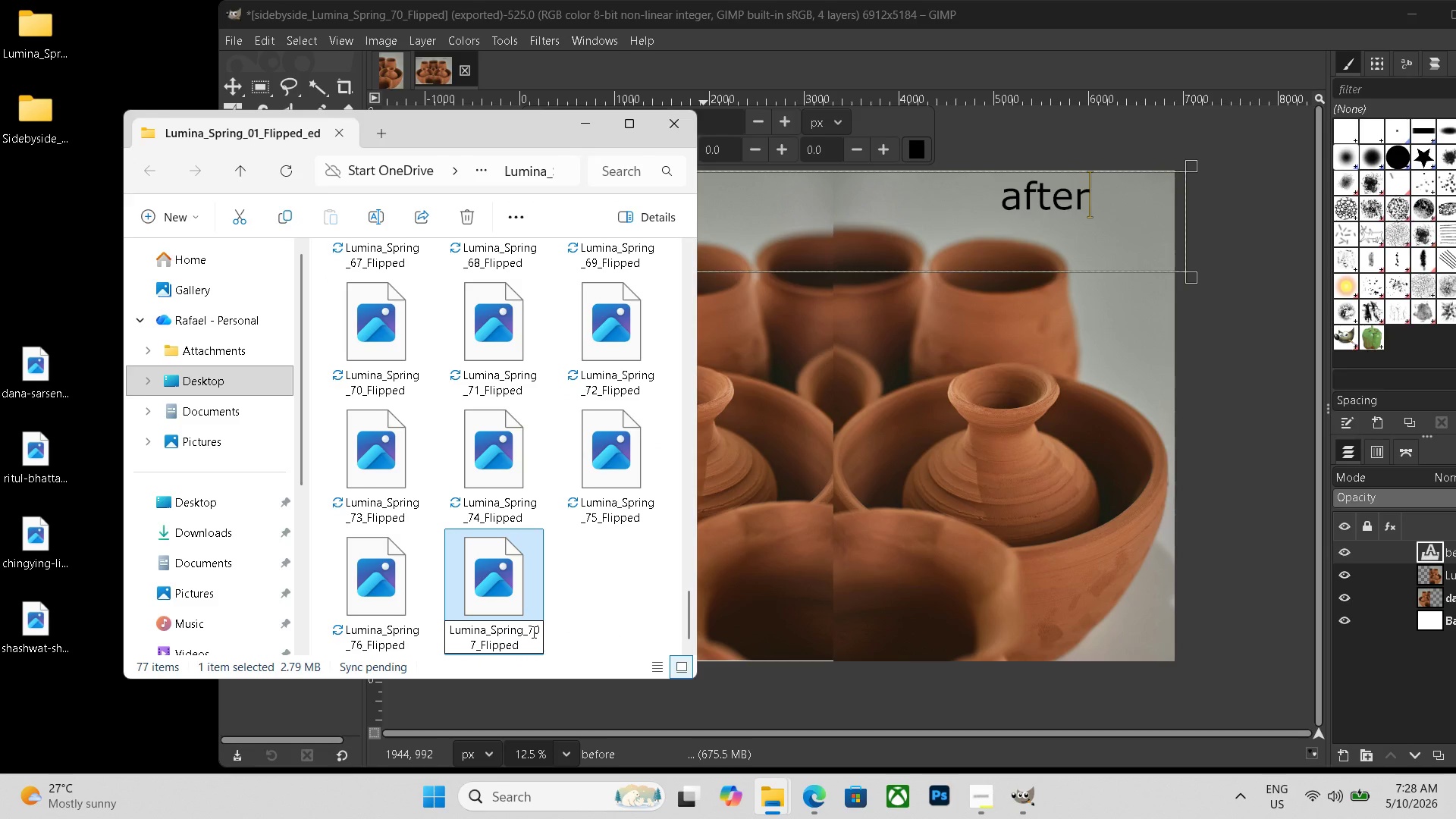 
key(Backspace)
 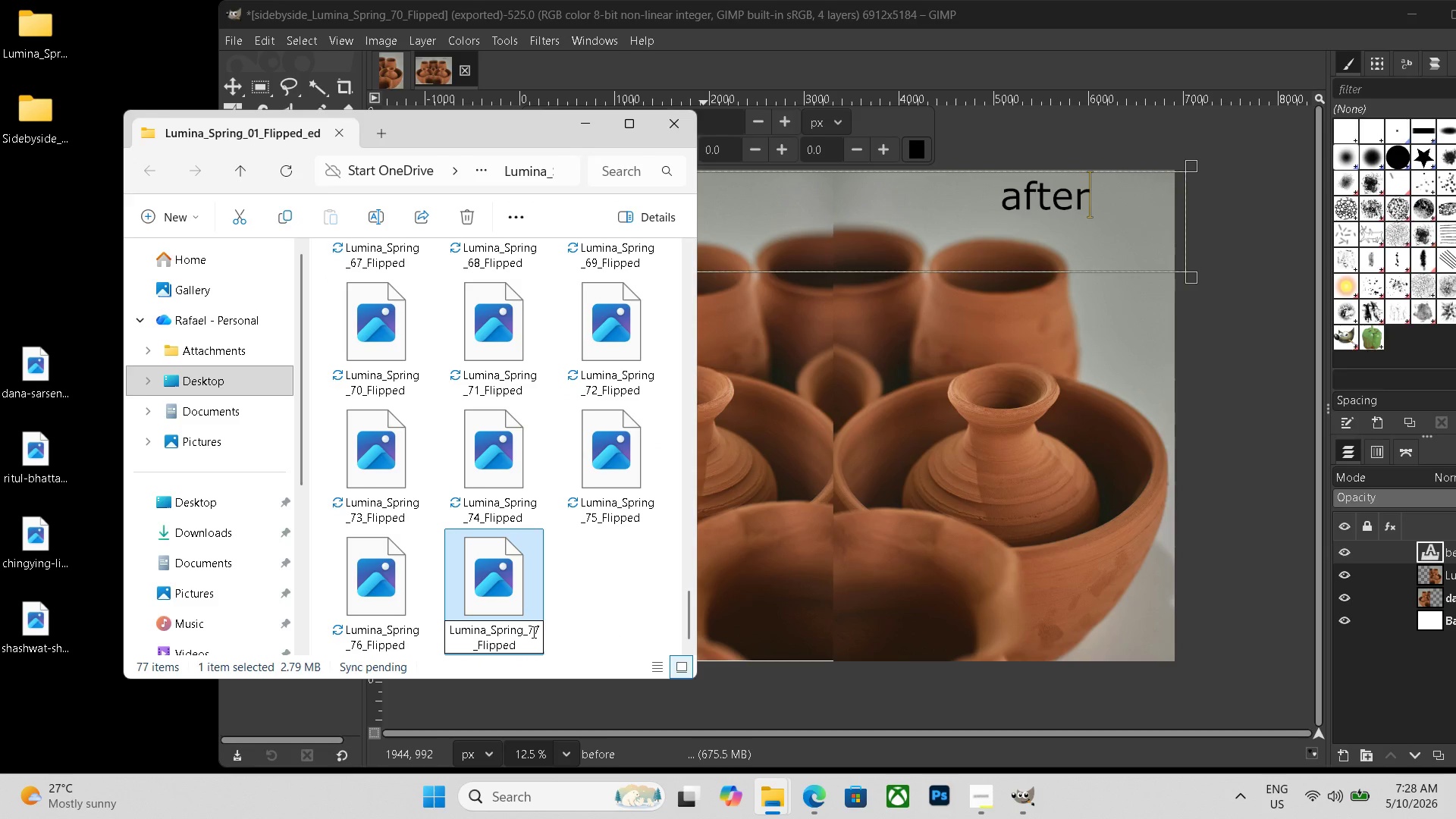 
key(Enter)
 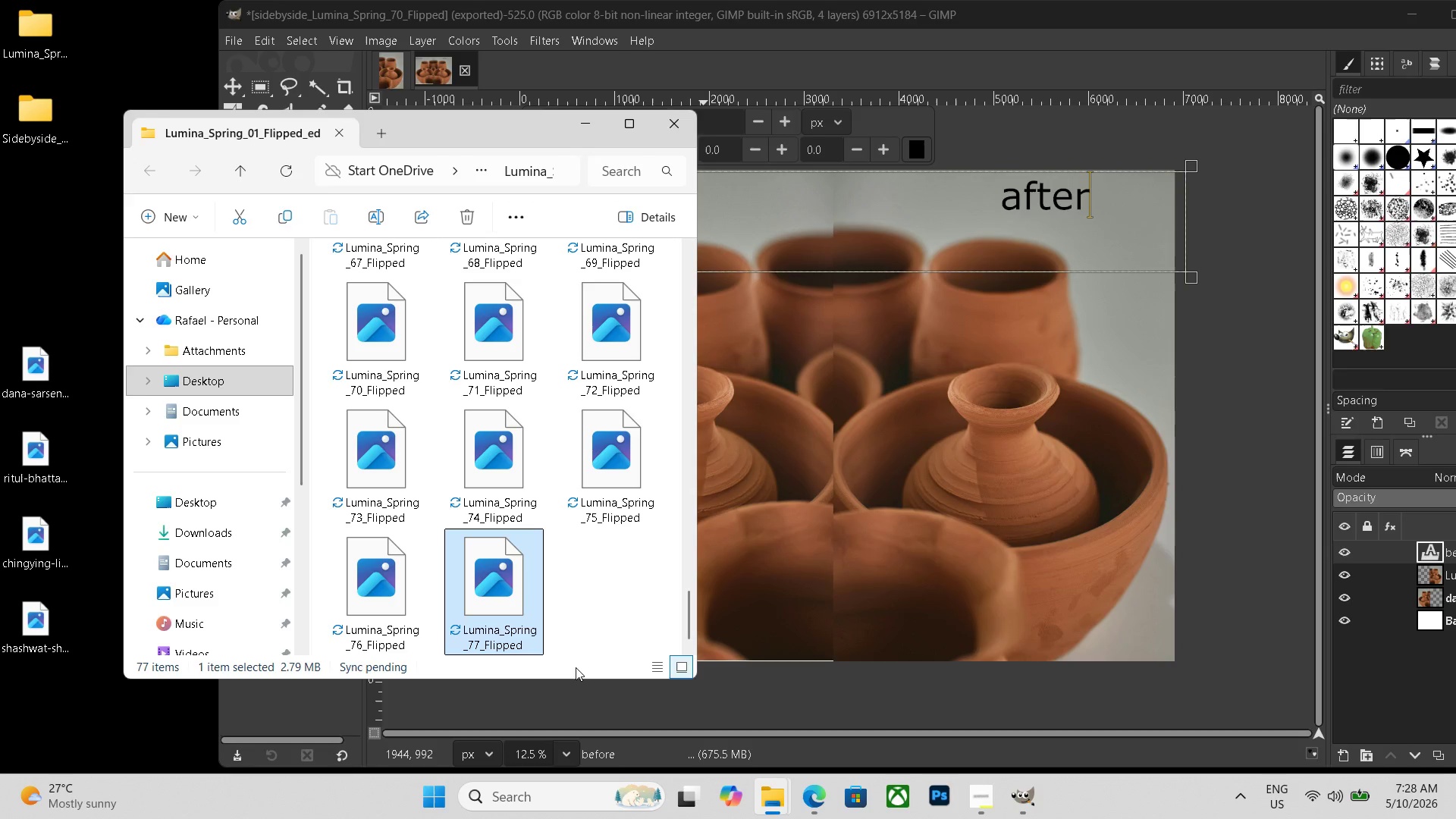 
wait(9.59)
 